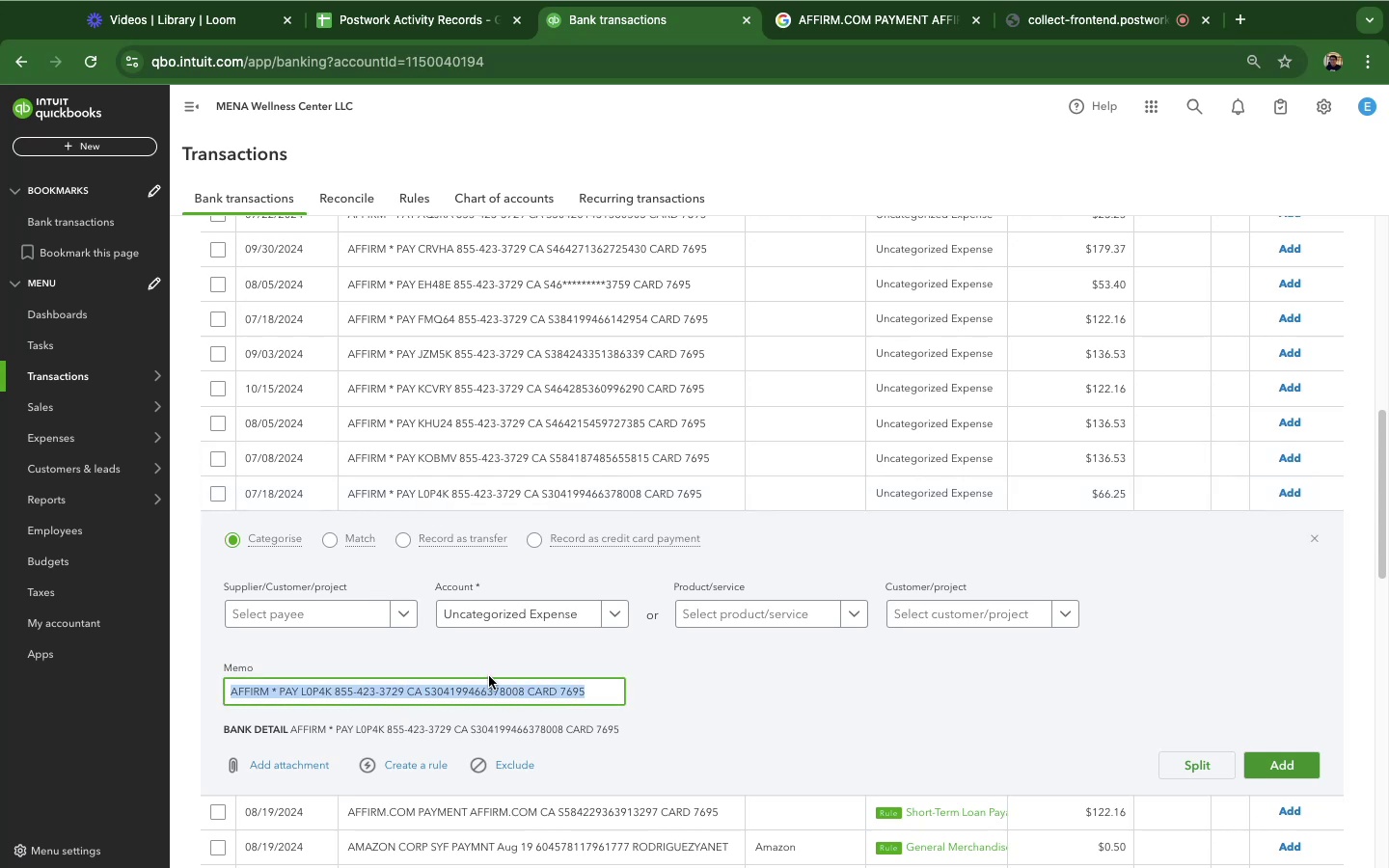 
hold_key(key=CommandLeft, duration=0.54)
 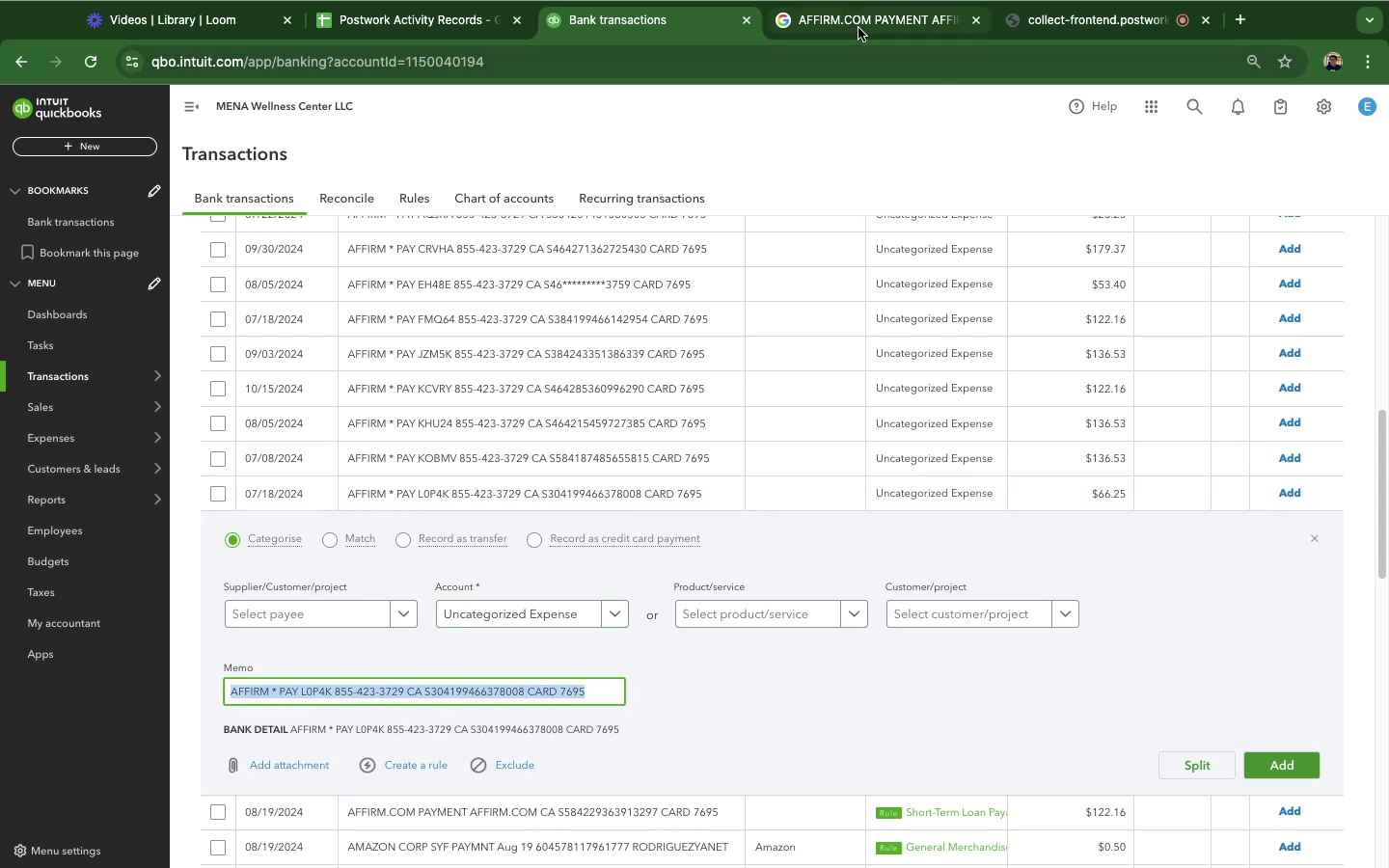 
hold_key(key=C, duration=0.3)
 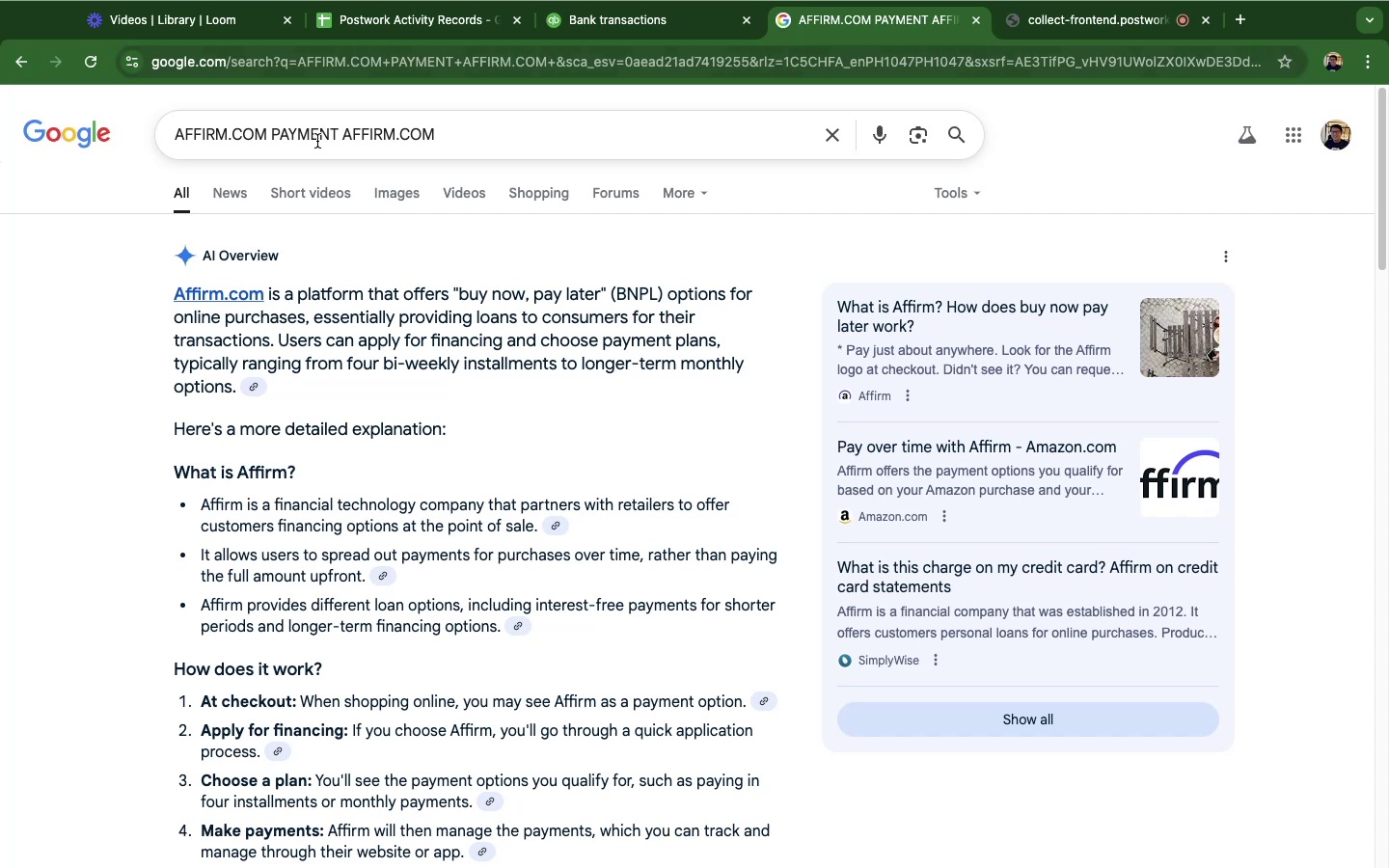 
double_click([315, 141])
 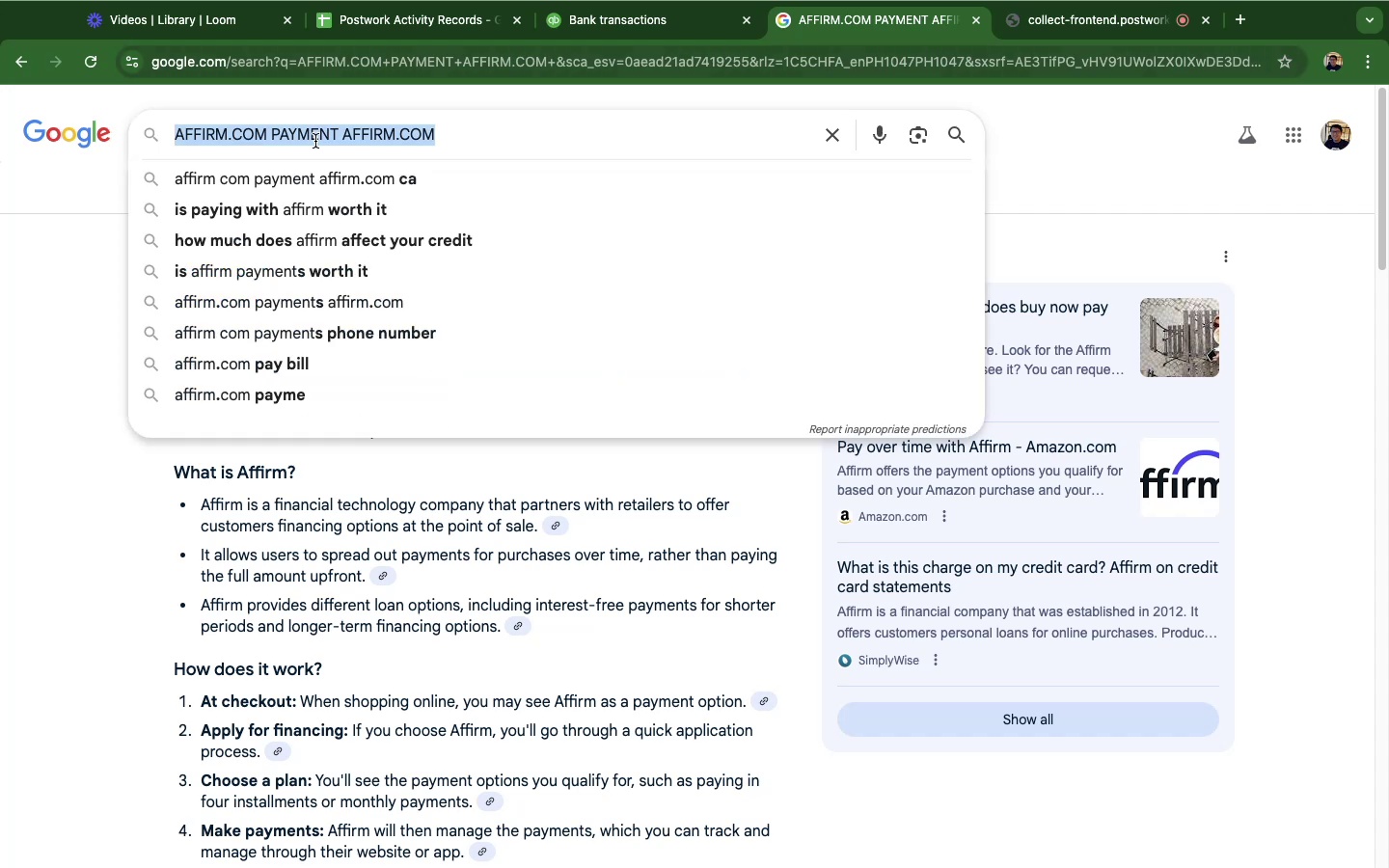 
triple_click([315, 141])
 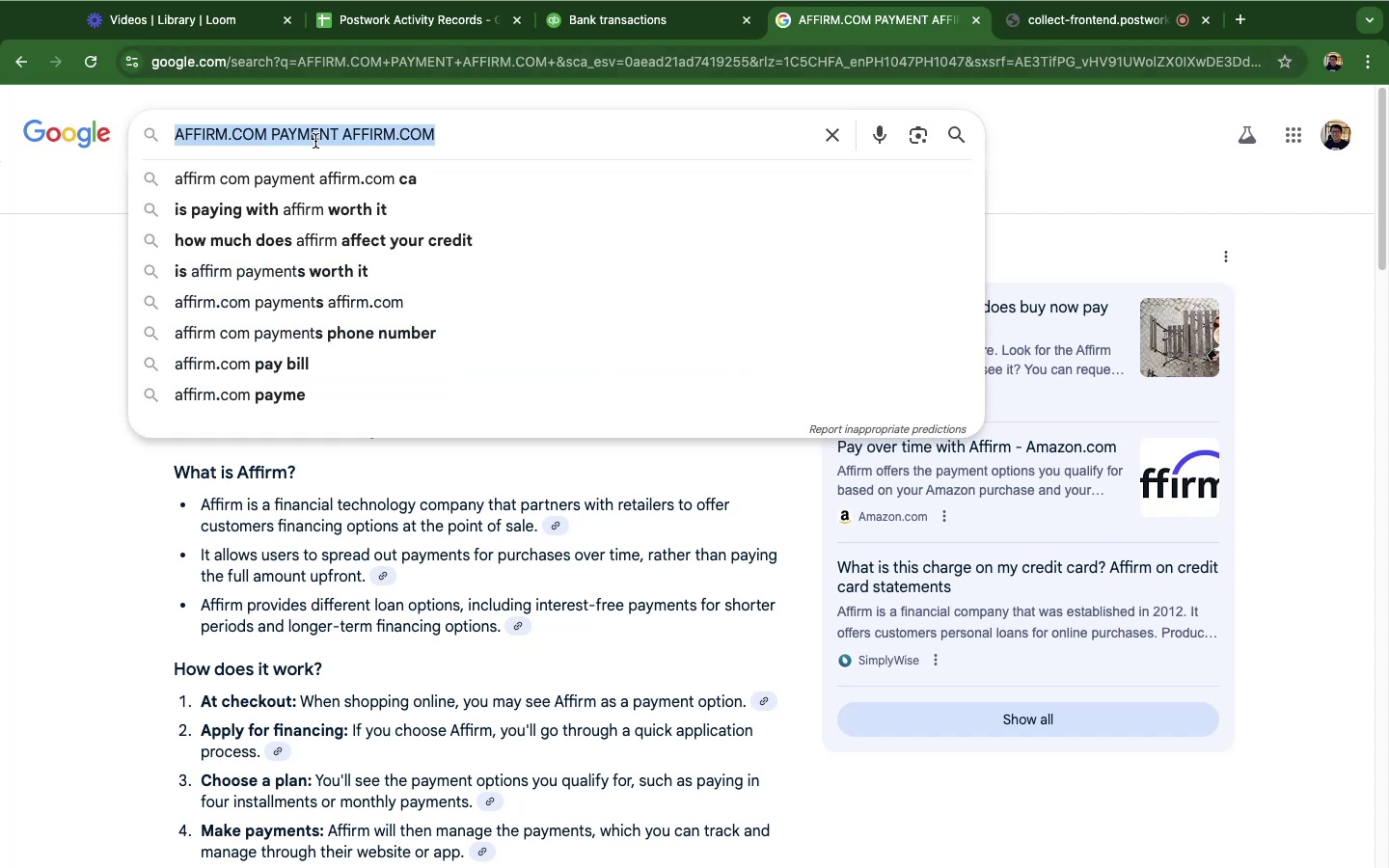 
key(Meta+V)
 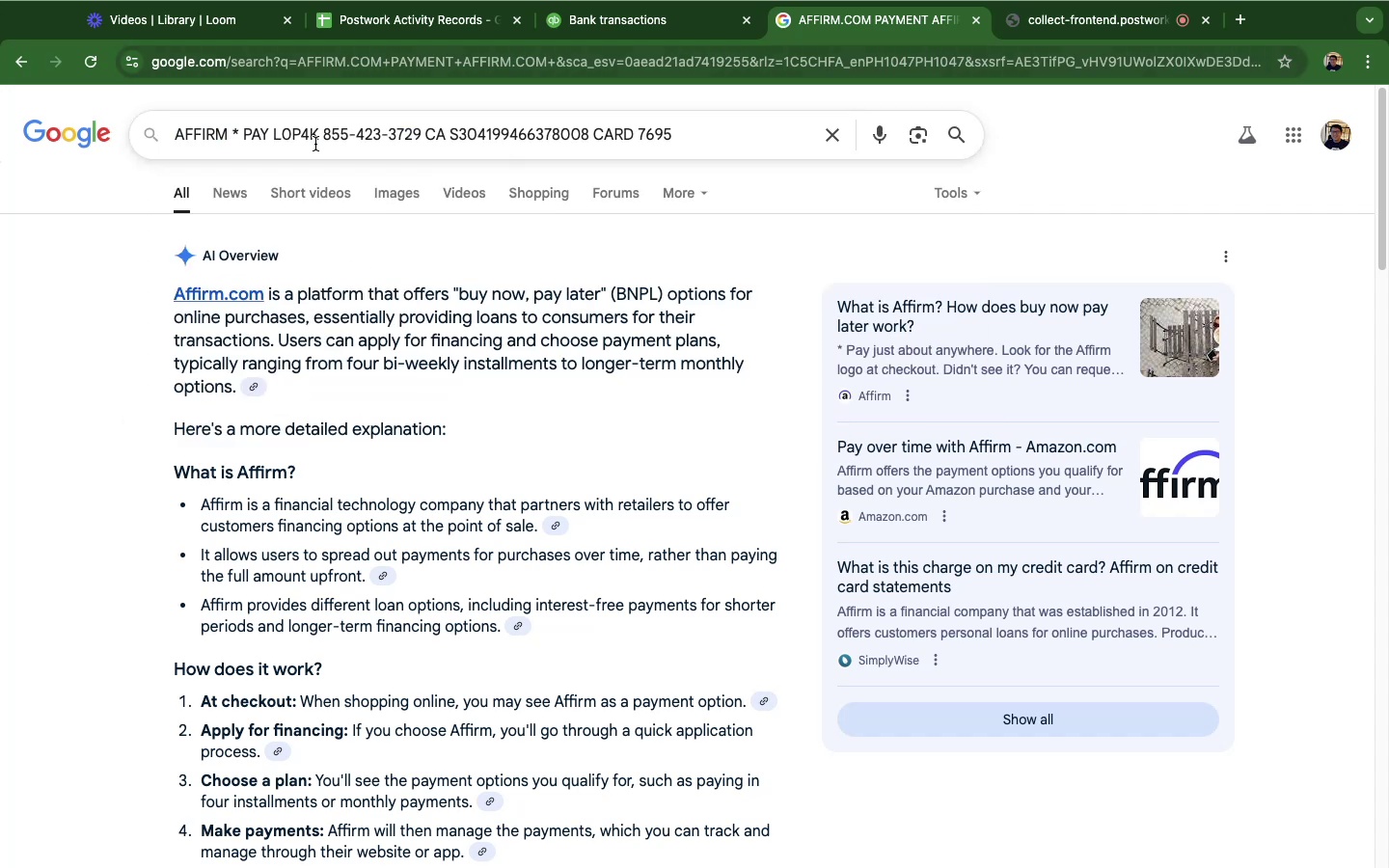 
key(Enter)
 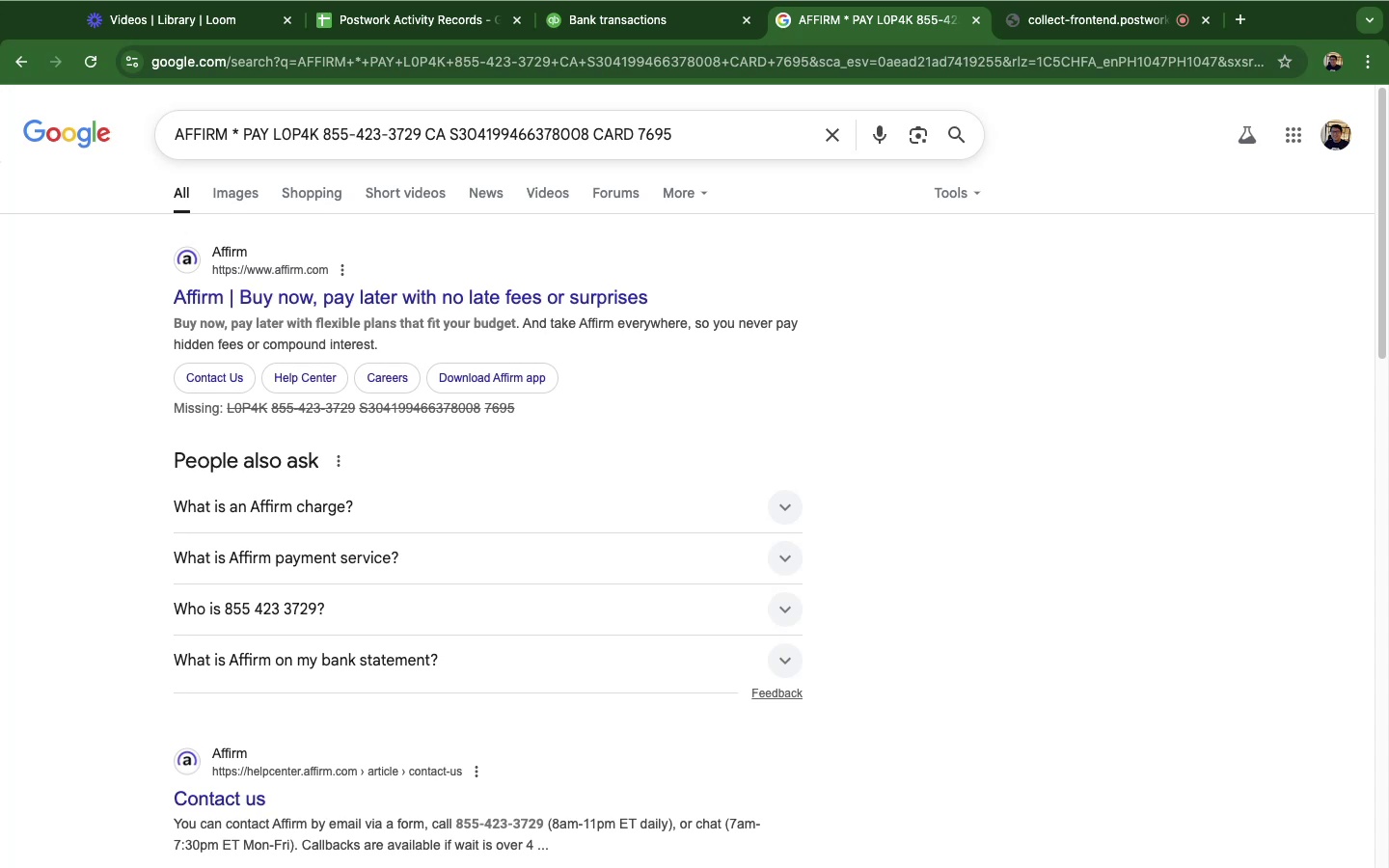 
wait(54.84)
 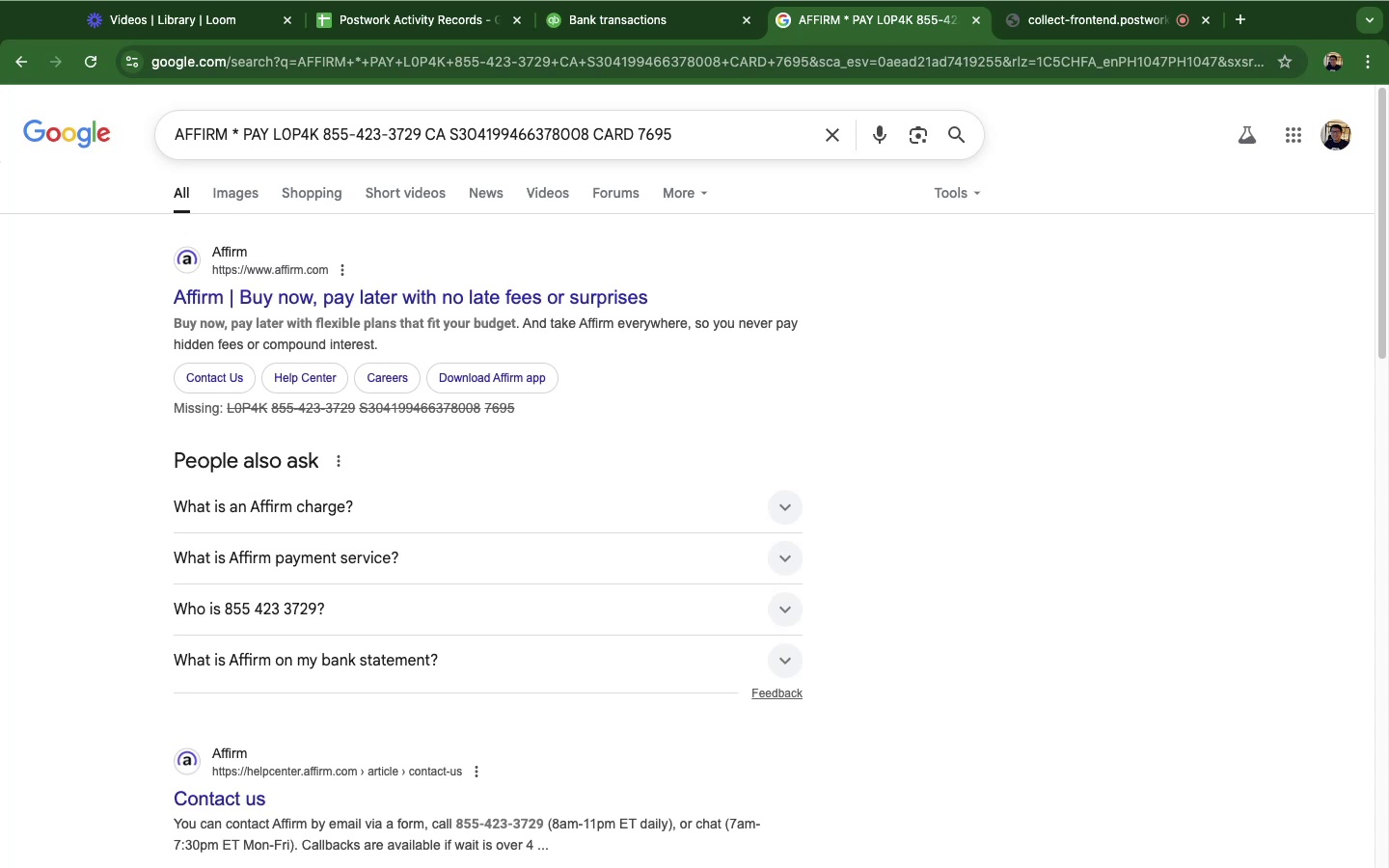 
left_click([595, 24])
 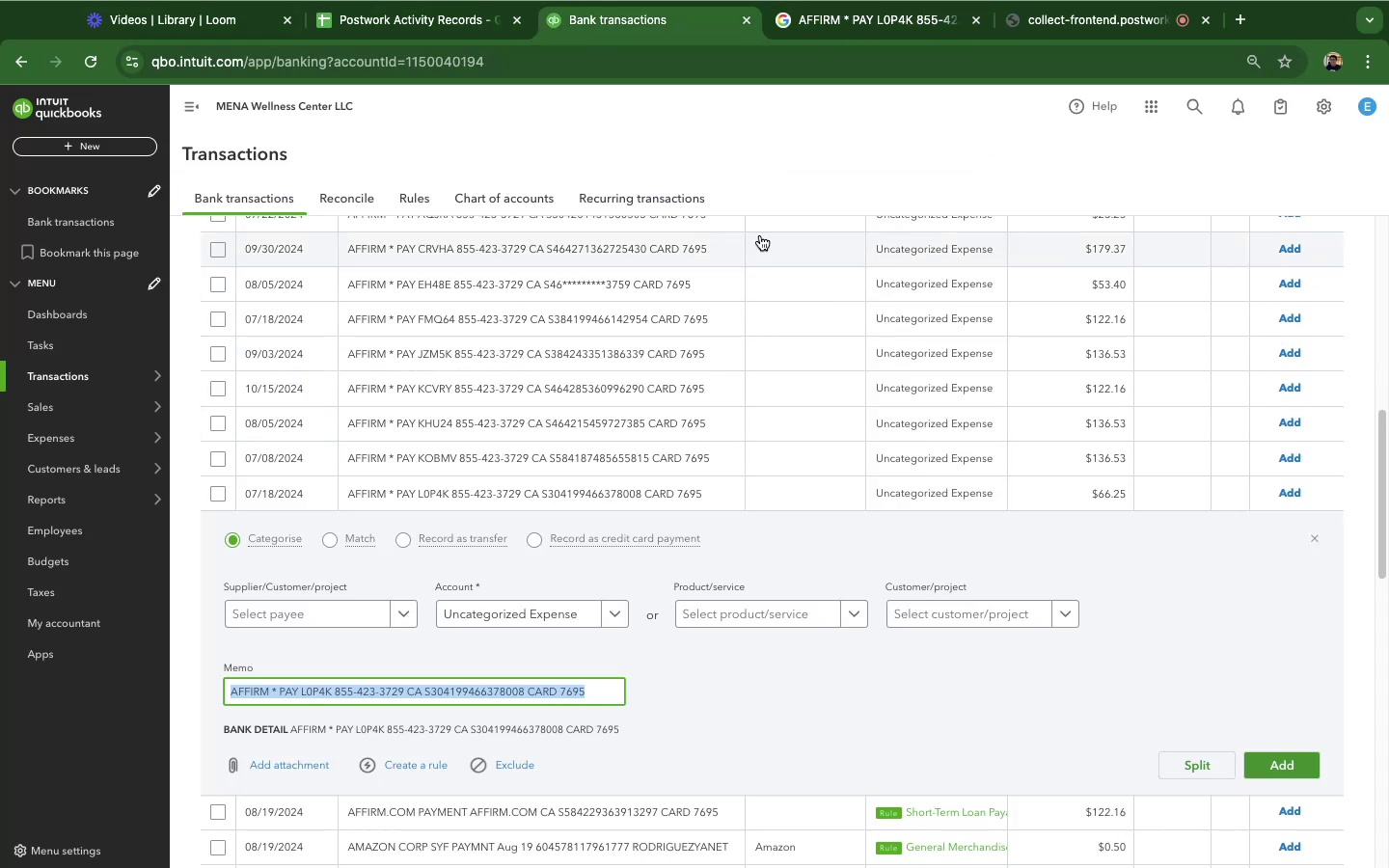 
left_click([901, 33])
 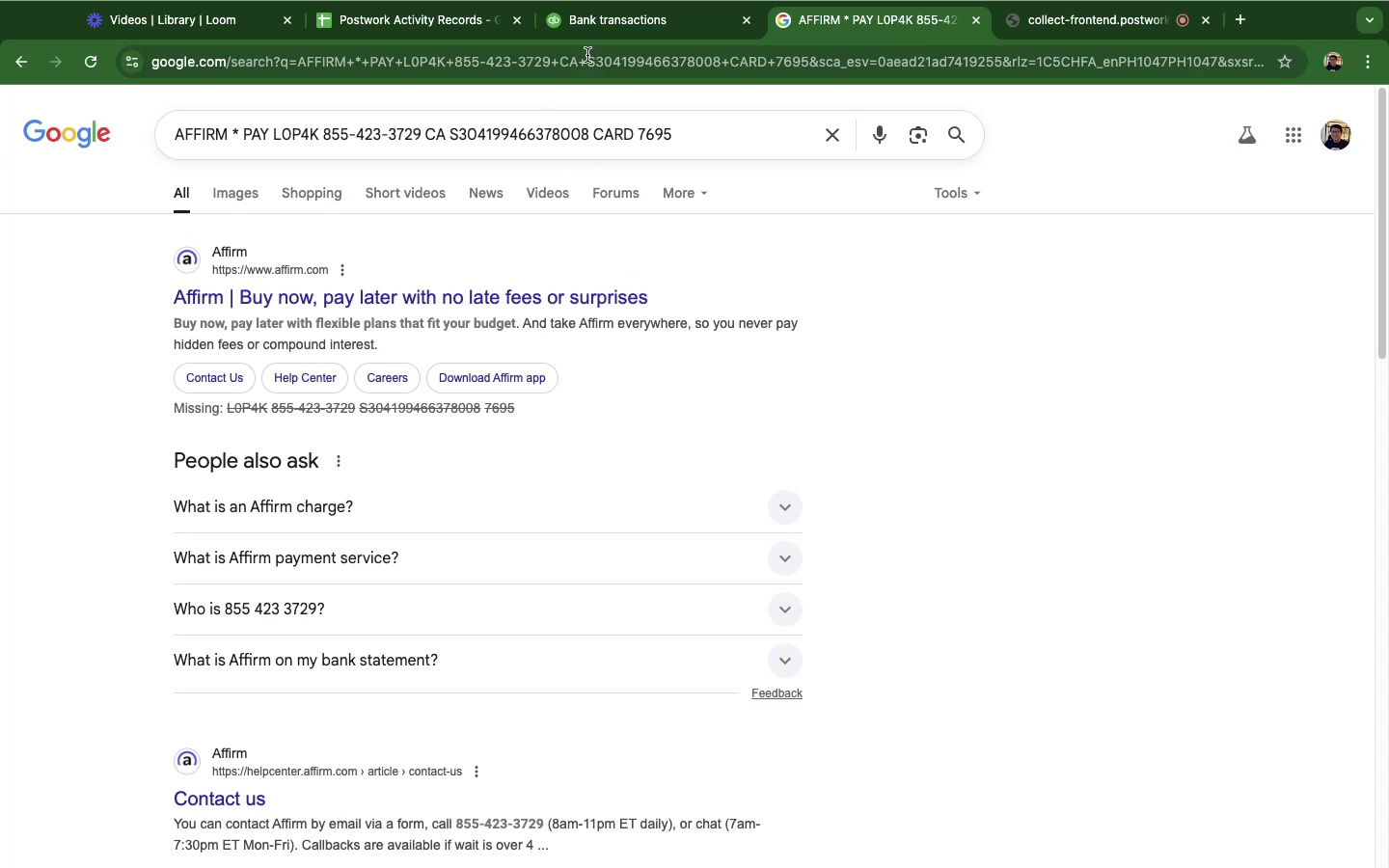 
left_click([586, 17])
 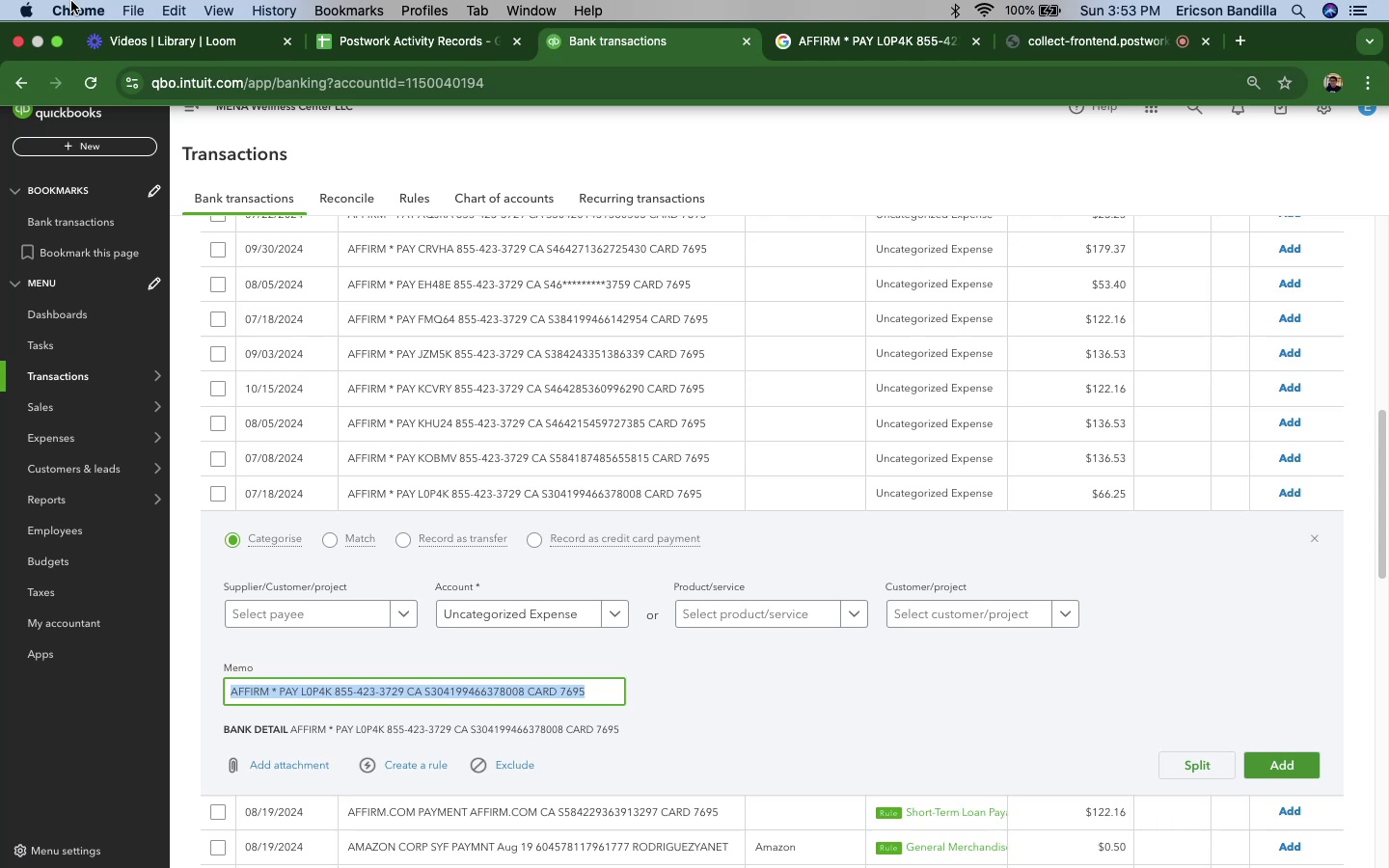 
wait(262.64)
 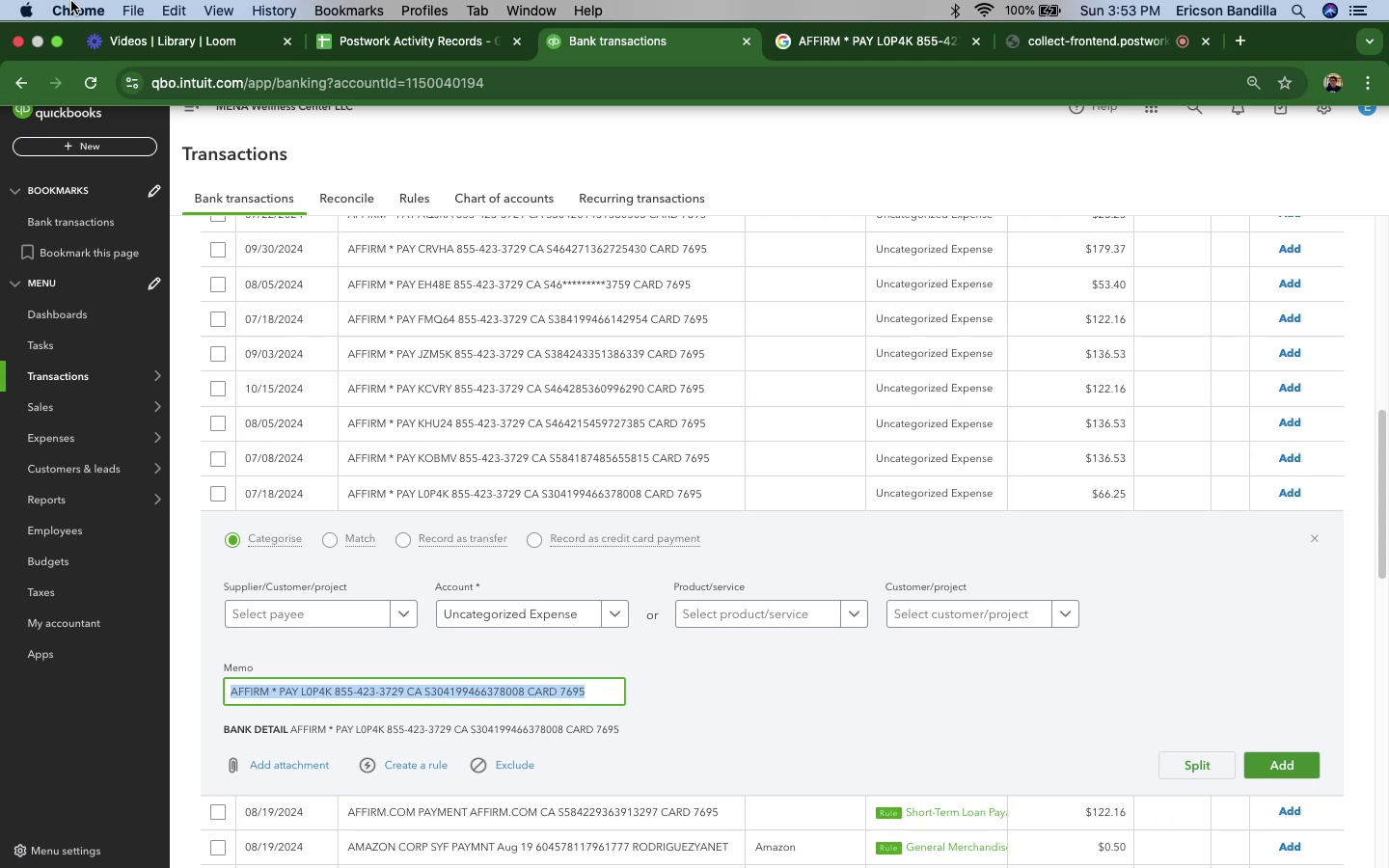 
left_click([820, 21])
 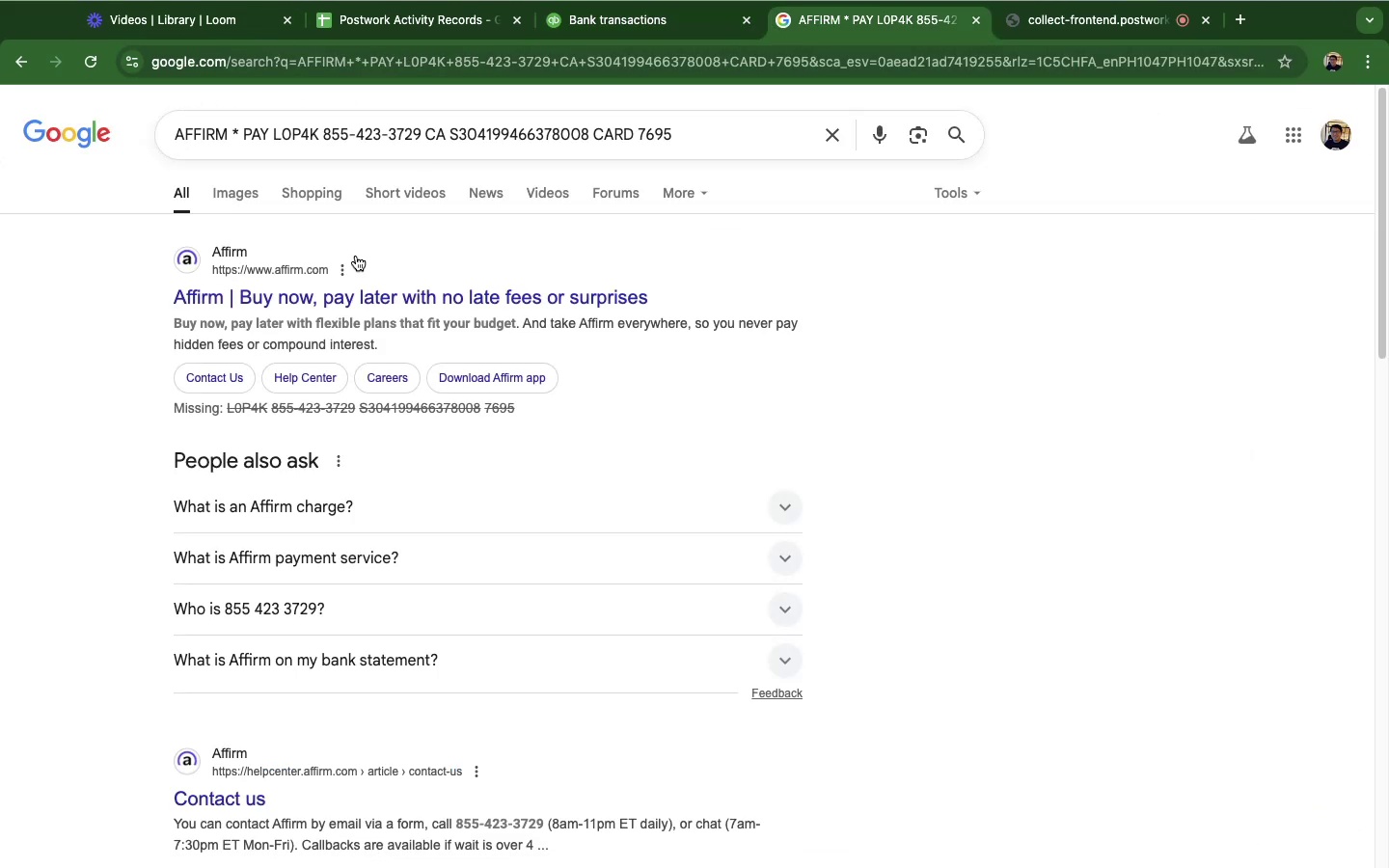 
left_click_drag(start_coordinate=[657, 22], to_coordinate=[658, 27])
 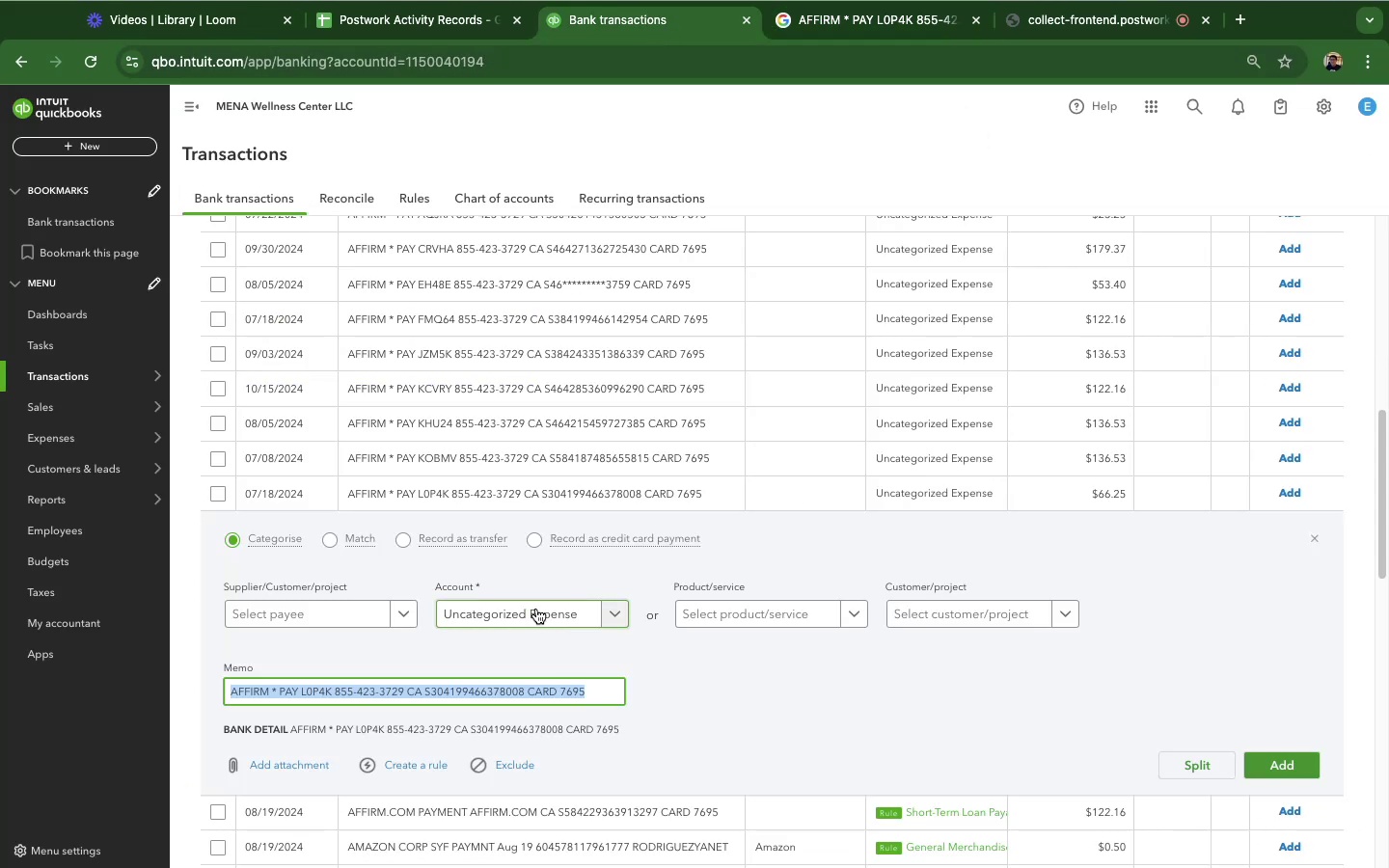 
left_click([559, 618])
 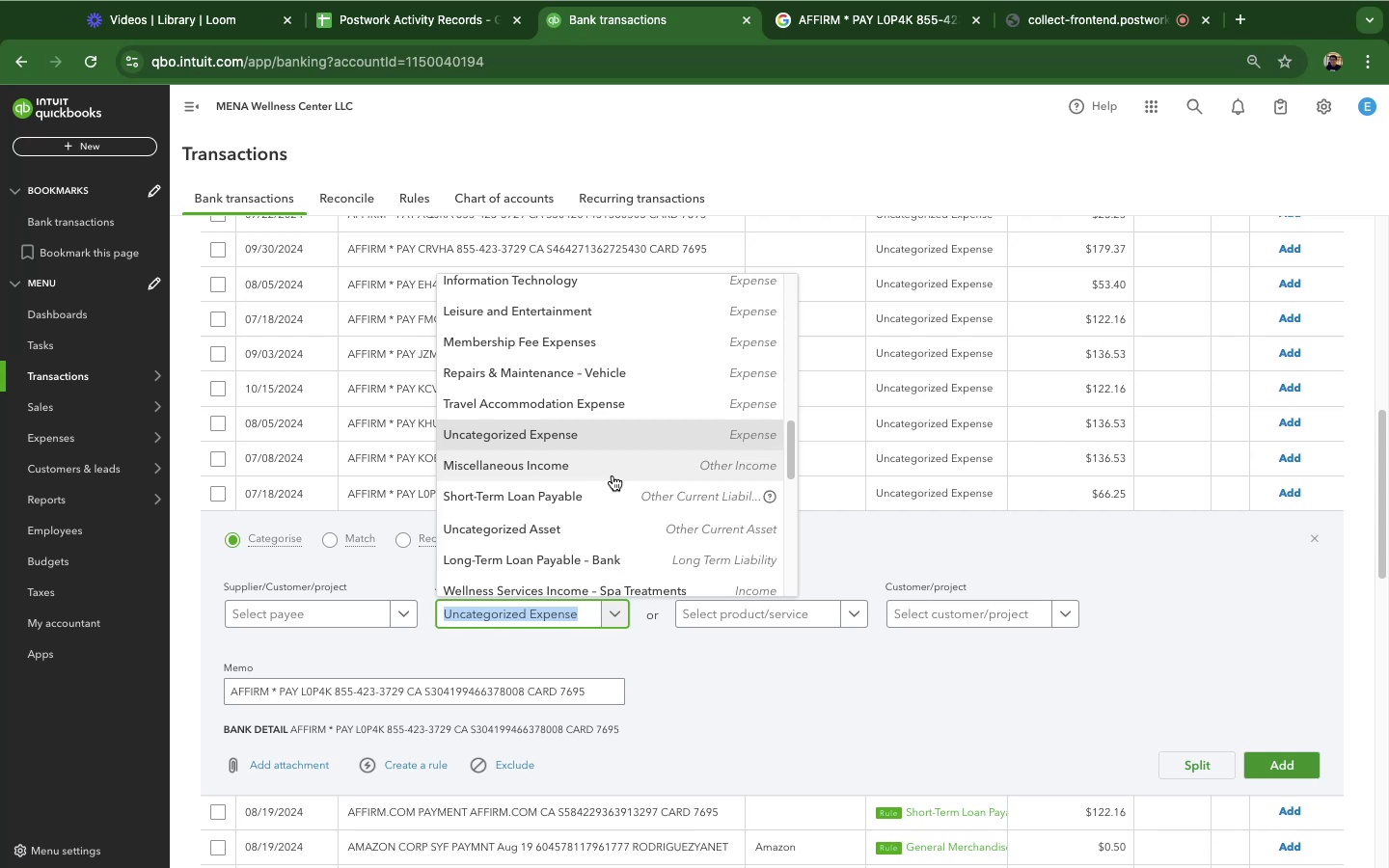 
left_click([813, 14])
 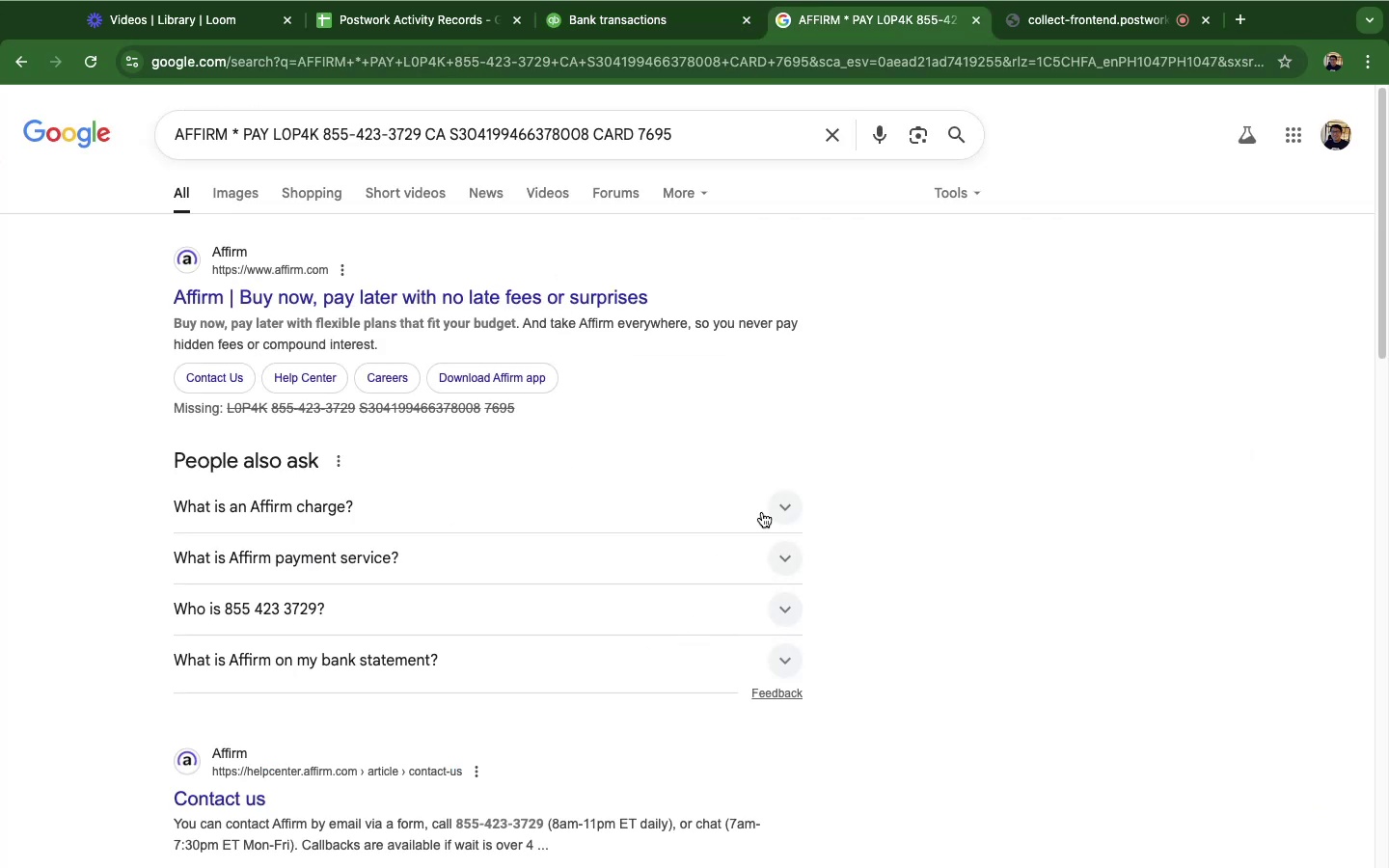 
left_click([789, 504])
 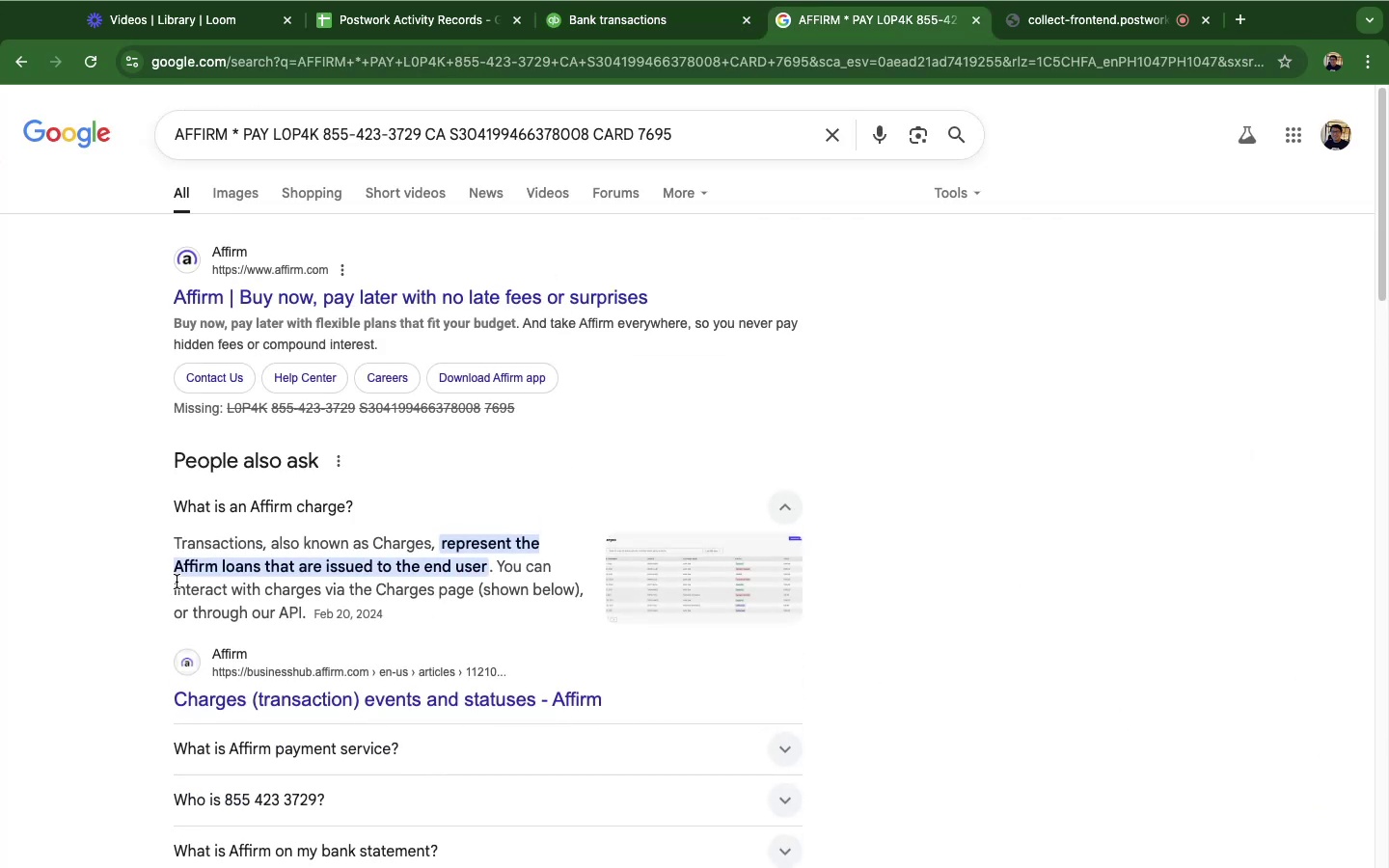 
left_click([674, 18])
 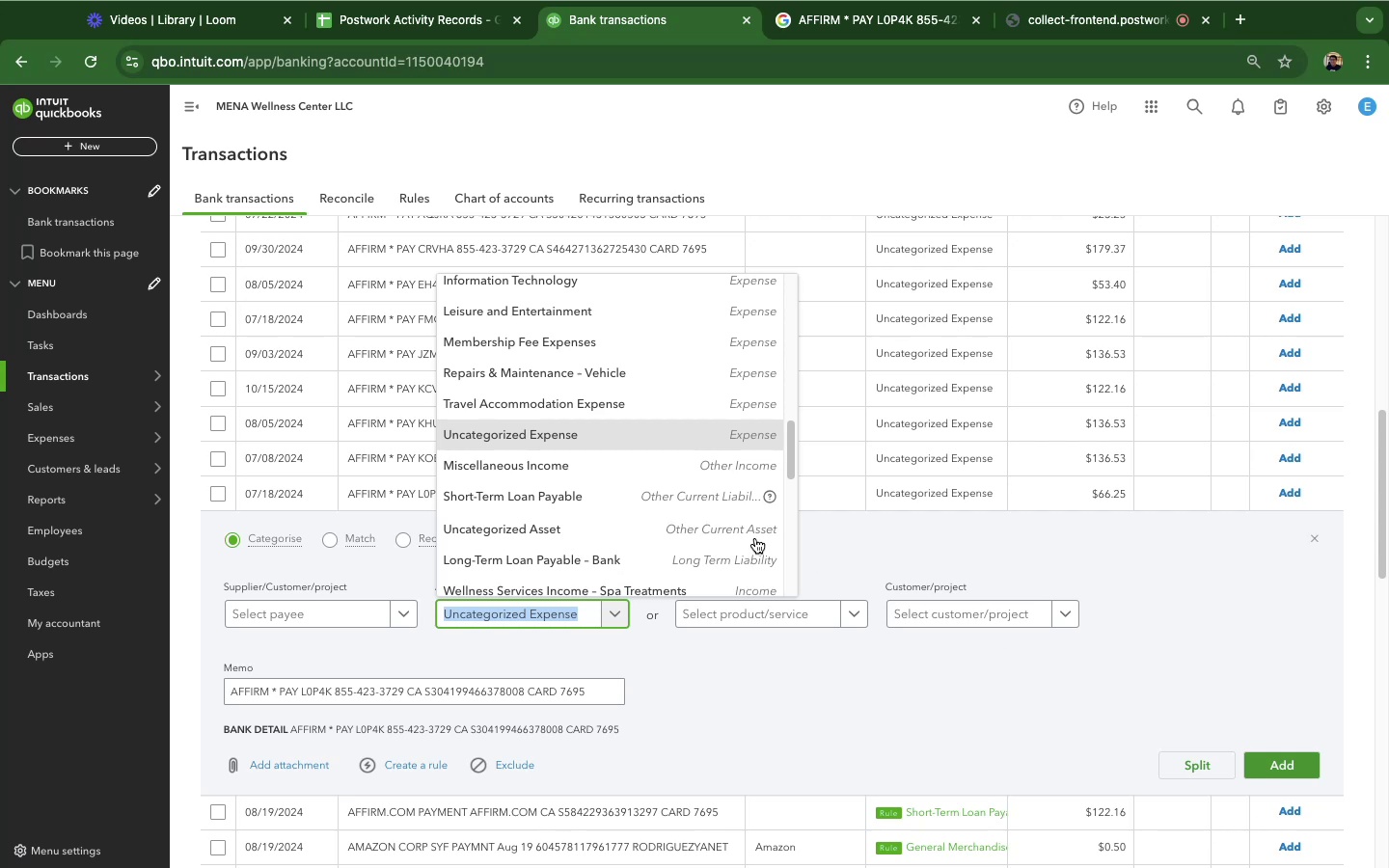 
scroll: coordinate [662, 453], scroll_direction: down, amount: 3.0
 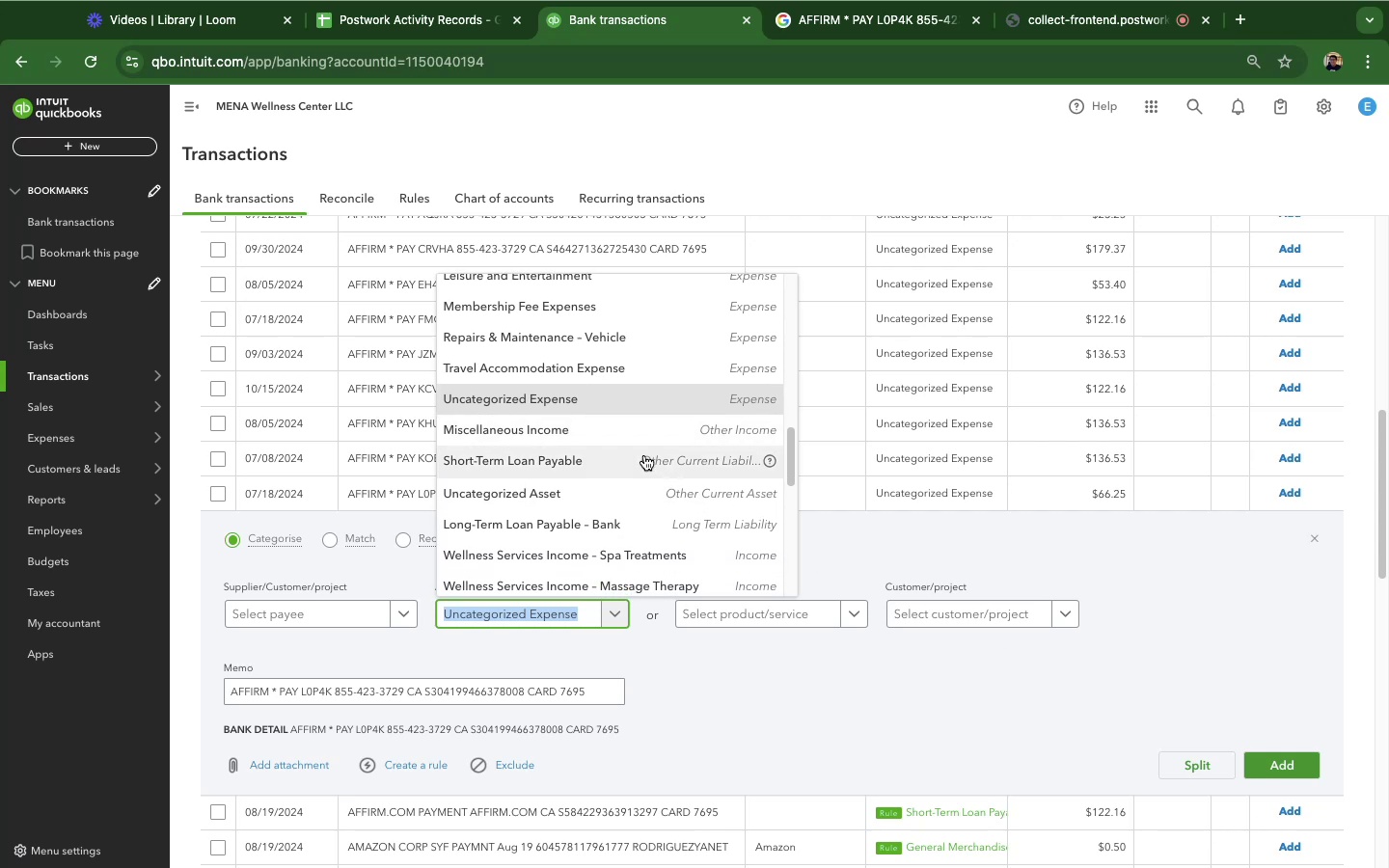 
left_click([644, 455])
 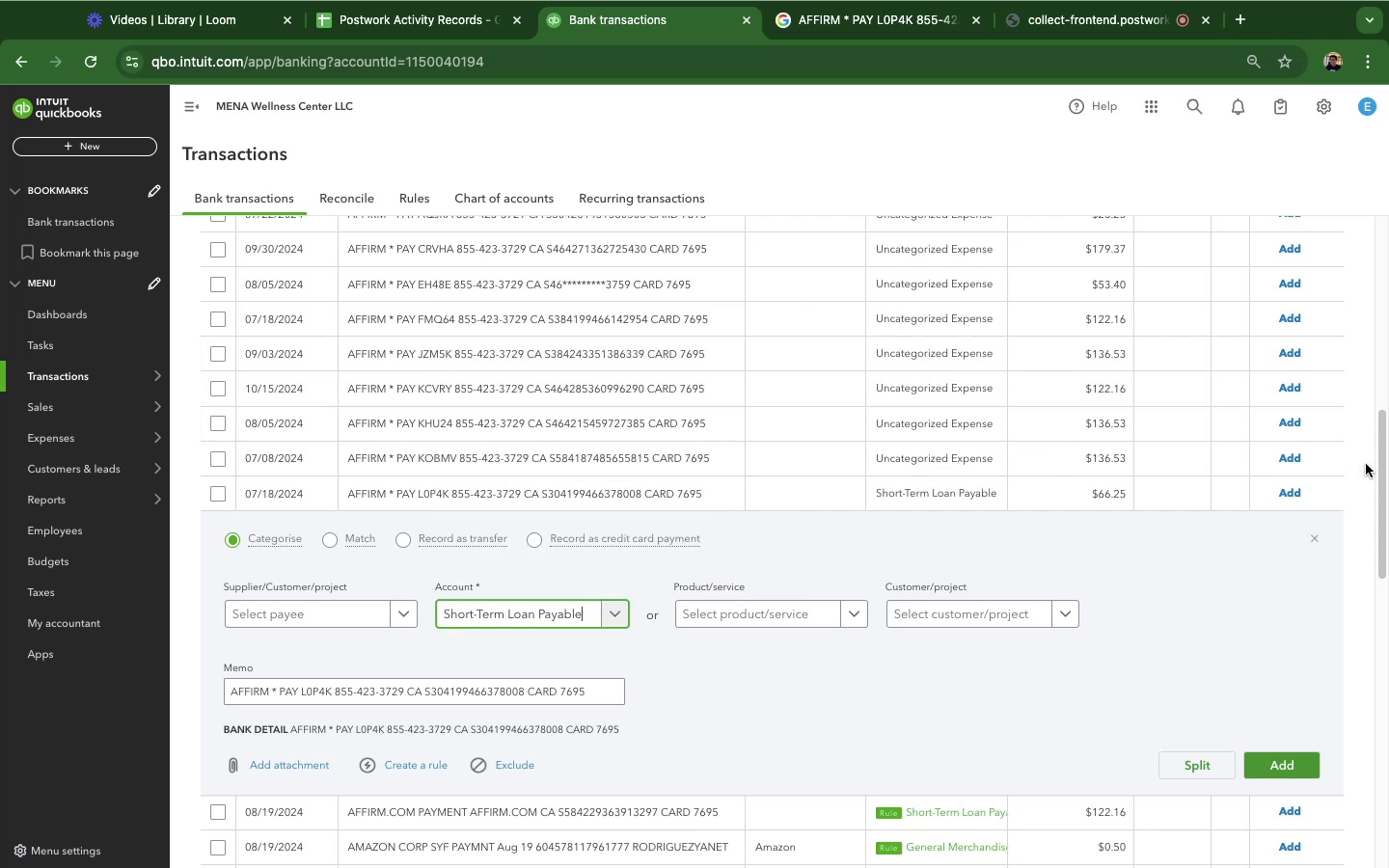 
scroll: coordinate [995, 478], scroll_direction: down, amount: 21.0
 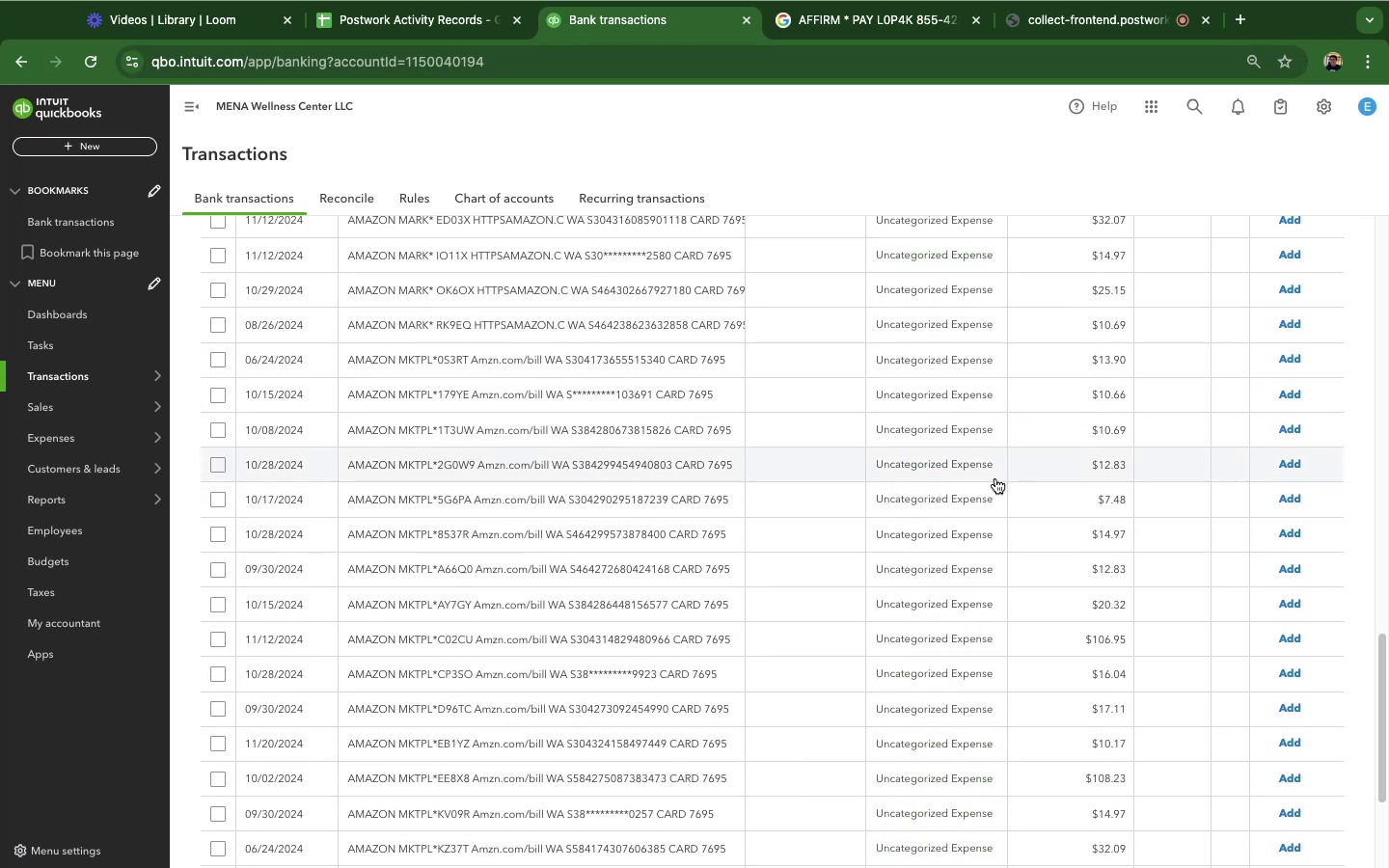 
scroll: coordinate [995, 478], scroll_direction: up, amount: 13.0
 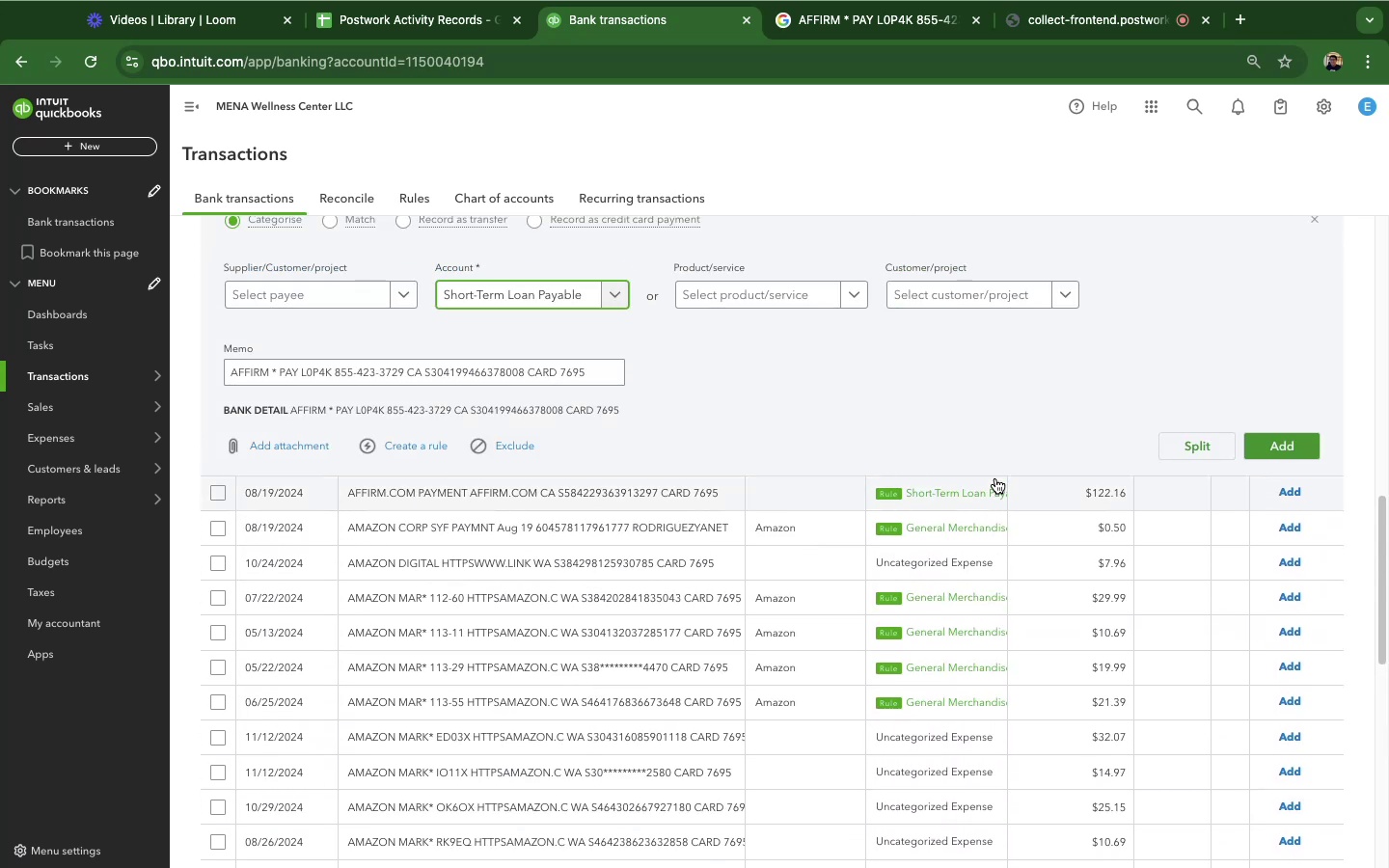 
scroll: coordinate [995, 478], scroll_direction: down, amount: 11.0
 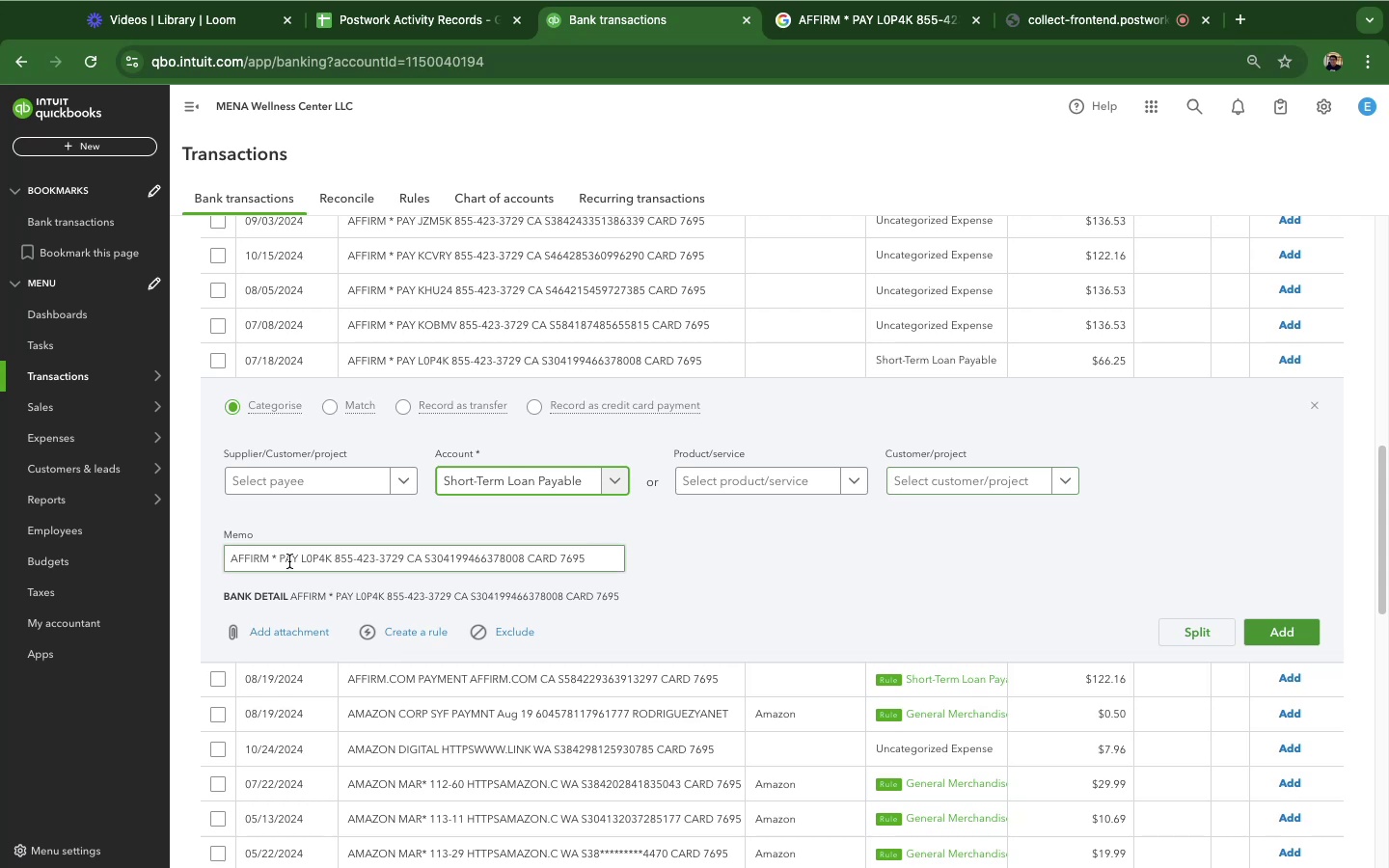 
left_click_drag(start_coordinate=[269, 562], to_coordinate=[198, 557])
 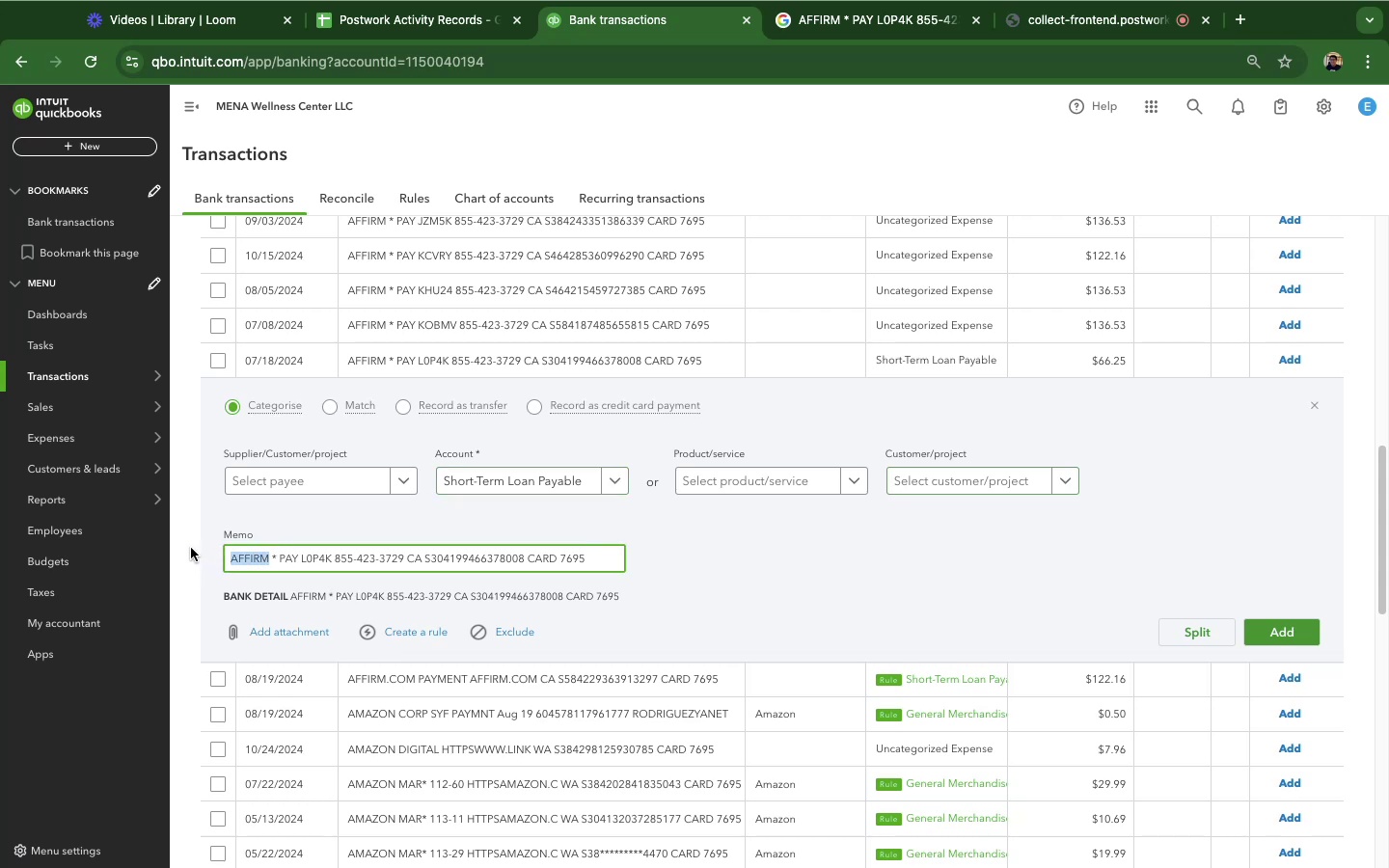 
key(Meta+C)
 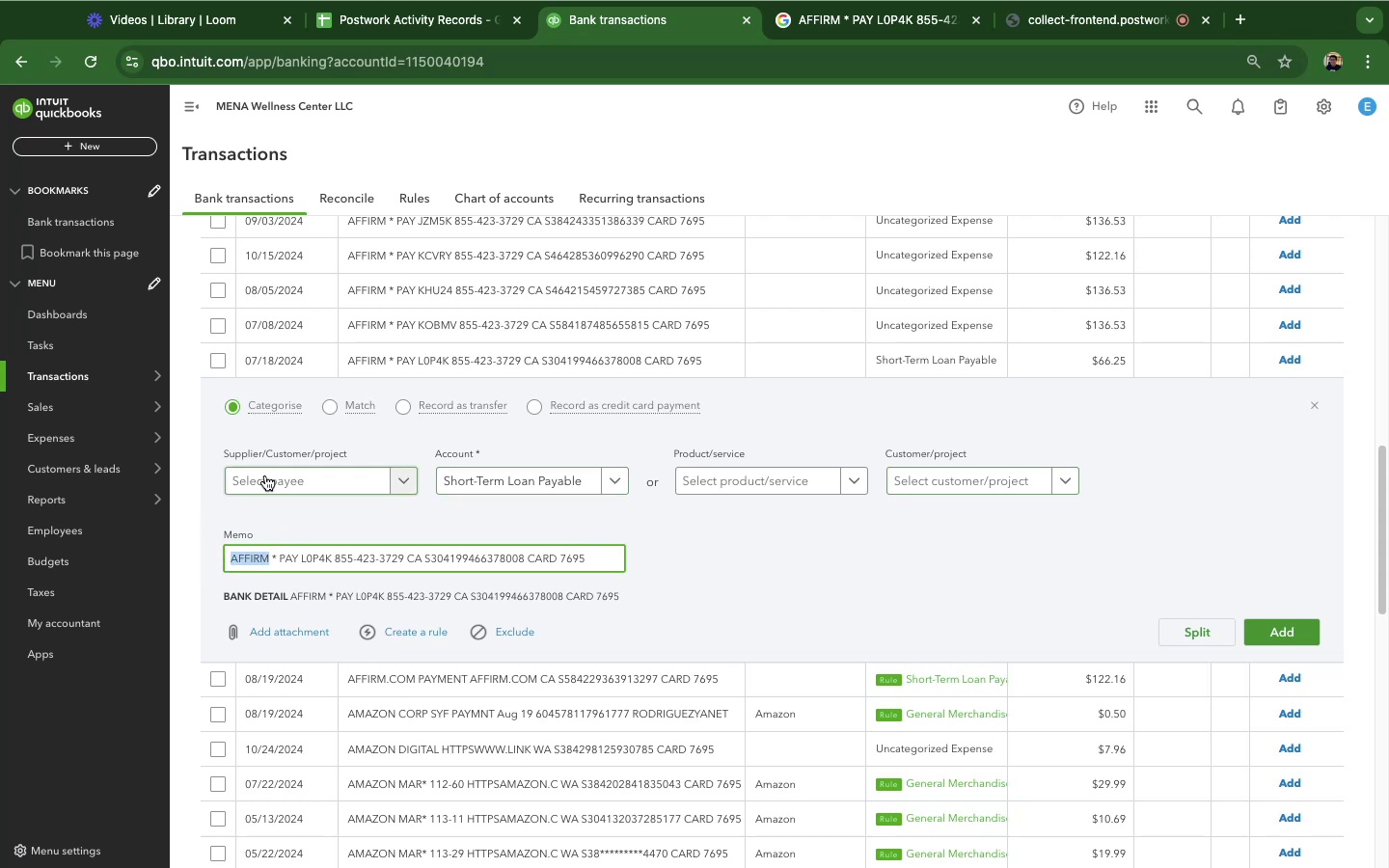 
left_click([265, 475])
 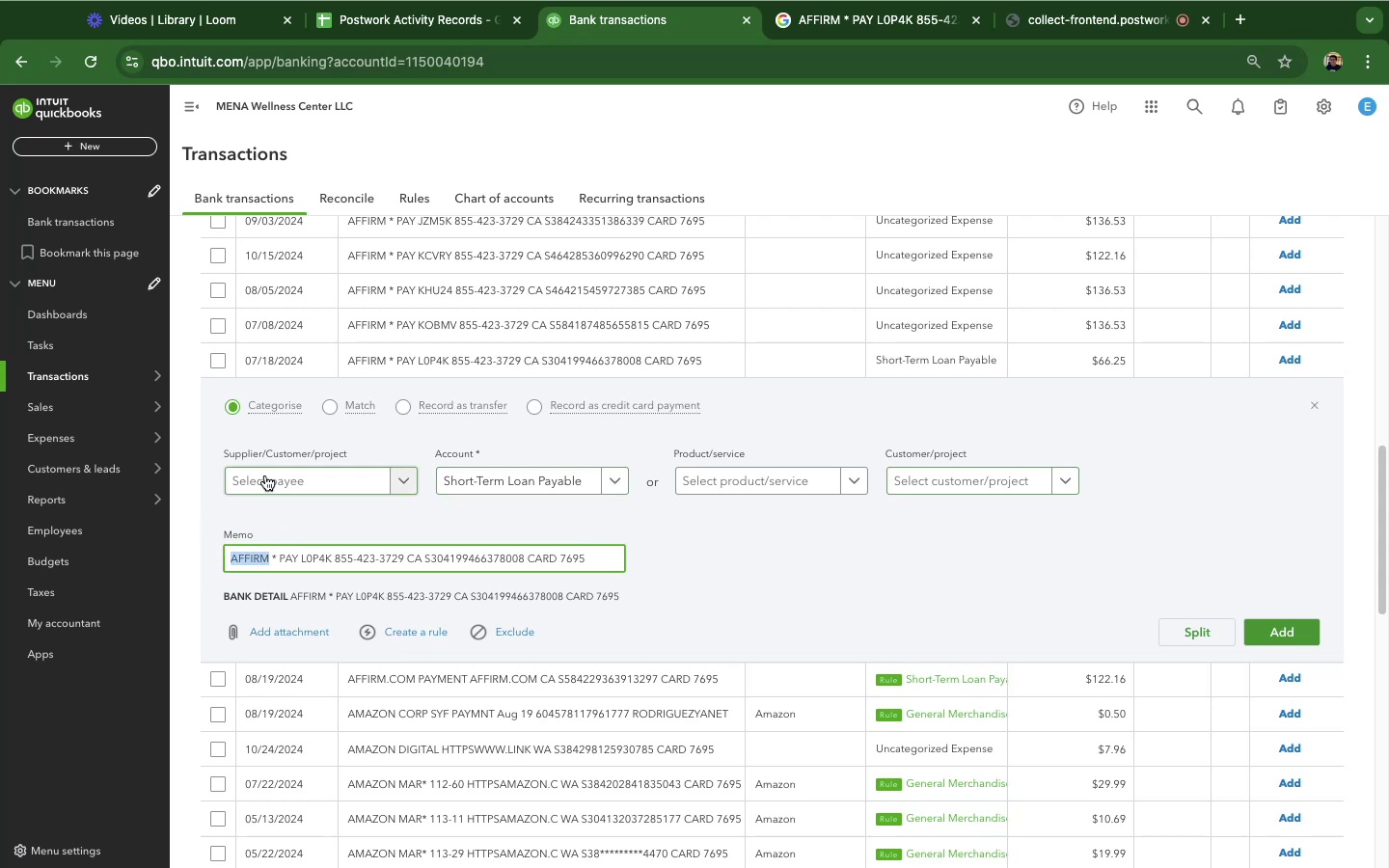 
key(Meta+V)
 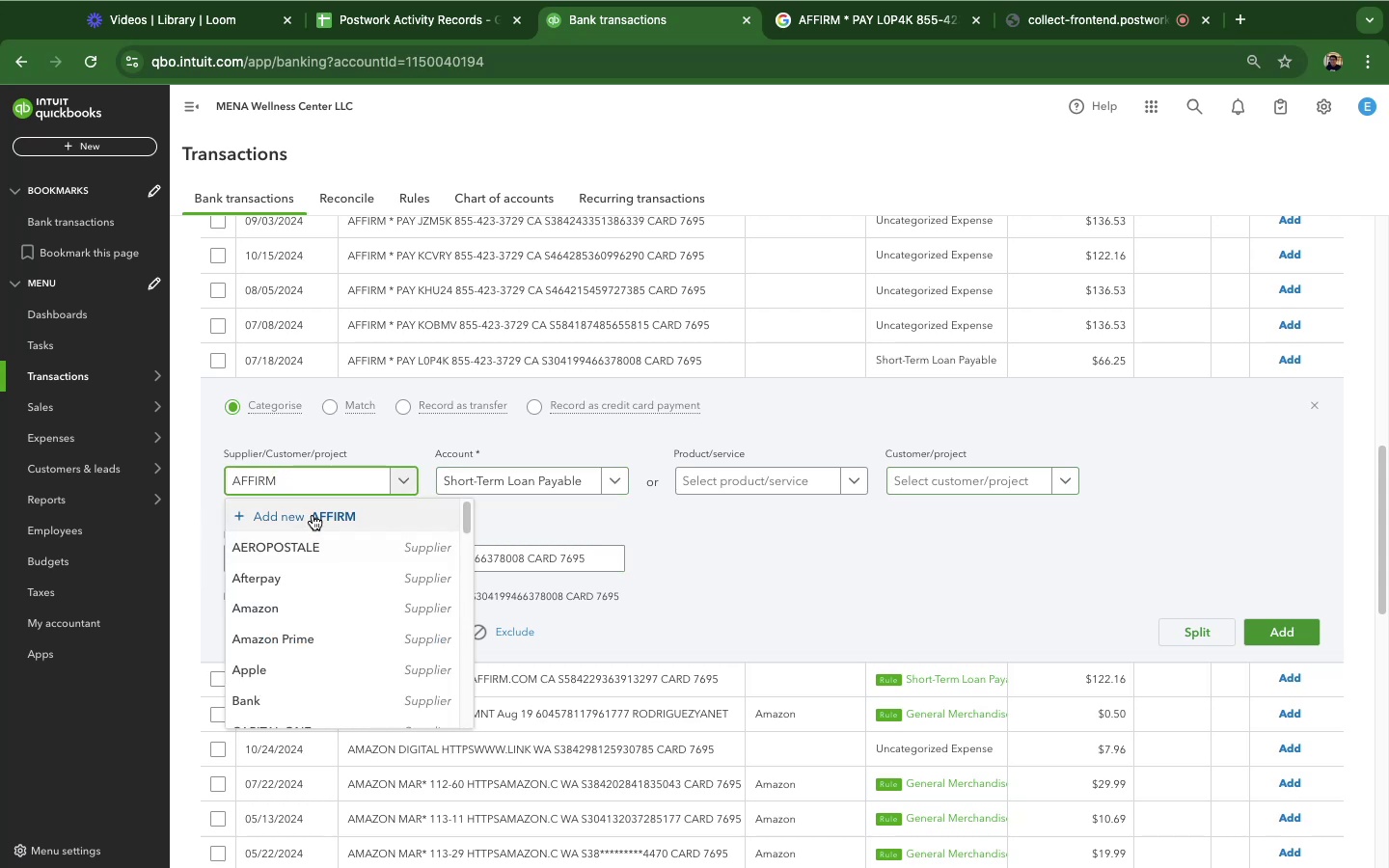 
left_click([313, 515])
 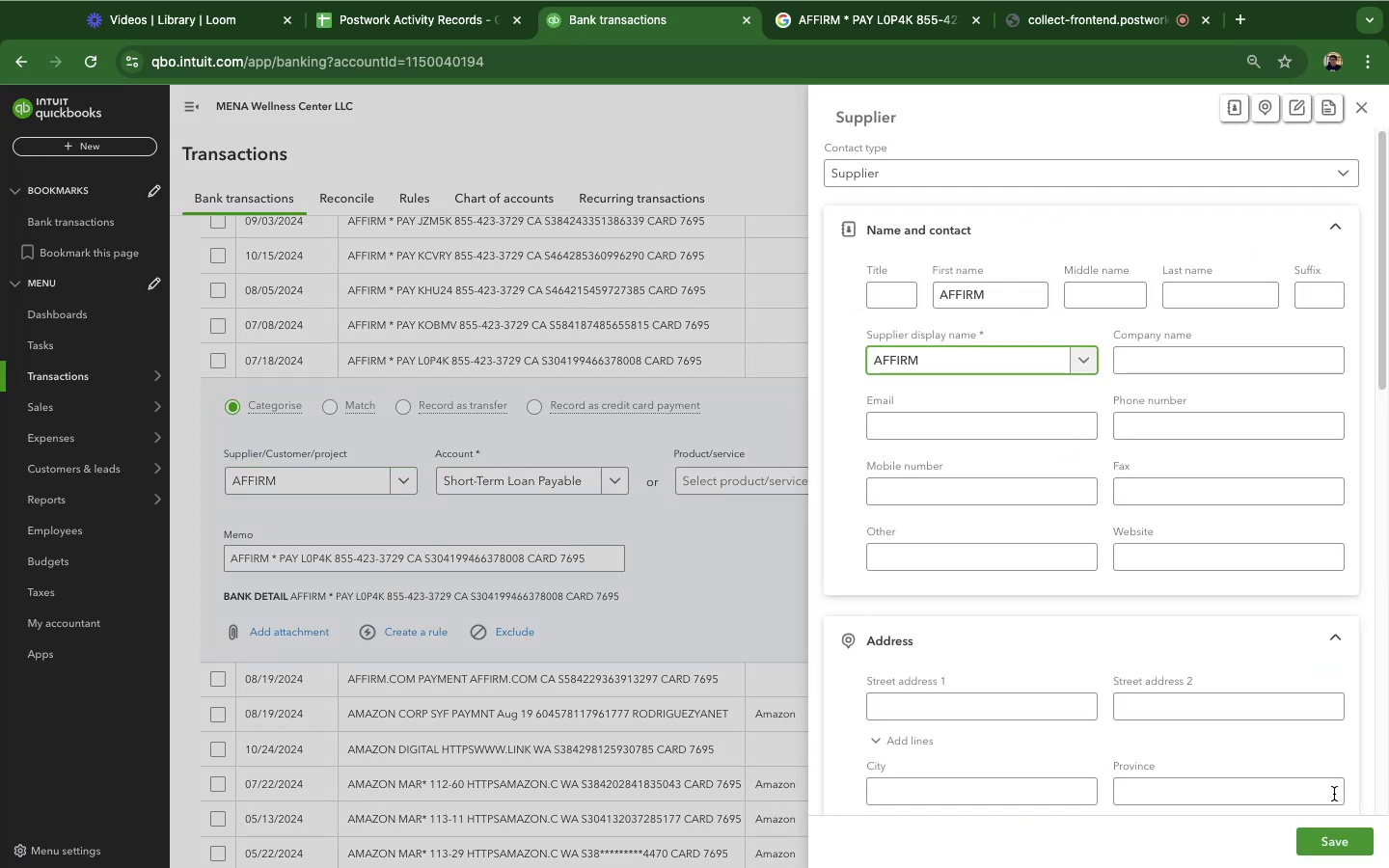 
left_click([1335, 846])
 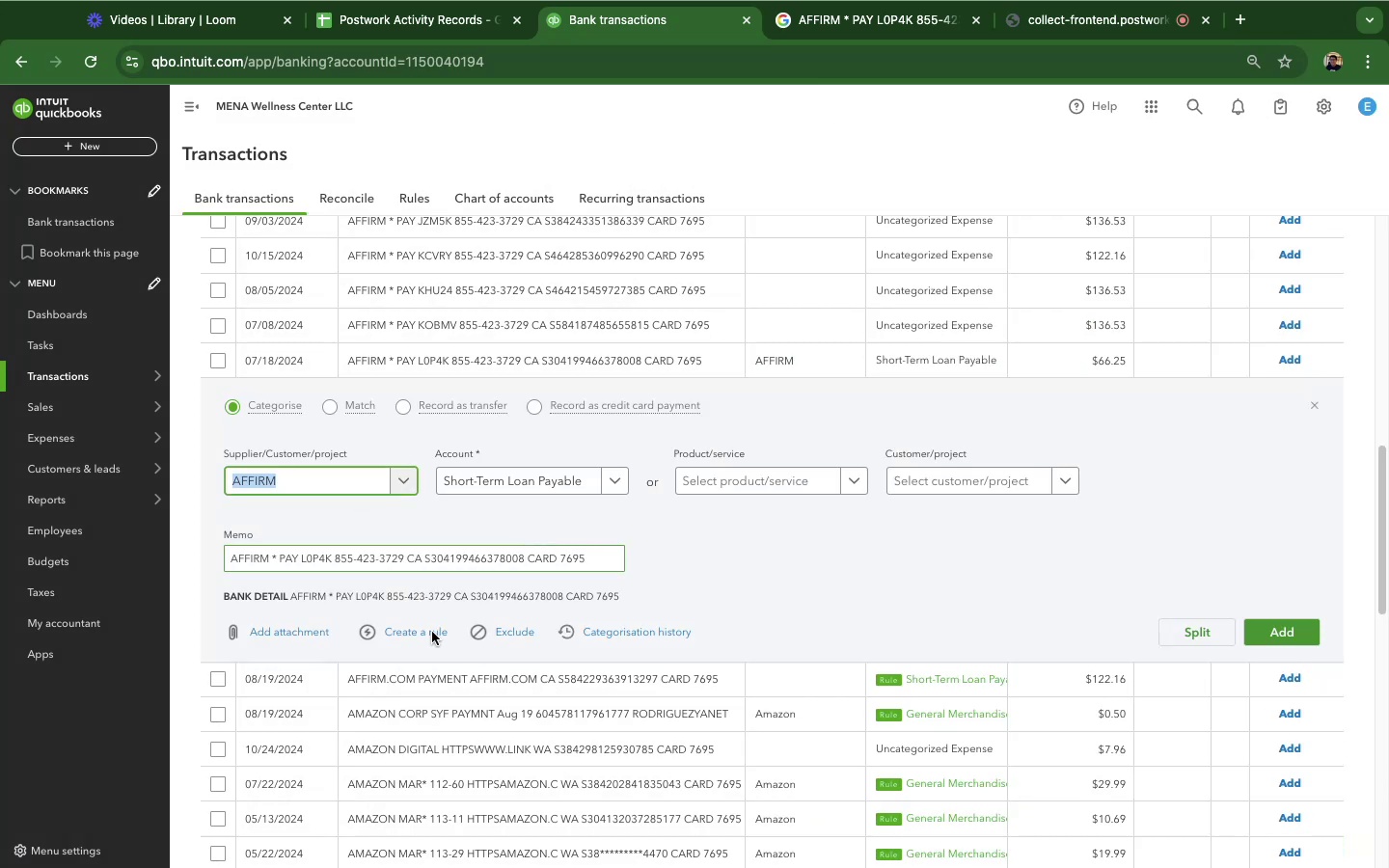 
left_click([427, 626])
 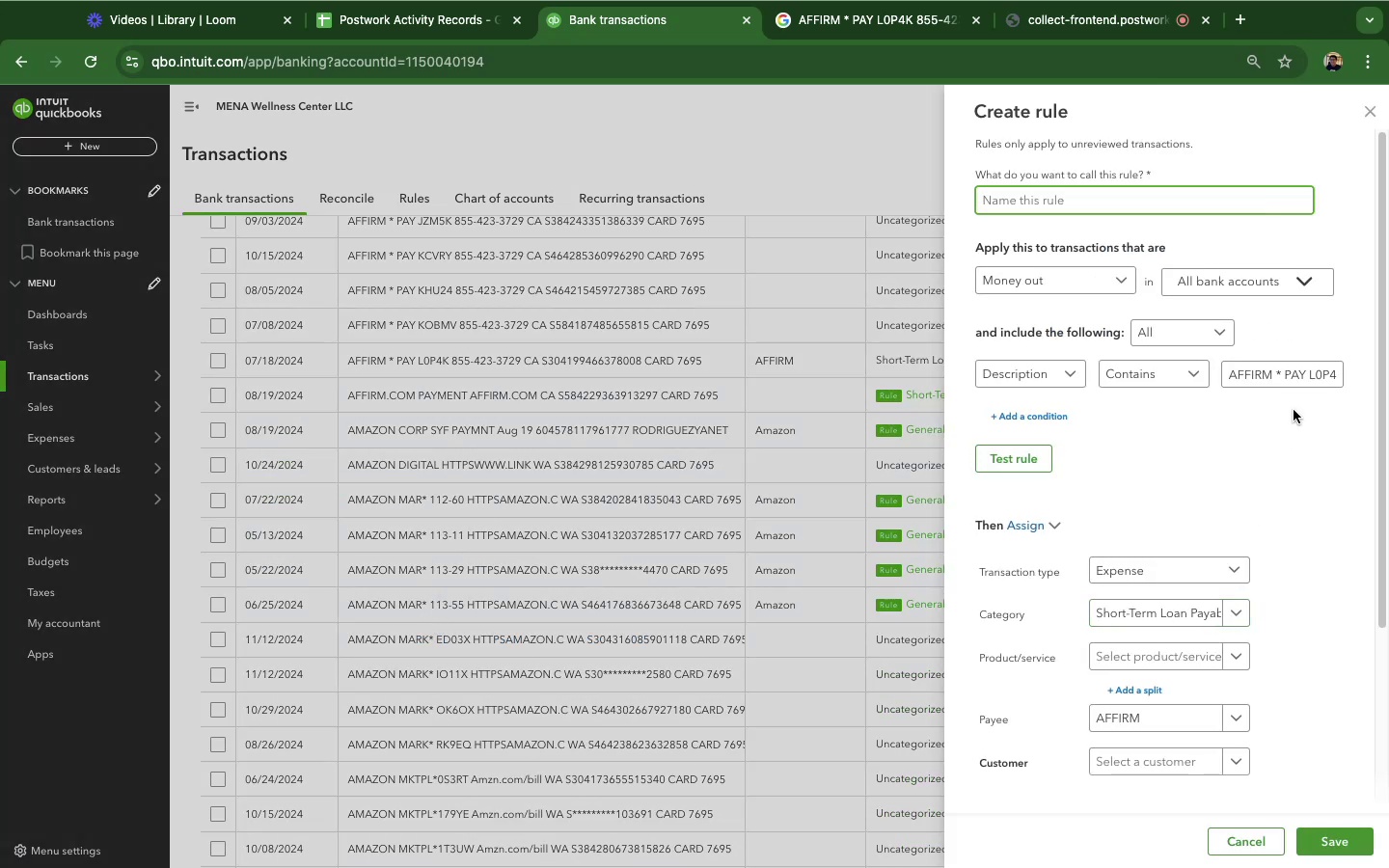 
left_click_drag(start_coordinate=[1283, 375], to_coordinate=[1209, 412])
 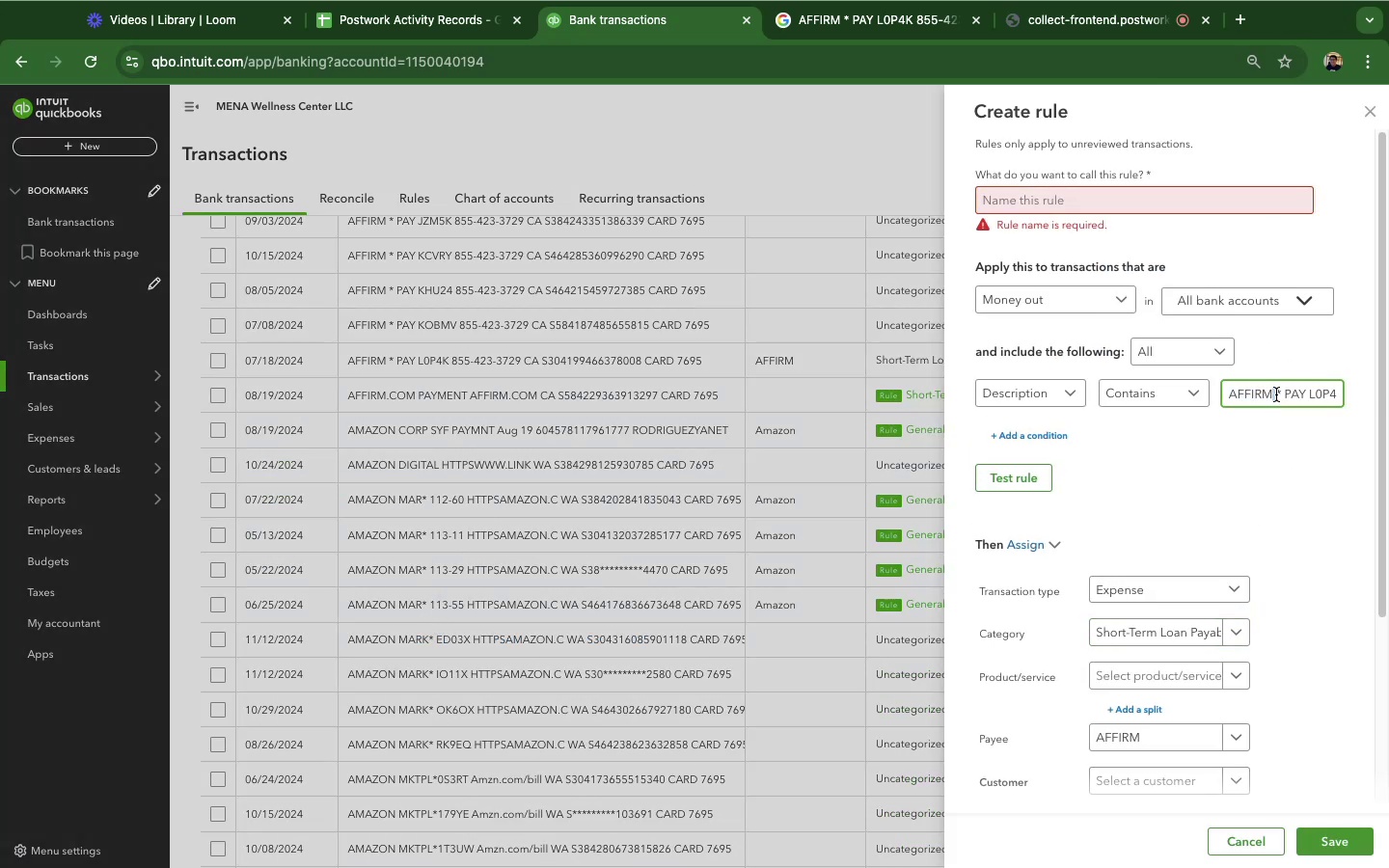 
left_click_drag(start_coordinate=[1273, 393], to_coordinate=[1204, 390])
 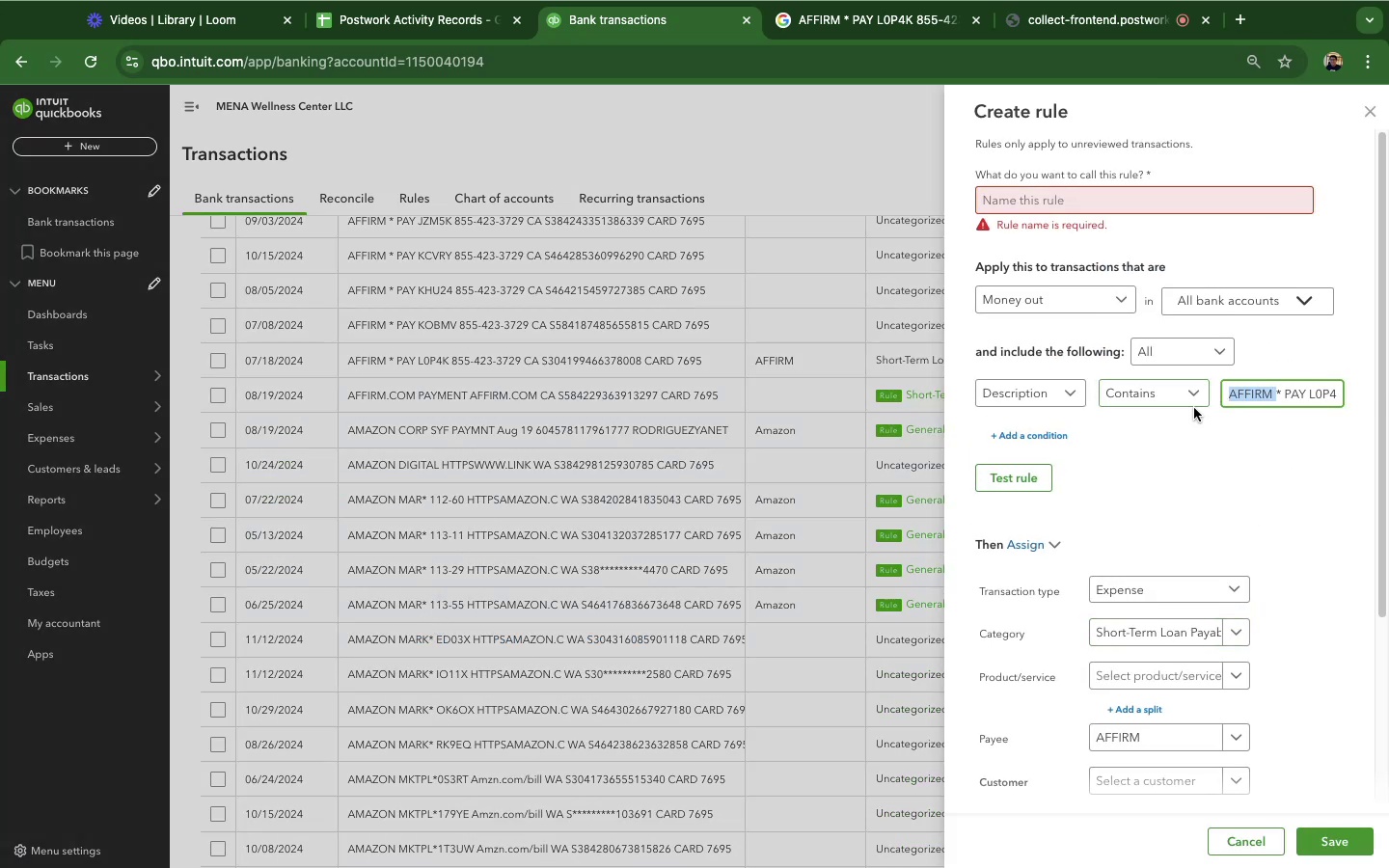 
key(Meta+C)
 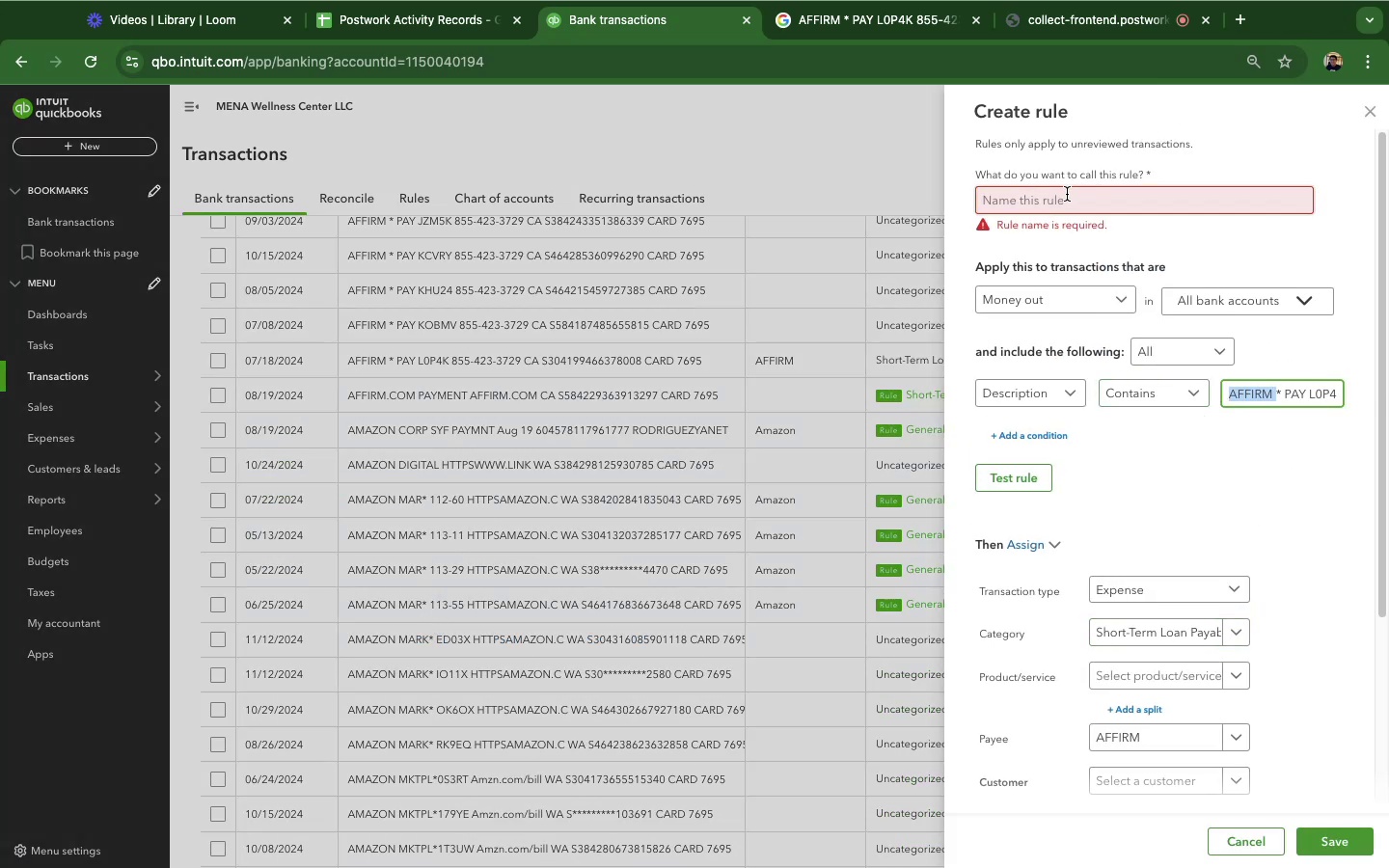 
left_click([1067, 194])
 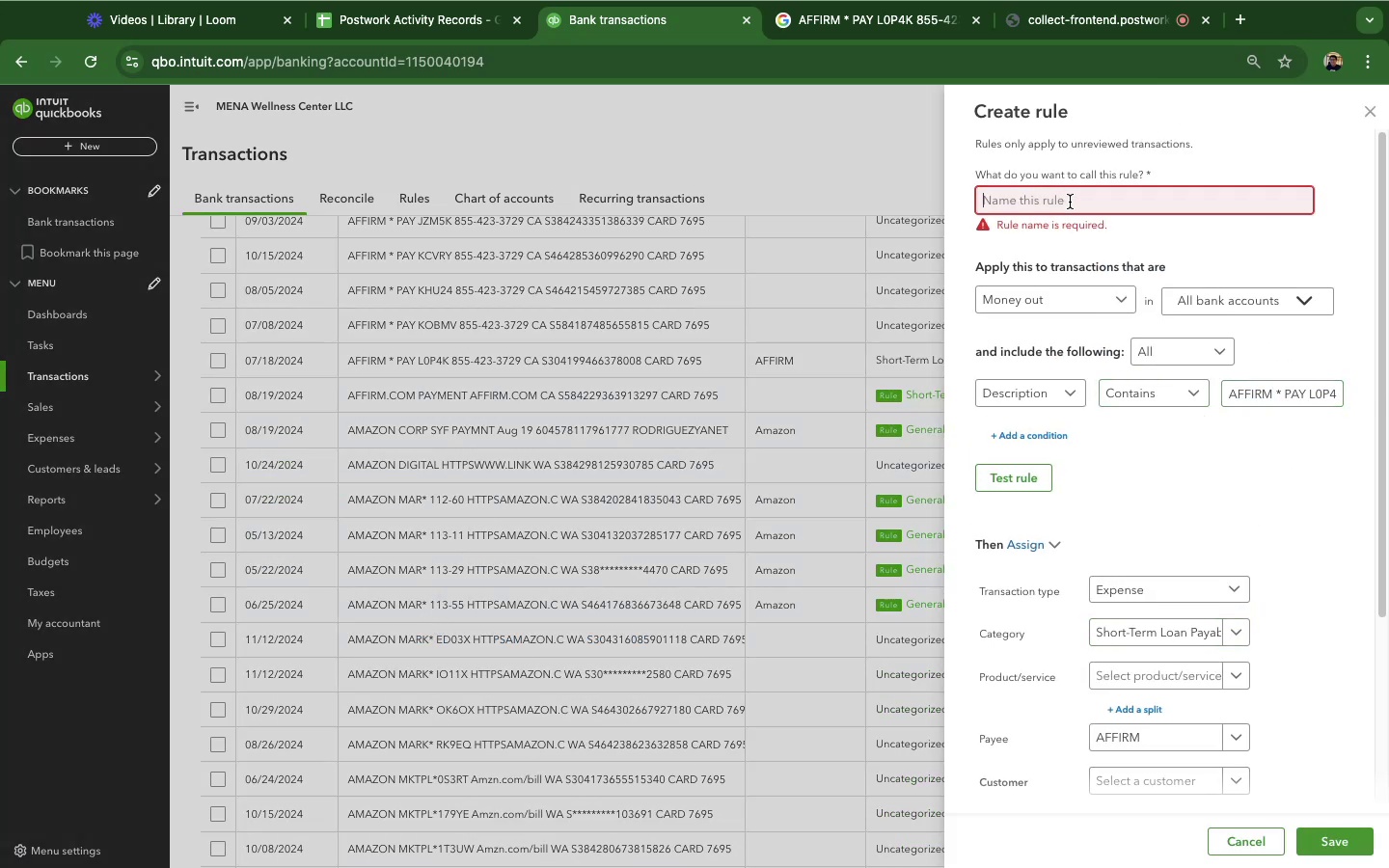 
key(Meta+CommandLeft)
 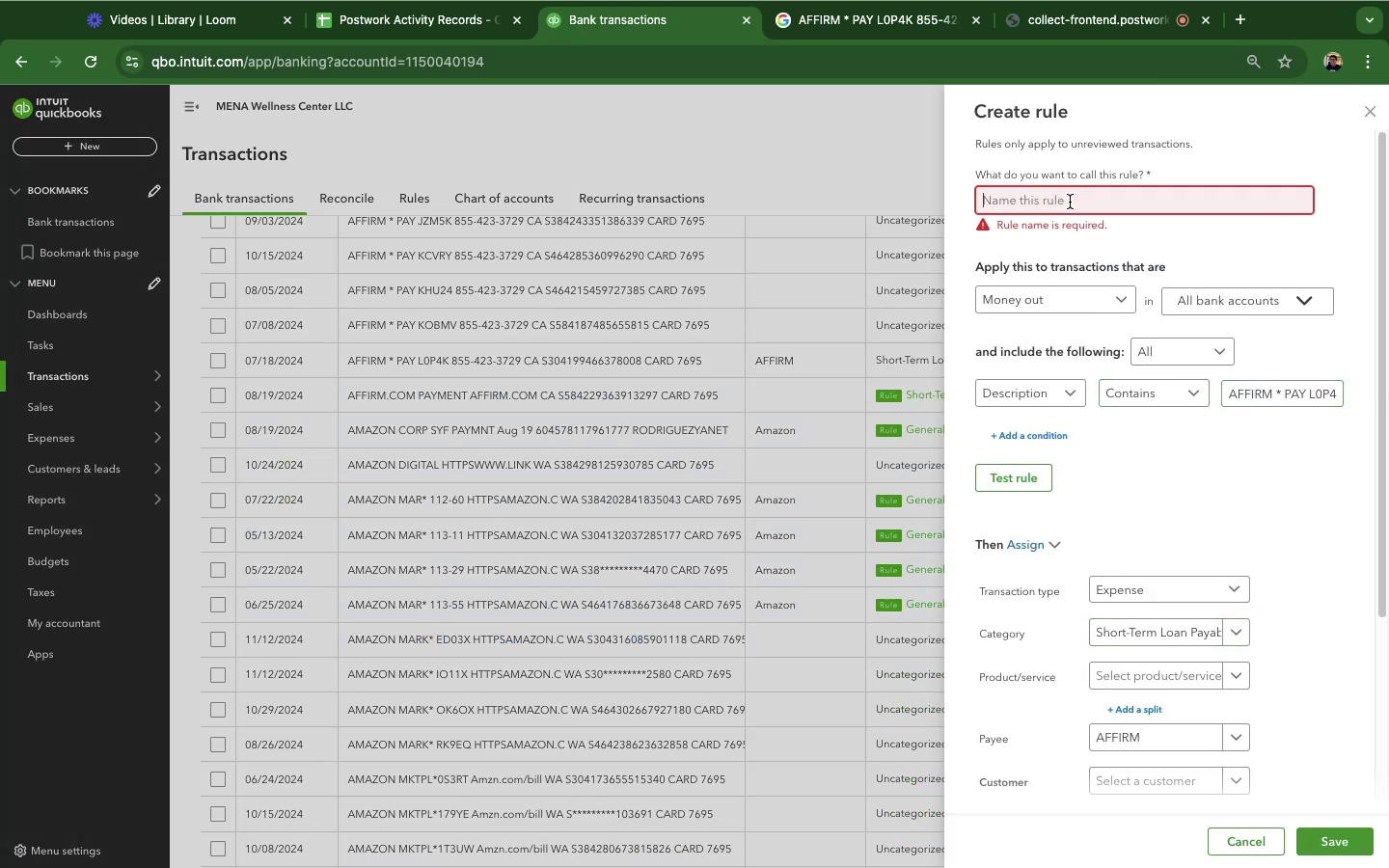 
key(Meta+V)
 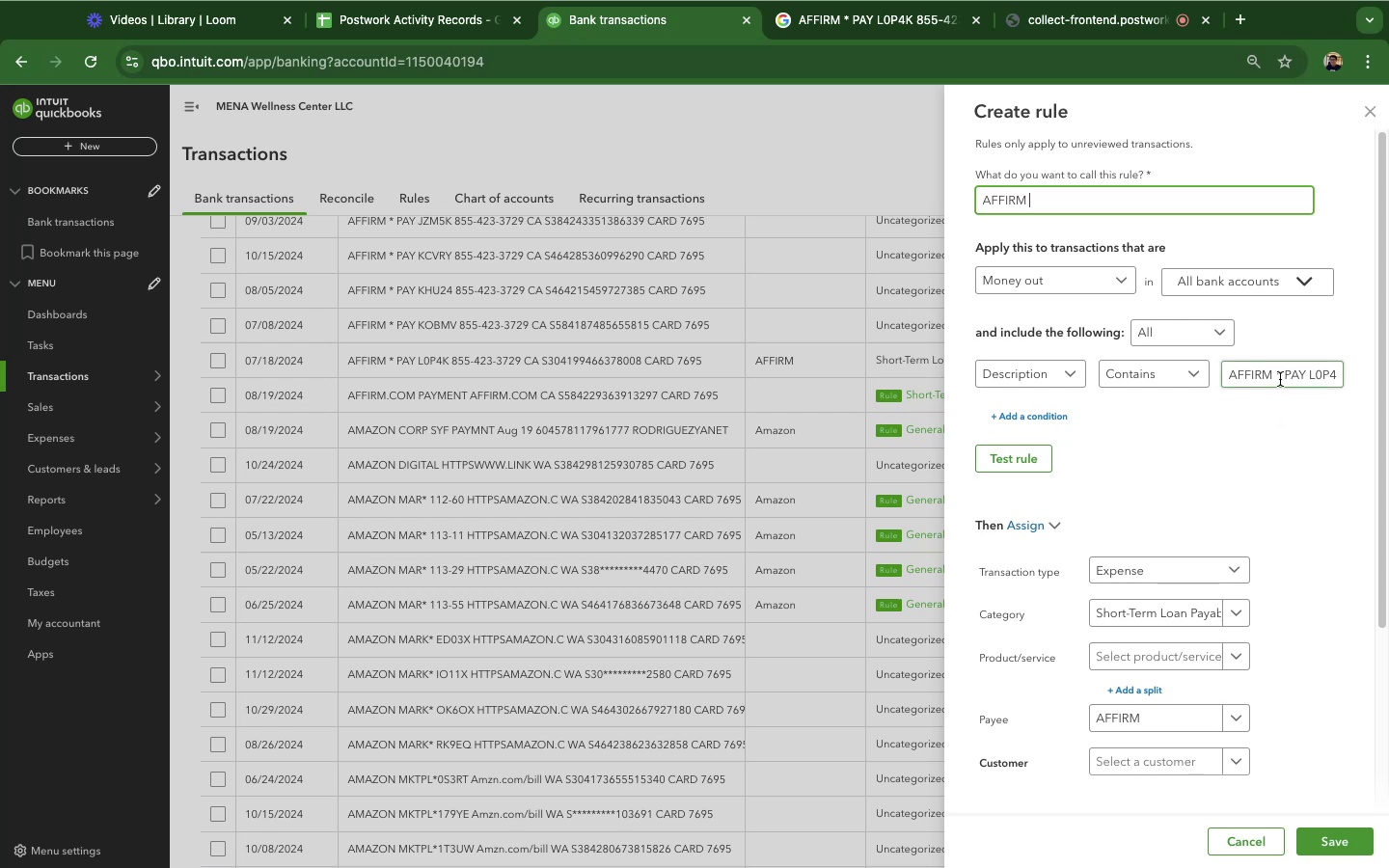 
left_click_drag(start_coordinate=[1280, 379], to_coordinate=[1388, 377])
 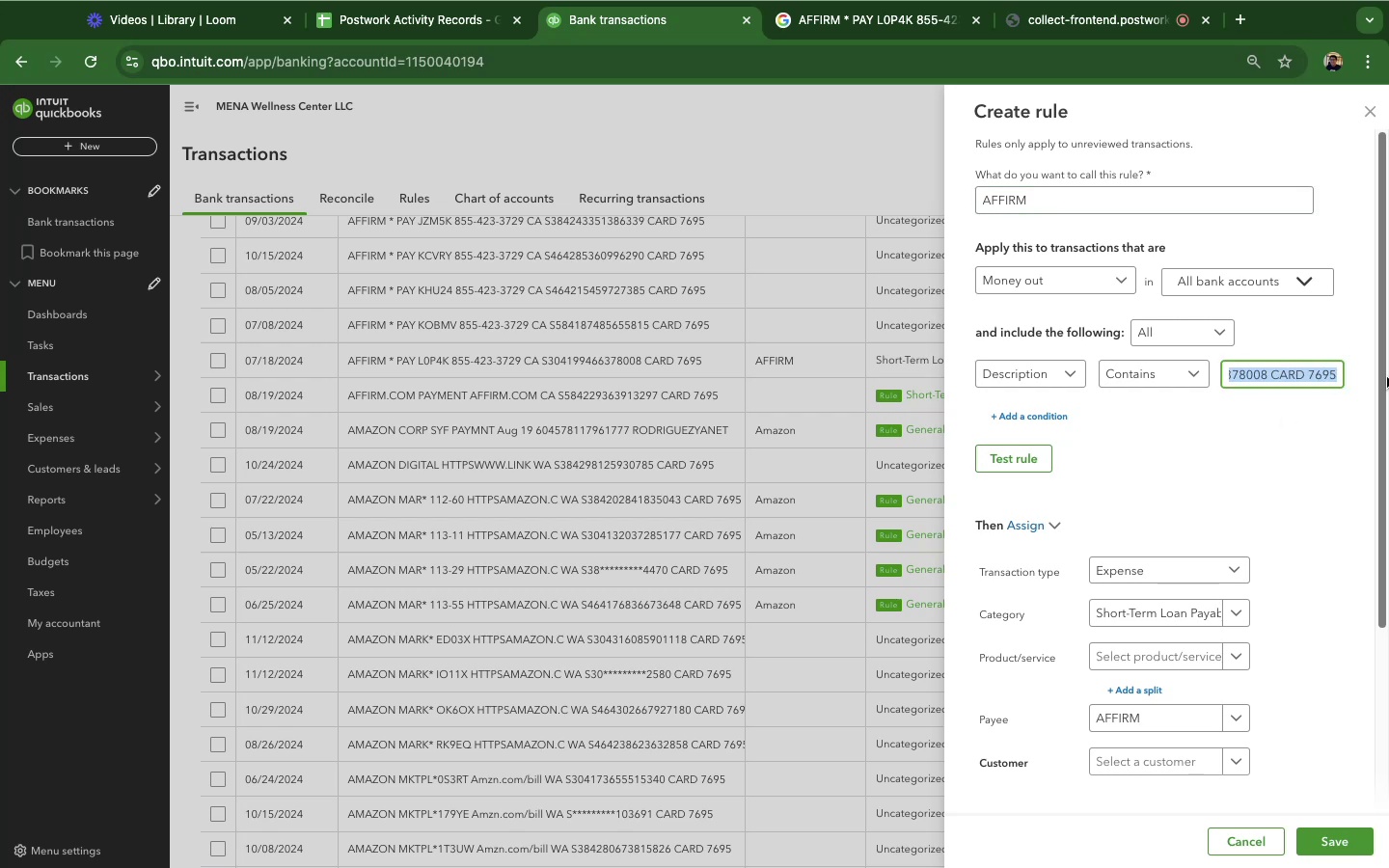 
key(Backspace)
 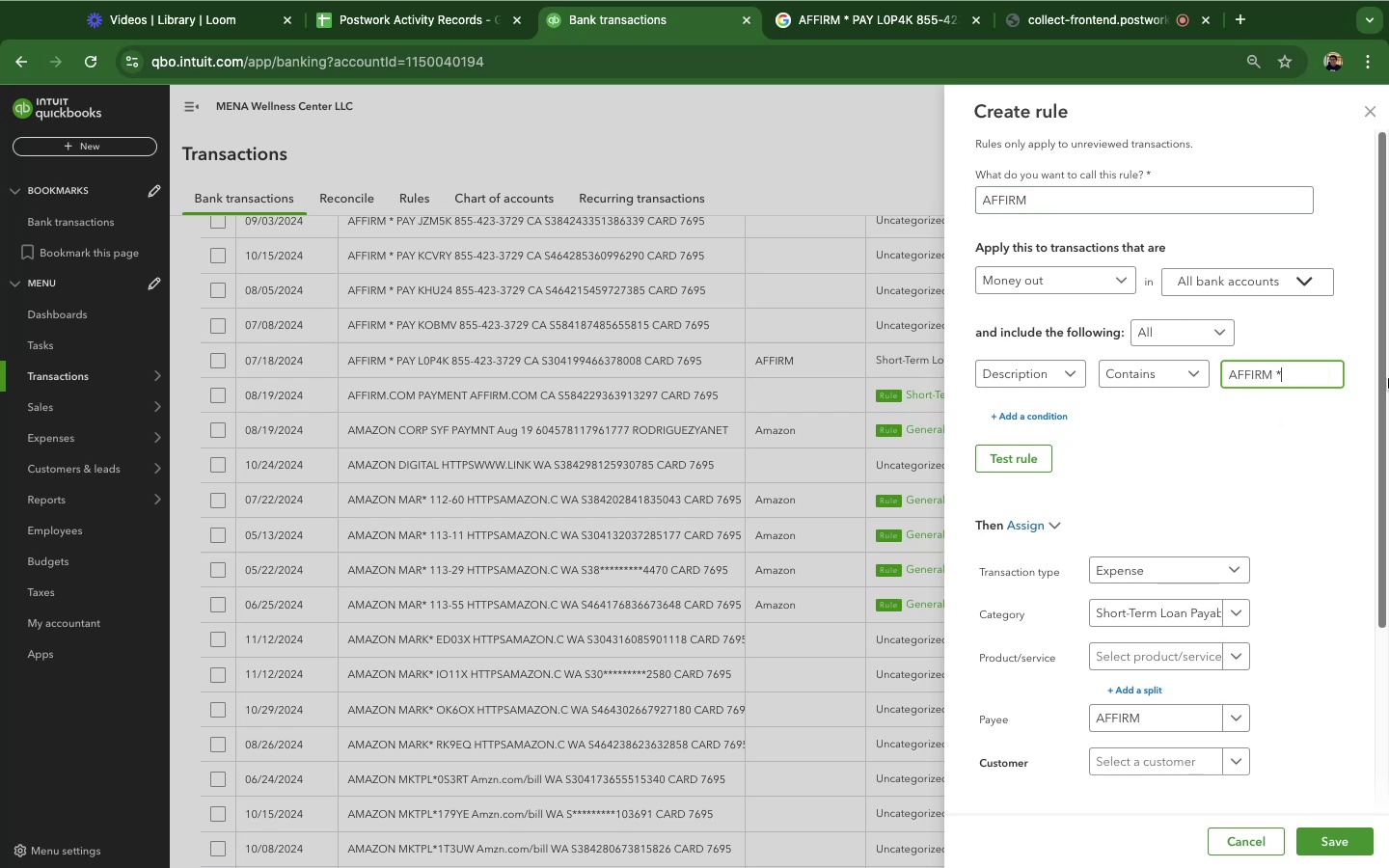 
key(Backspace)
 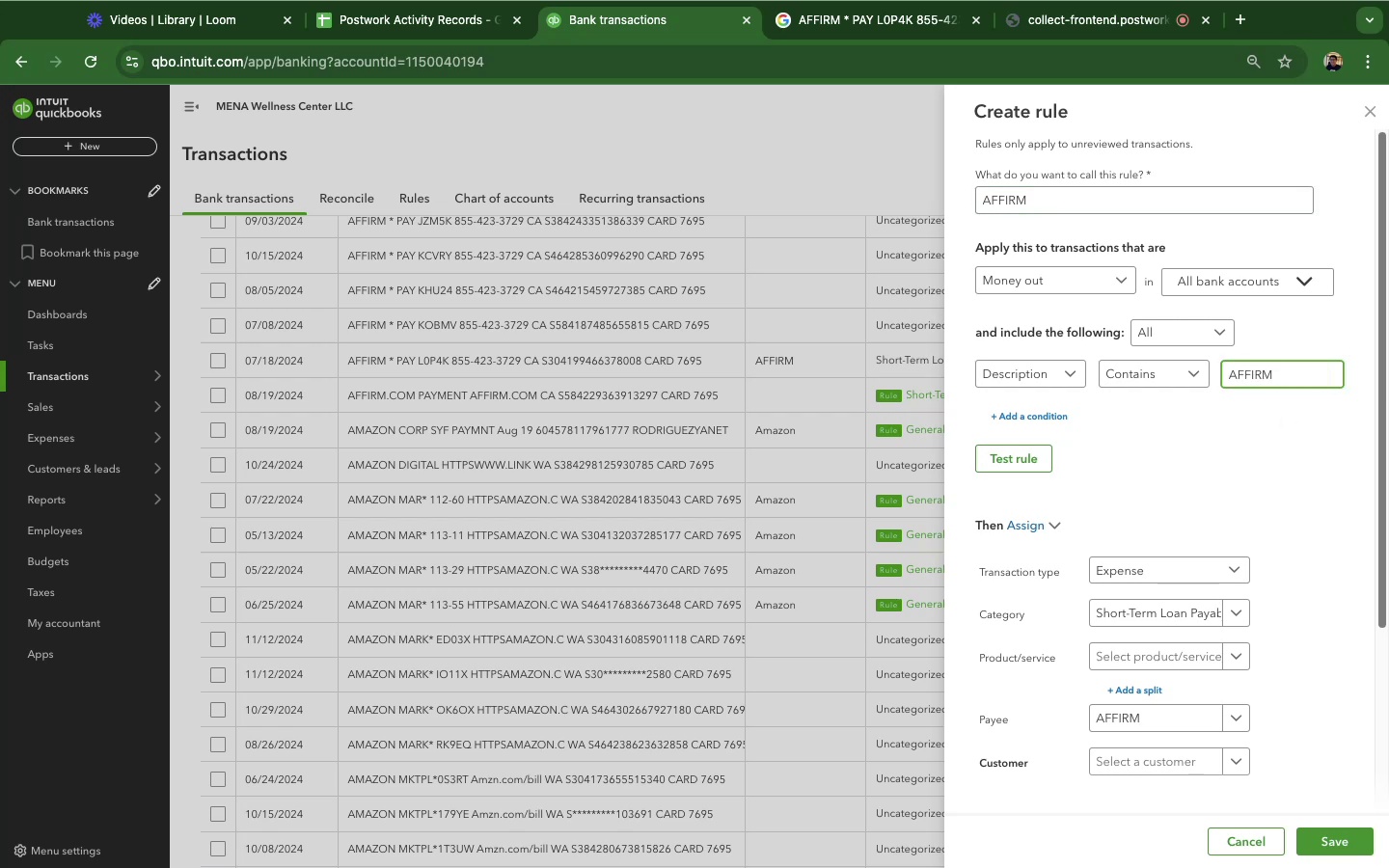 
key(Backspace)
 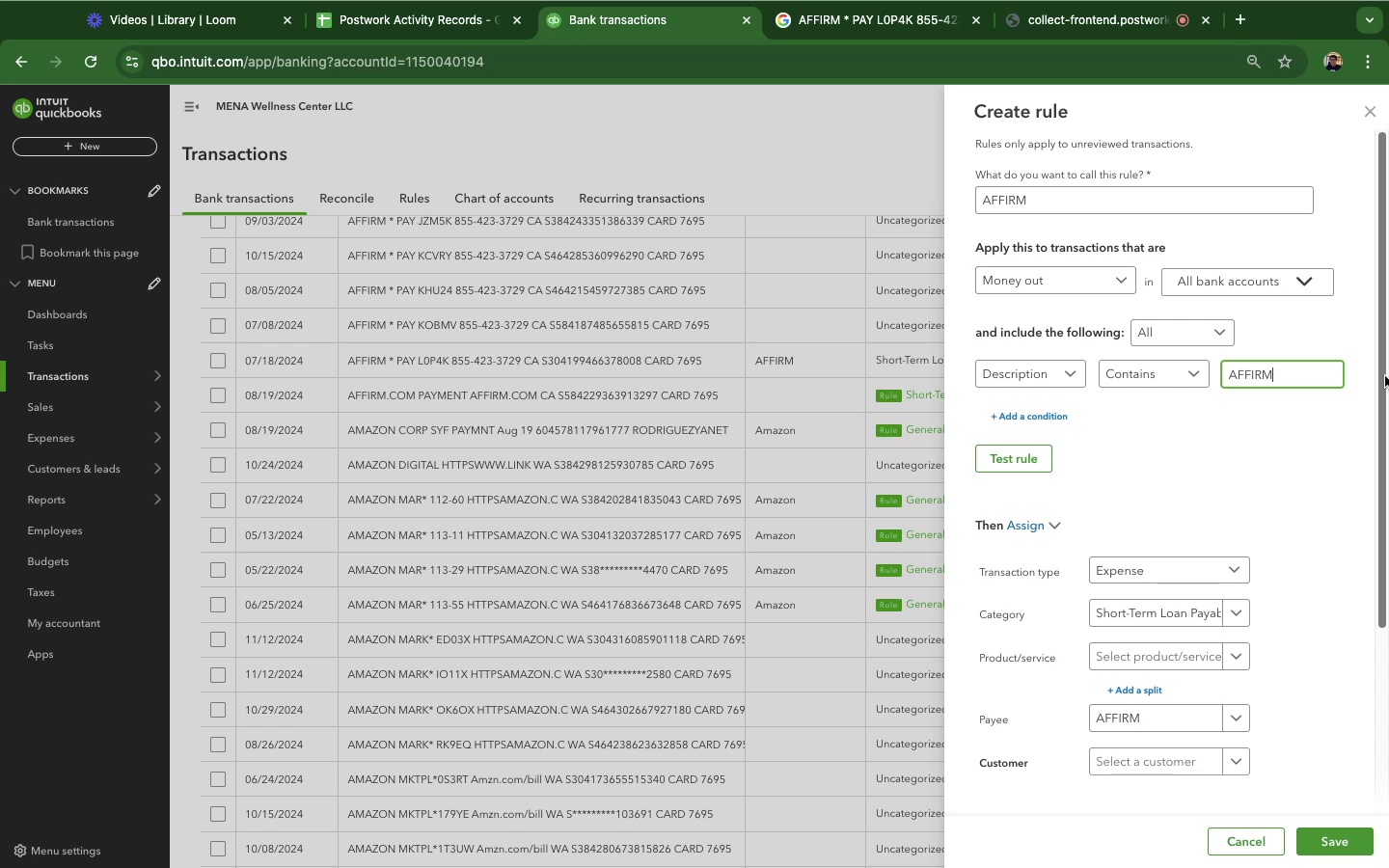 
wait(39.39)
 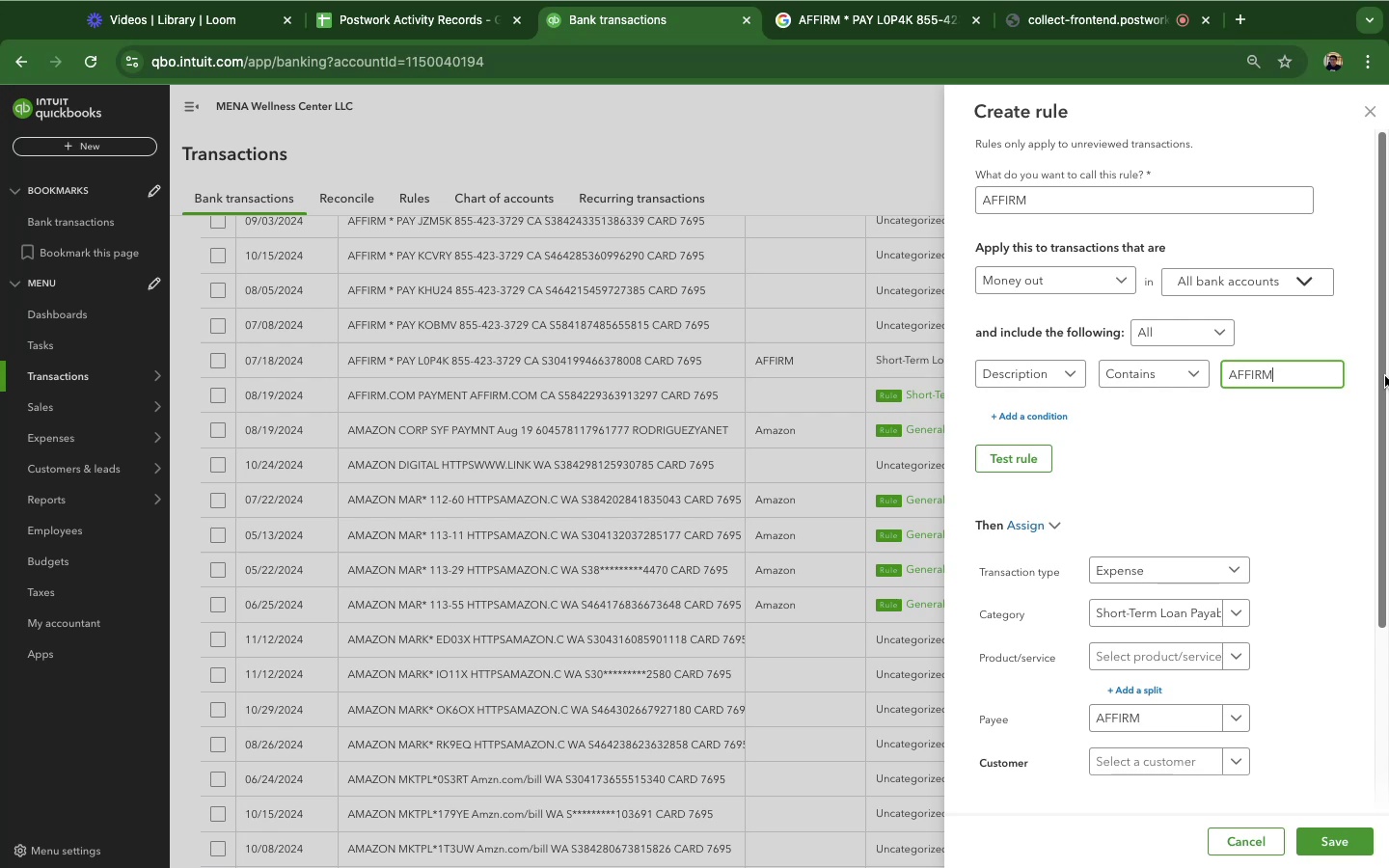 
scroll: coordinate [1125, 447], scroll_direction: down, amount: 6.0
 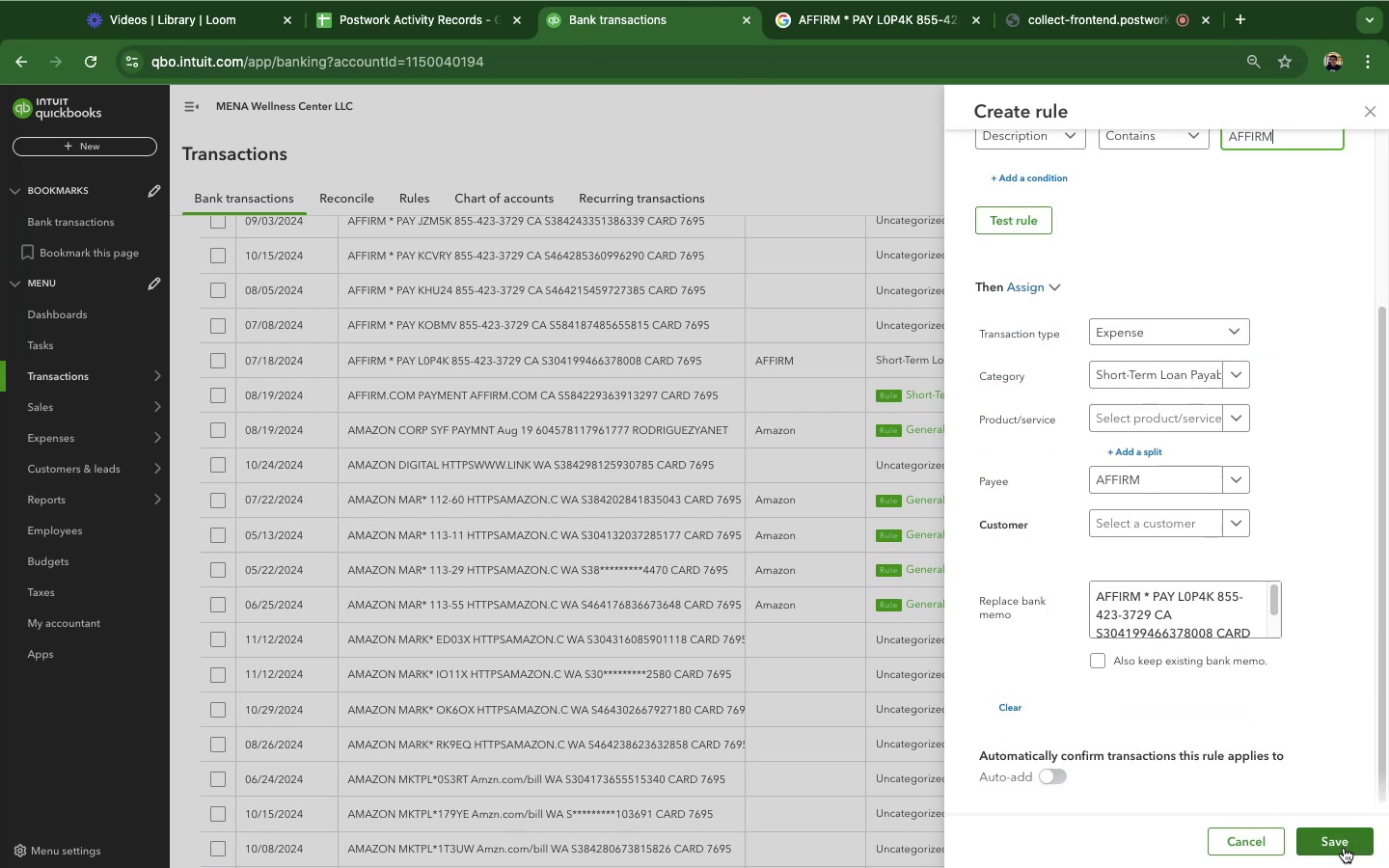 
left_click([1344, 848])
 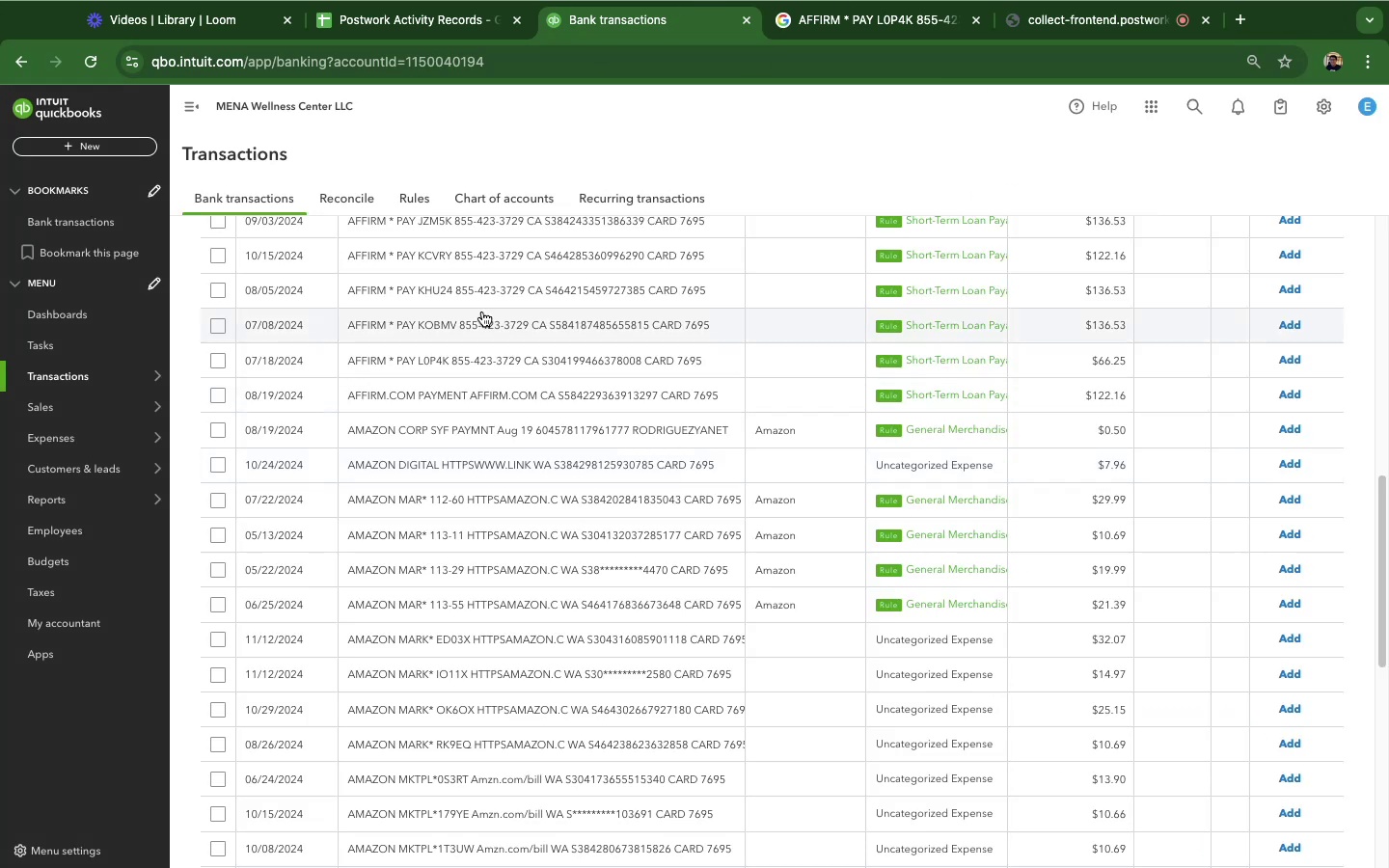 
left_click([672, 706])
 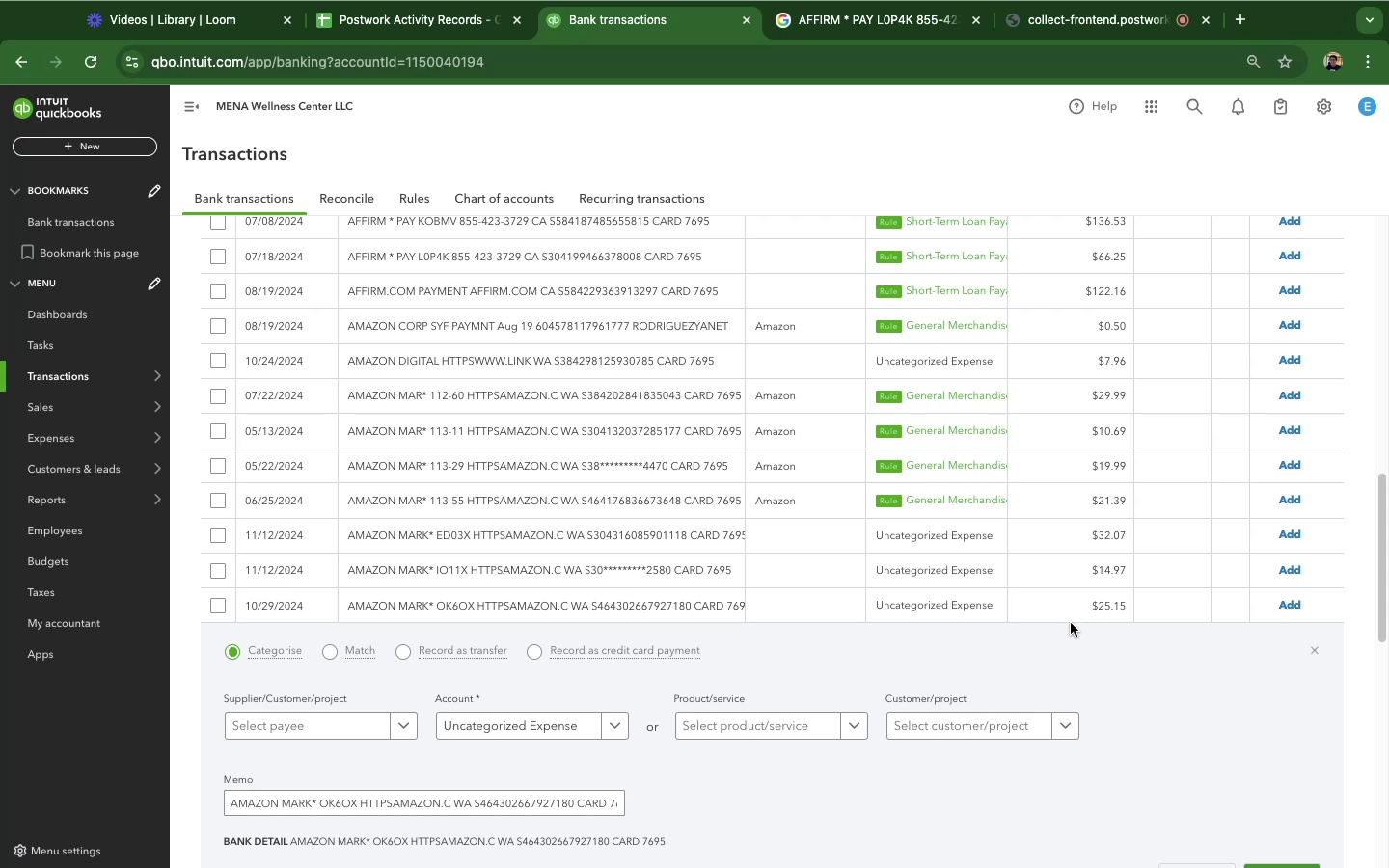 
wait(67.91)
 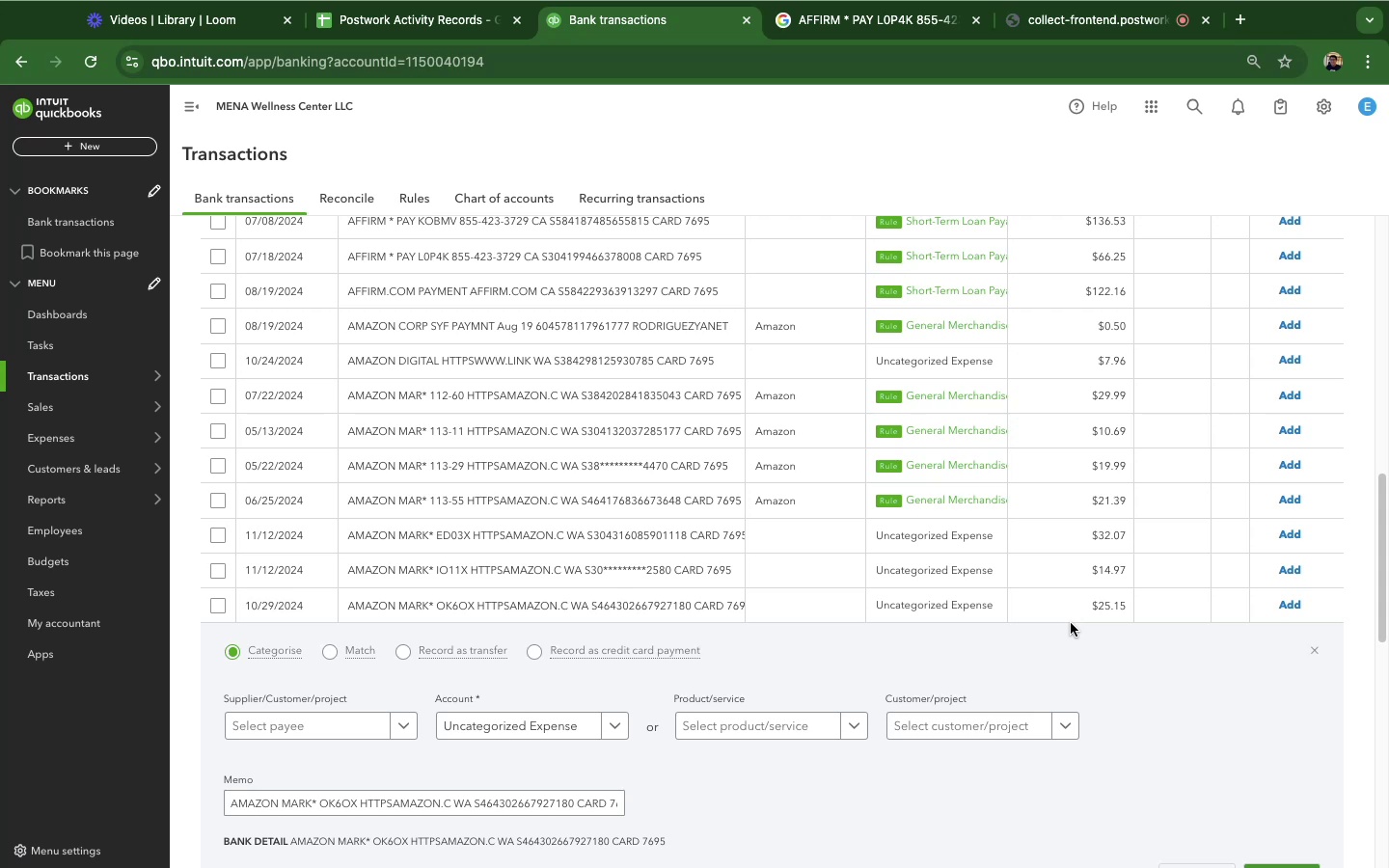 
scroll: coordinate [382, 664], scroll_direction: down, amount: 5.0
 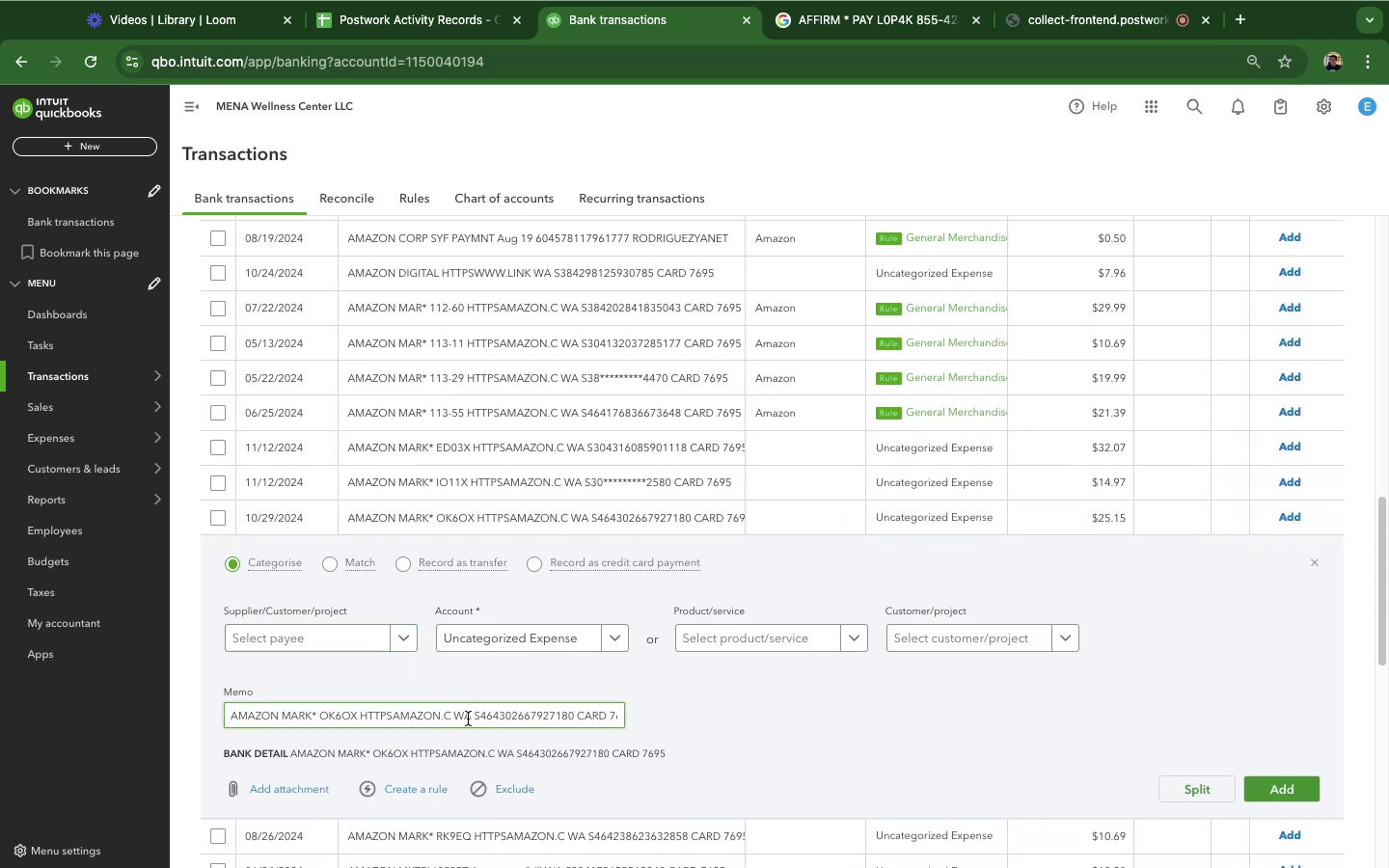 
left_click_drag(start_coordinate=[473, 717], to_coordinate=[265, 715])
 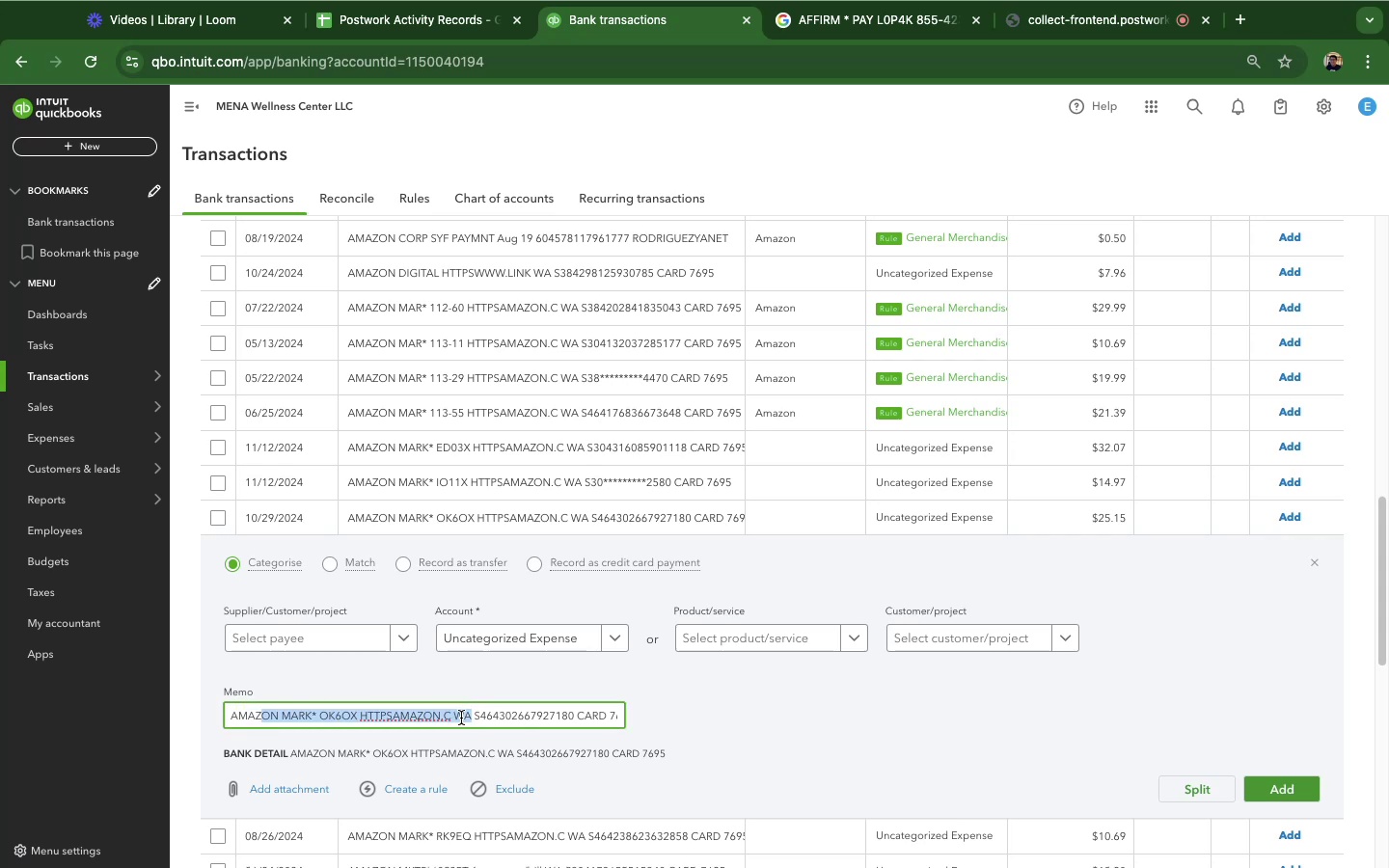 
left_click_drag(start_coordinate=[461, 717], to_coordinate=[452, 718])
 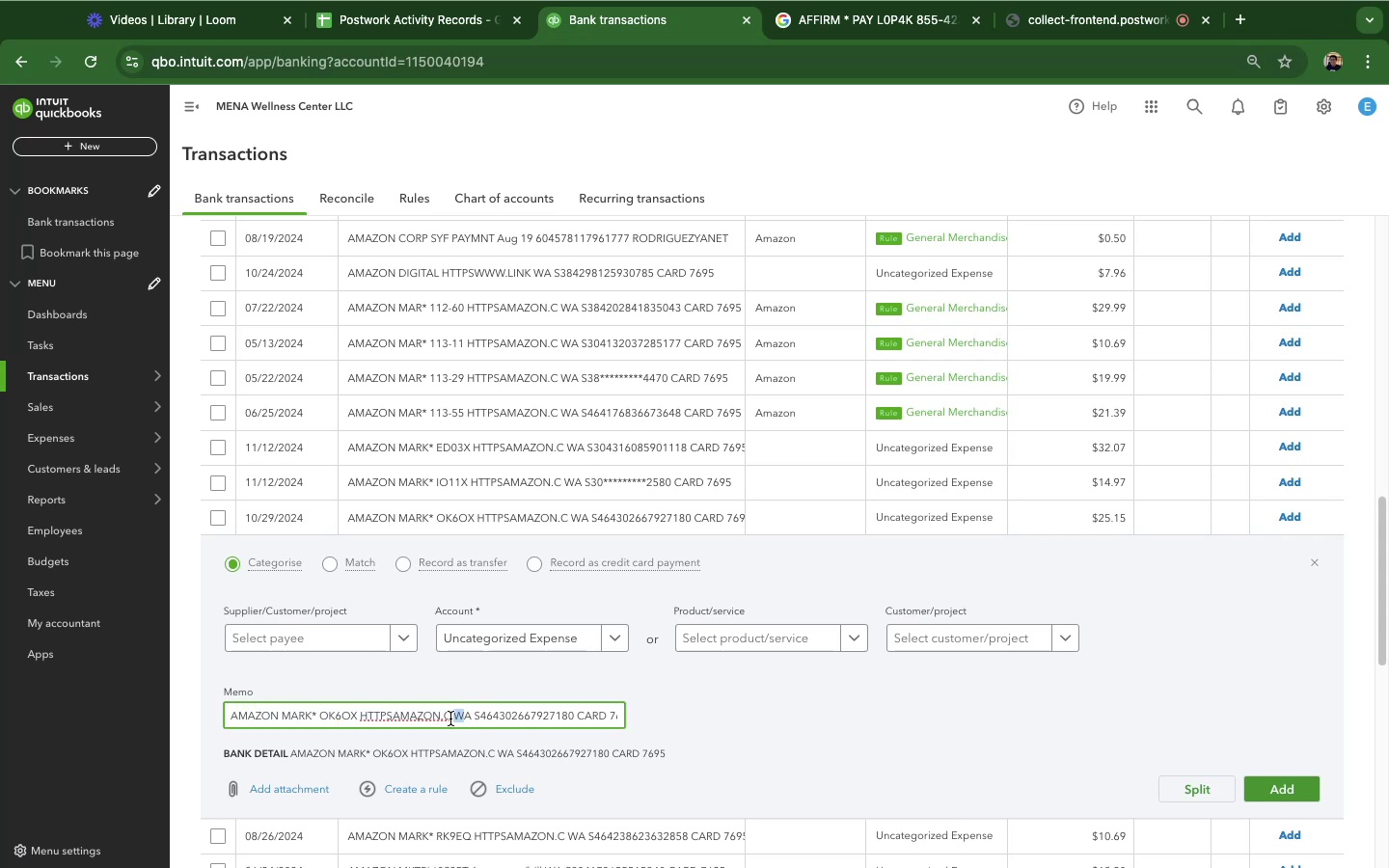 
left_click_drag(start_coordinate=[450, 719], to_coordinate=[218, 716])
 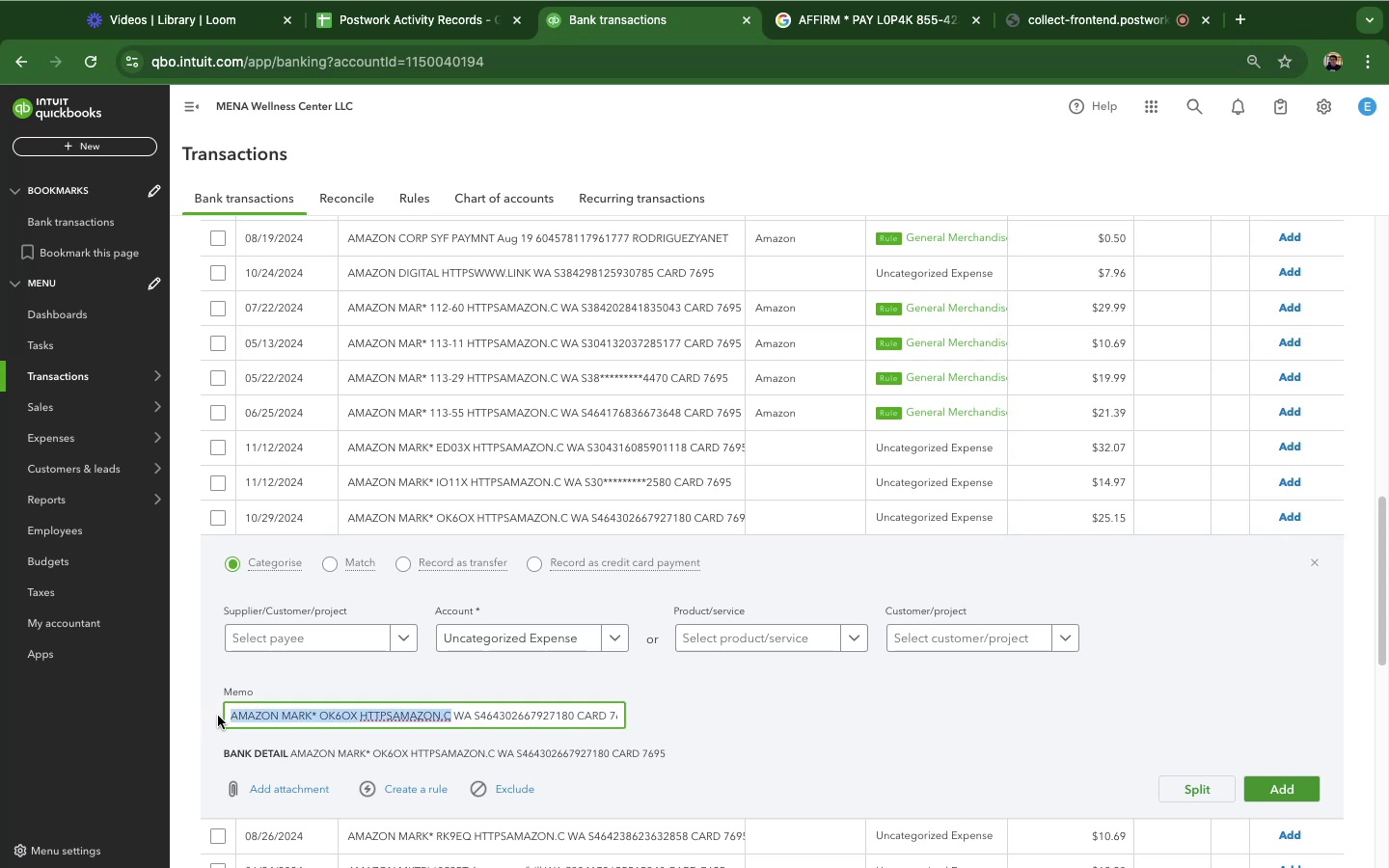 
hold_key(key=CommandLeft, duration=0.83)
 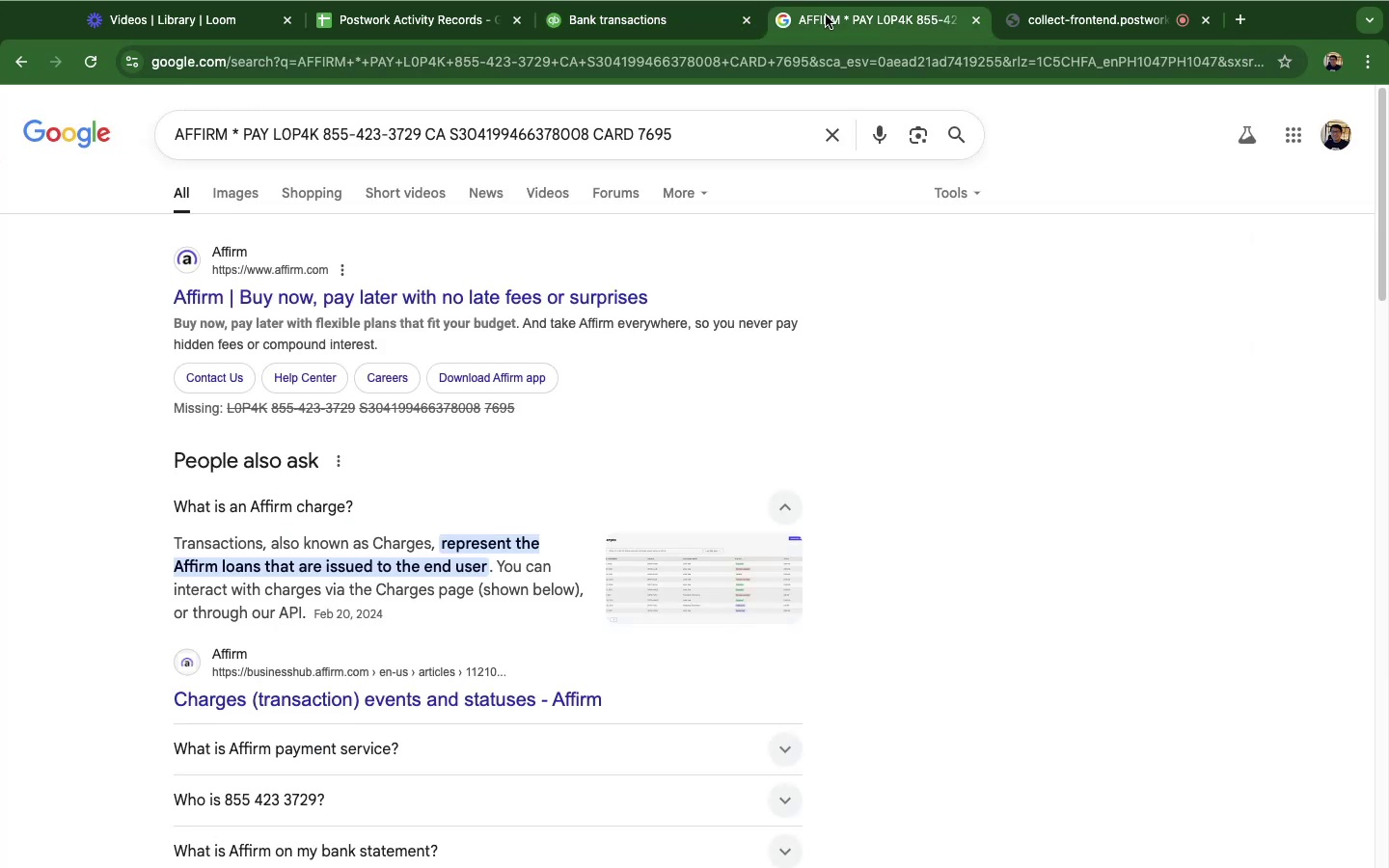 
hold_key(key=C, duration=0.39)
 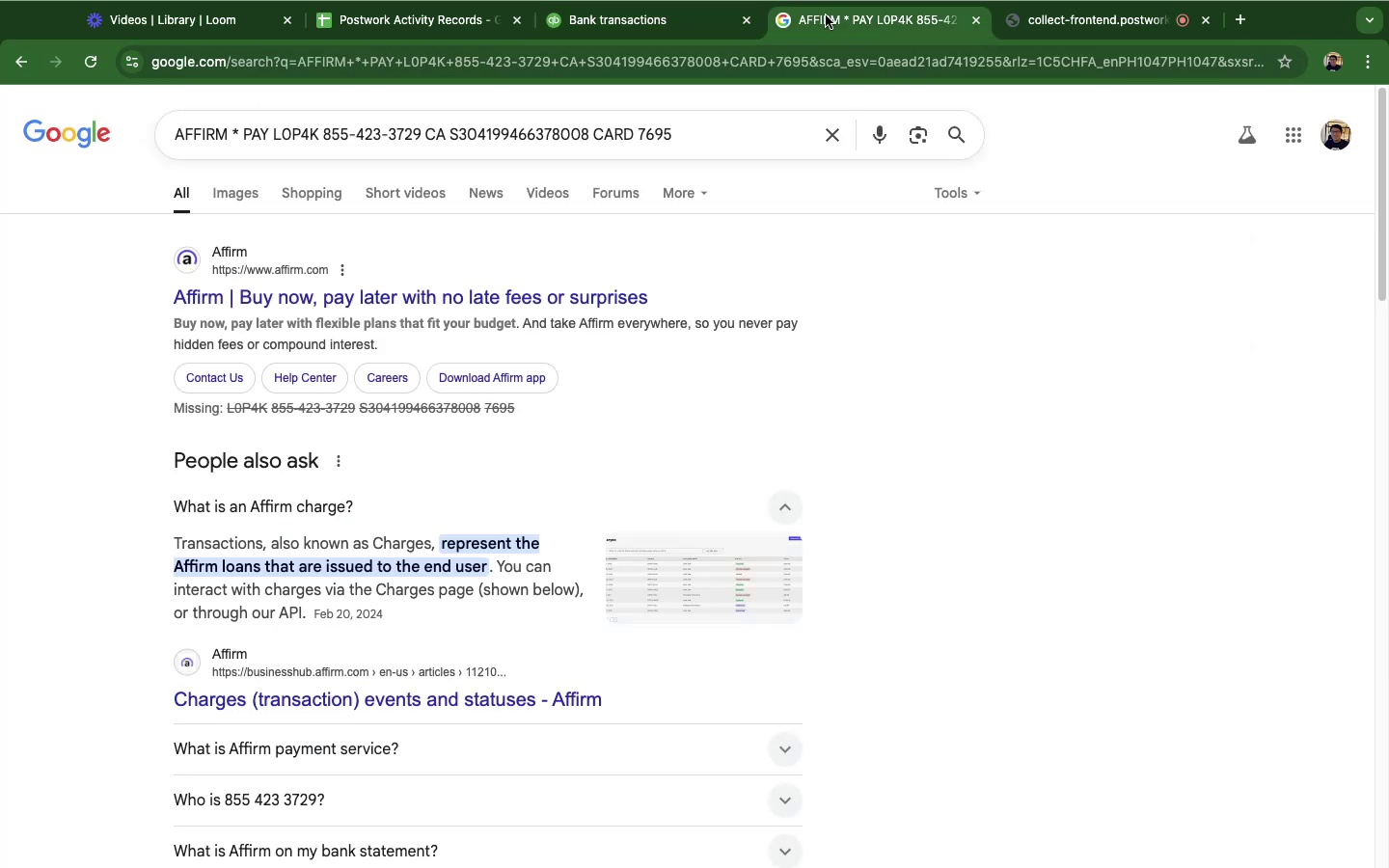 
left_click([826, 15])
 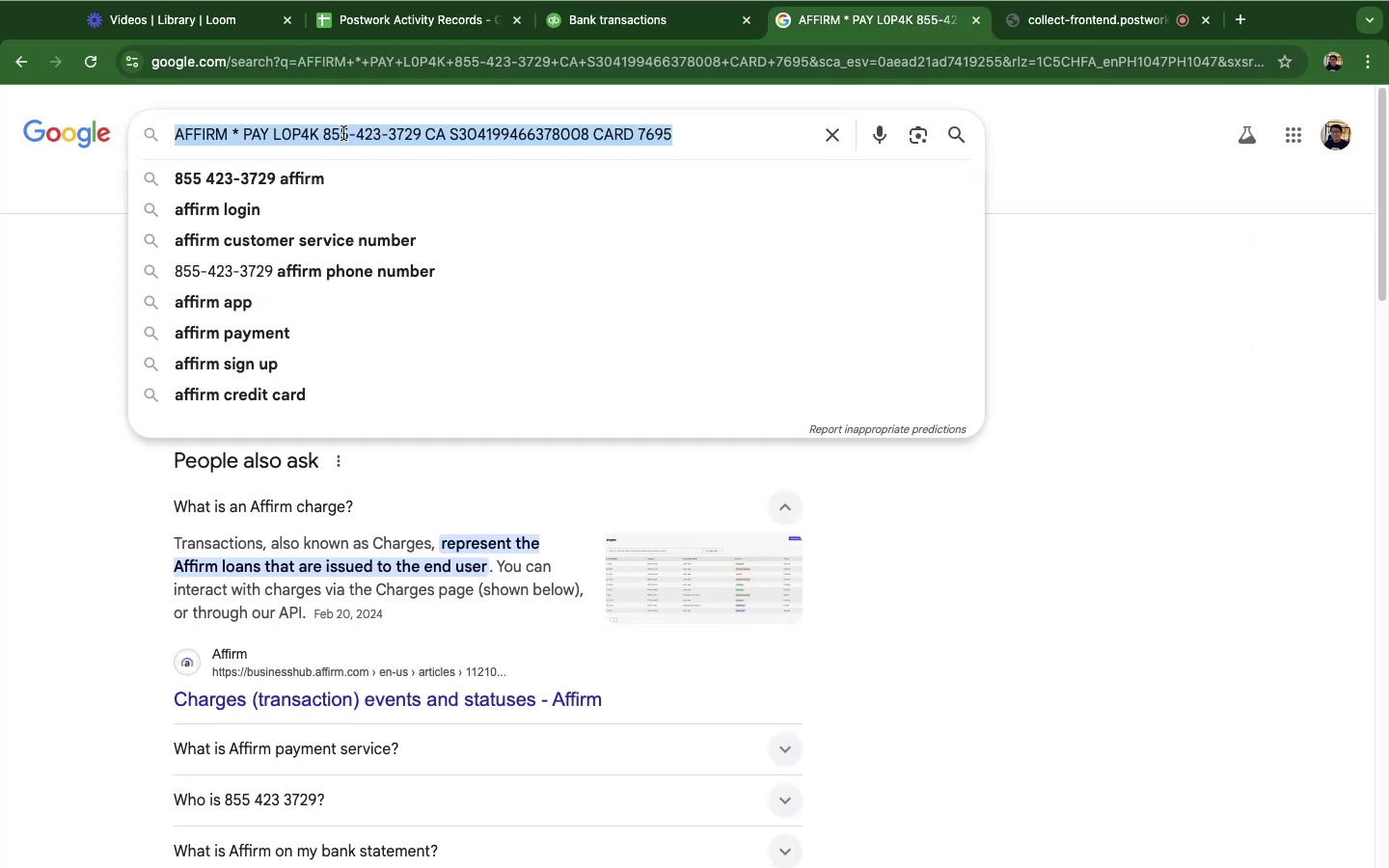 
key(Meta+CommandLeft)
 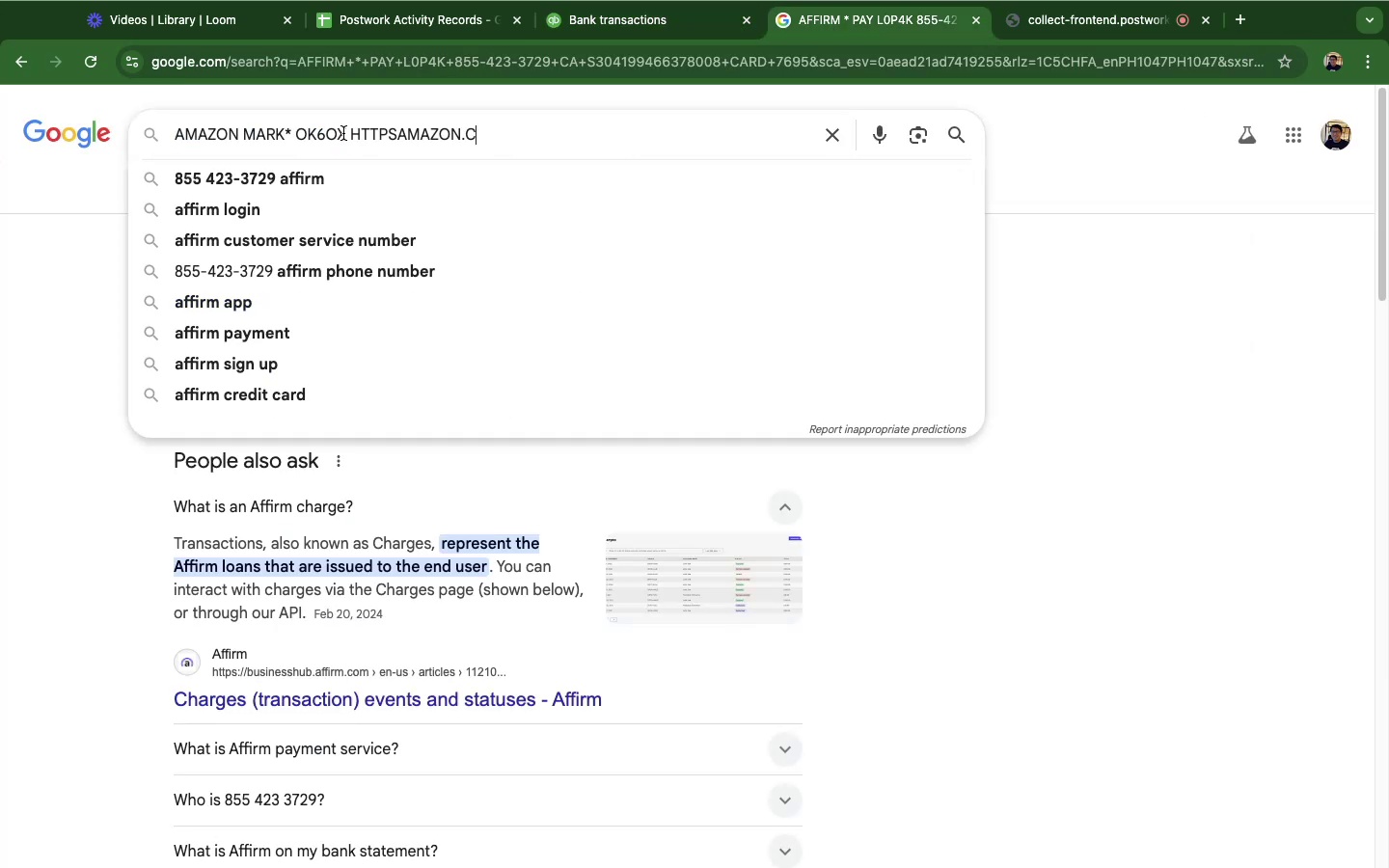 
key(Meta+V)
 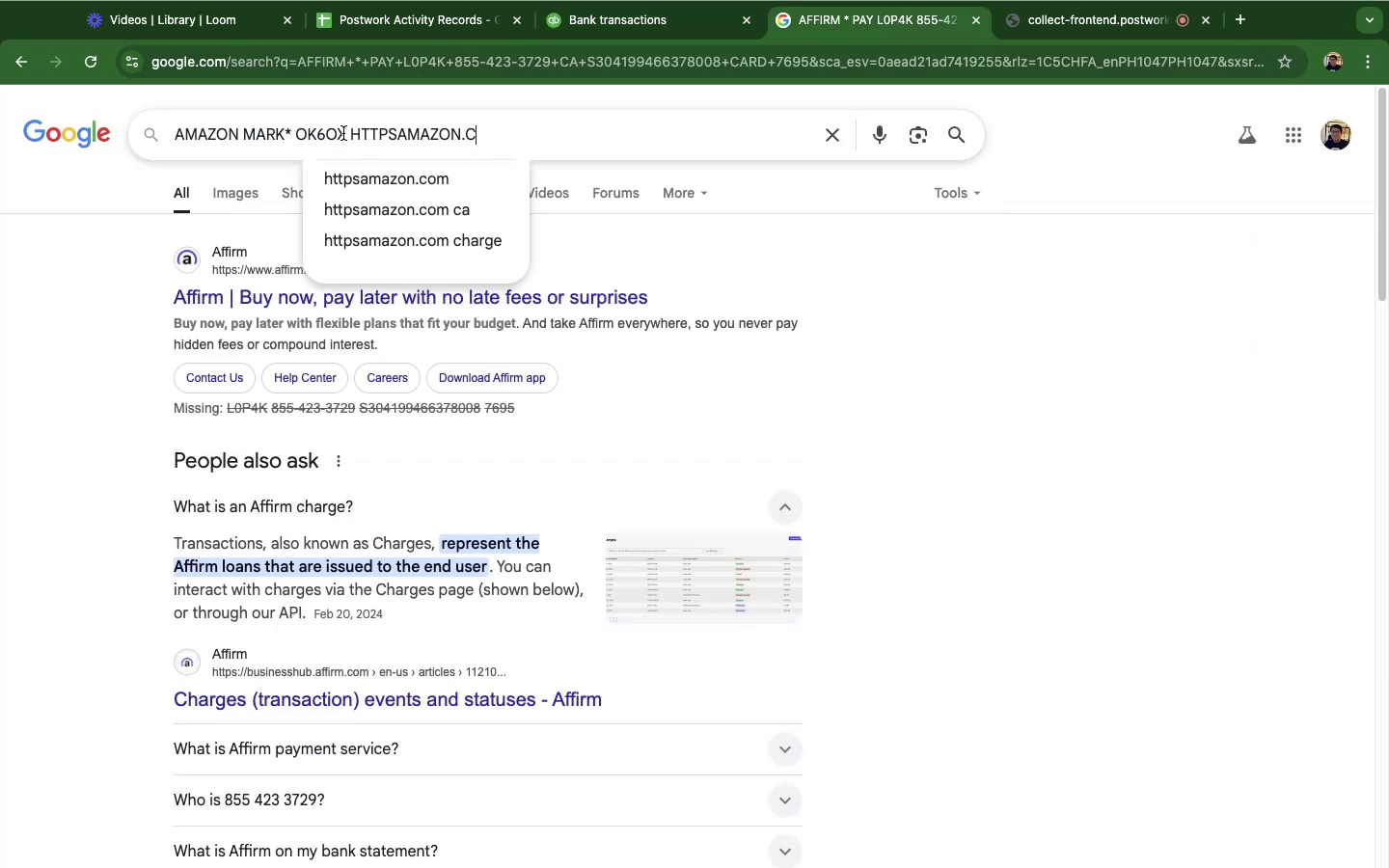 
key(Meta+CommandLeft)
 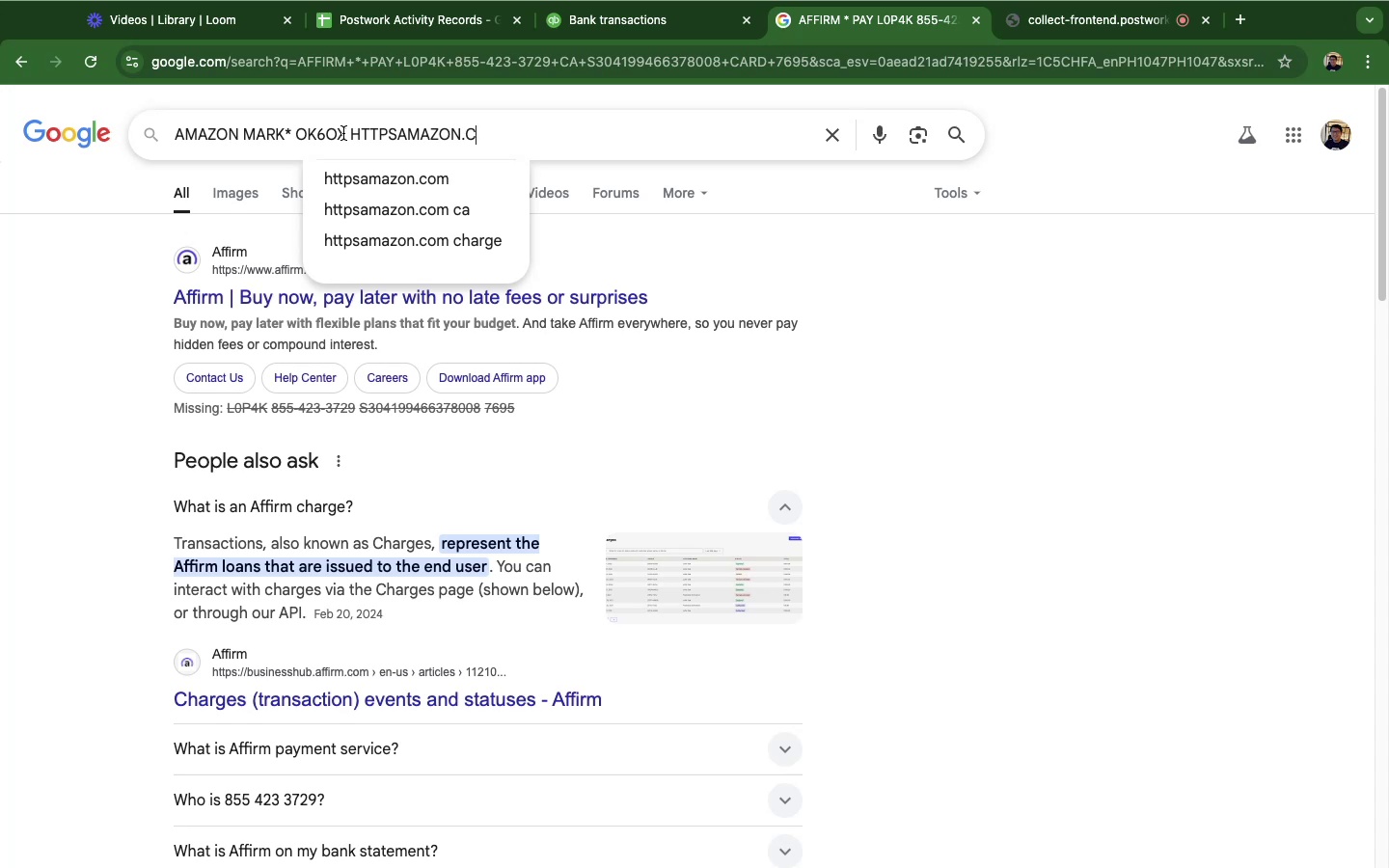 
key(Shift+A)
 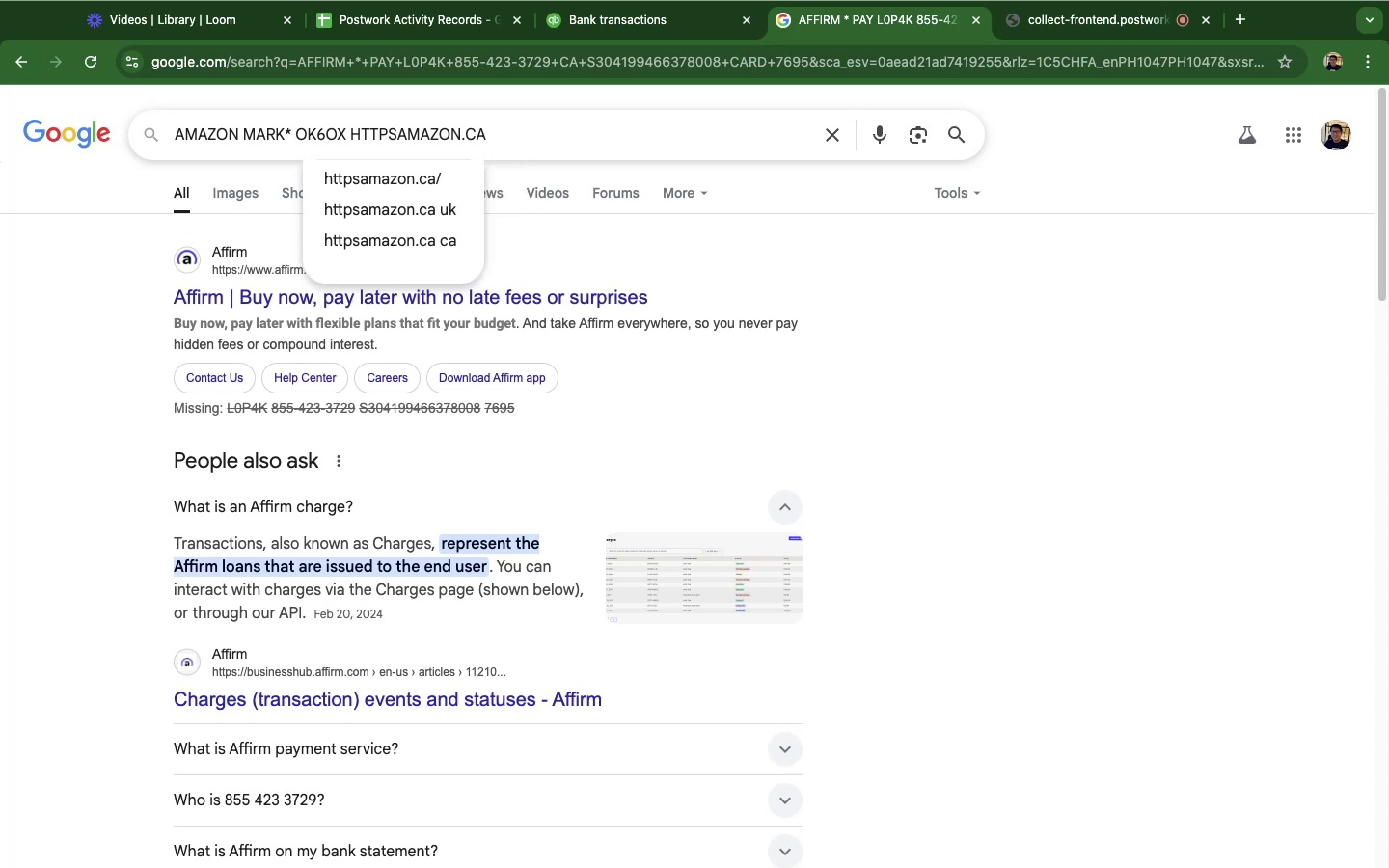 
key(Enter)
 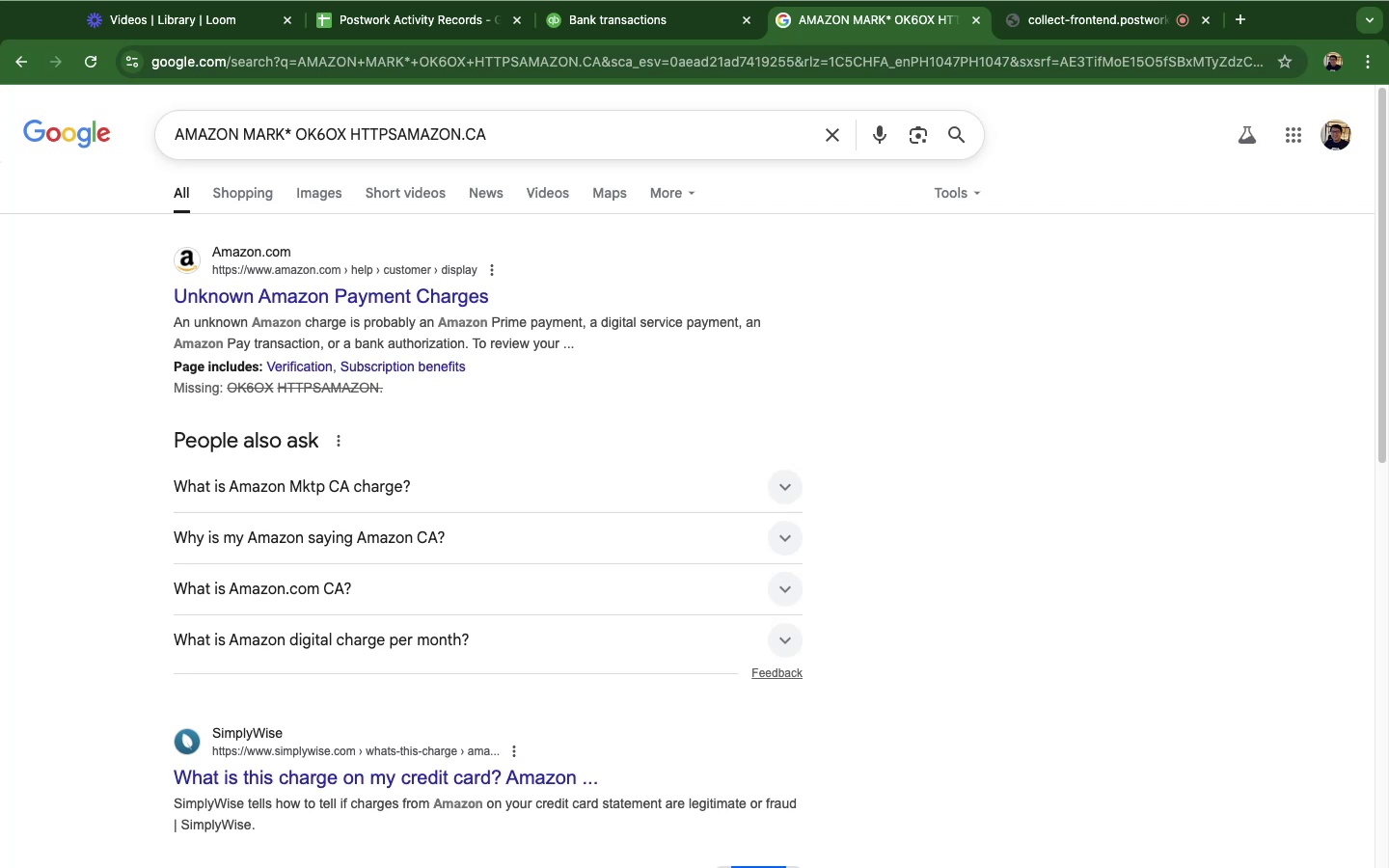 
wait(14.14)
 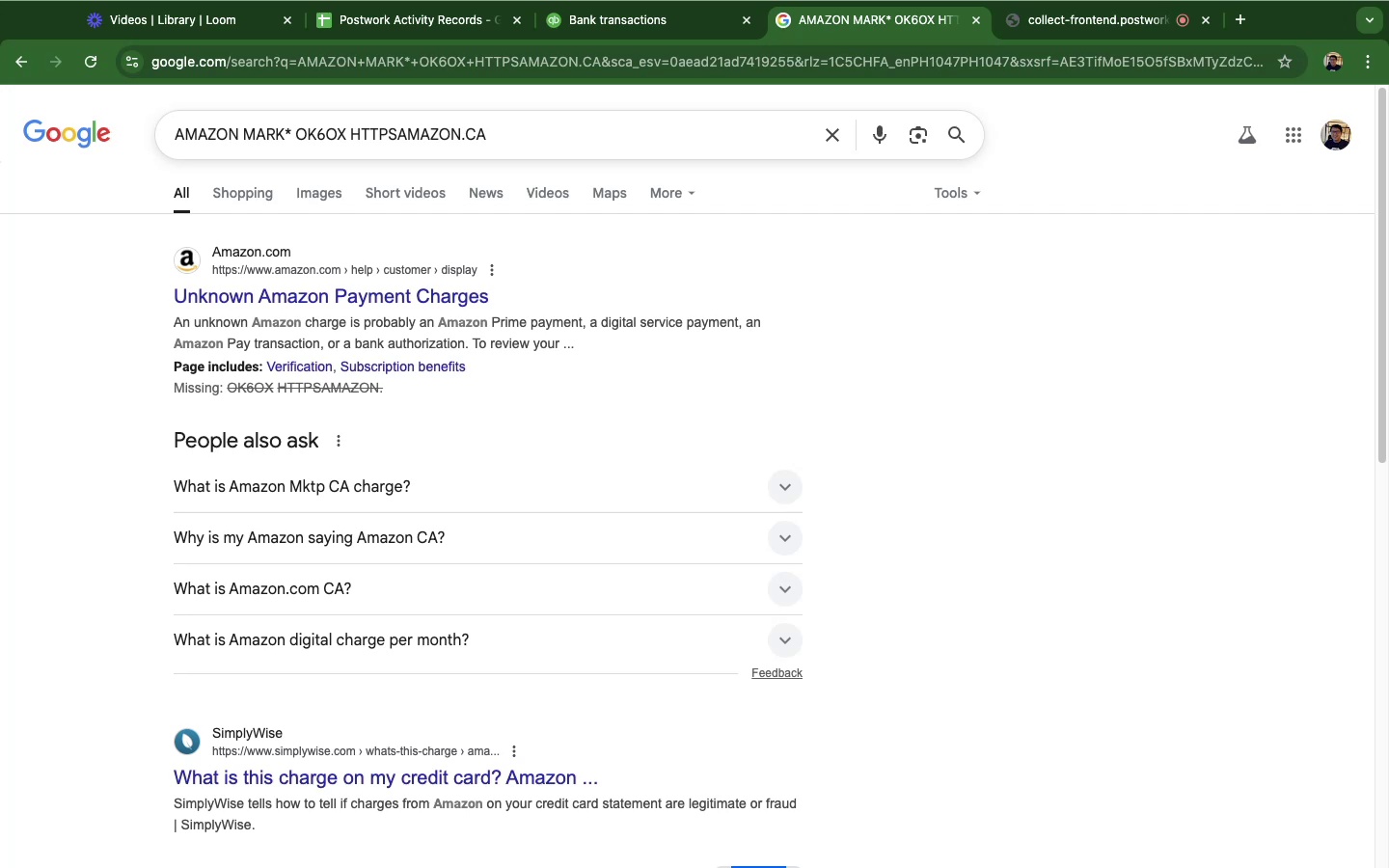 
hold_key(key=Backquote, duration=0.89)
 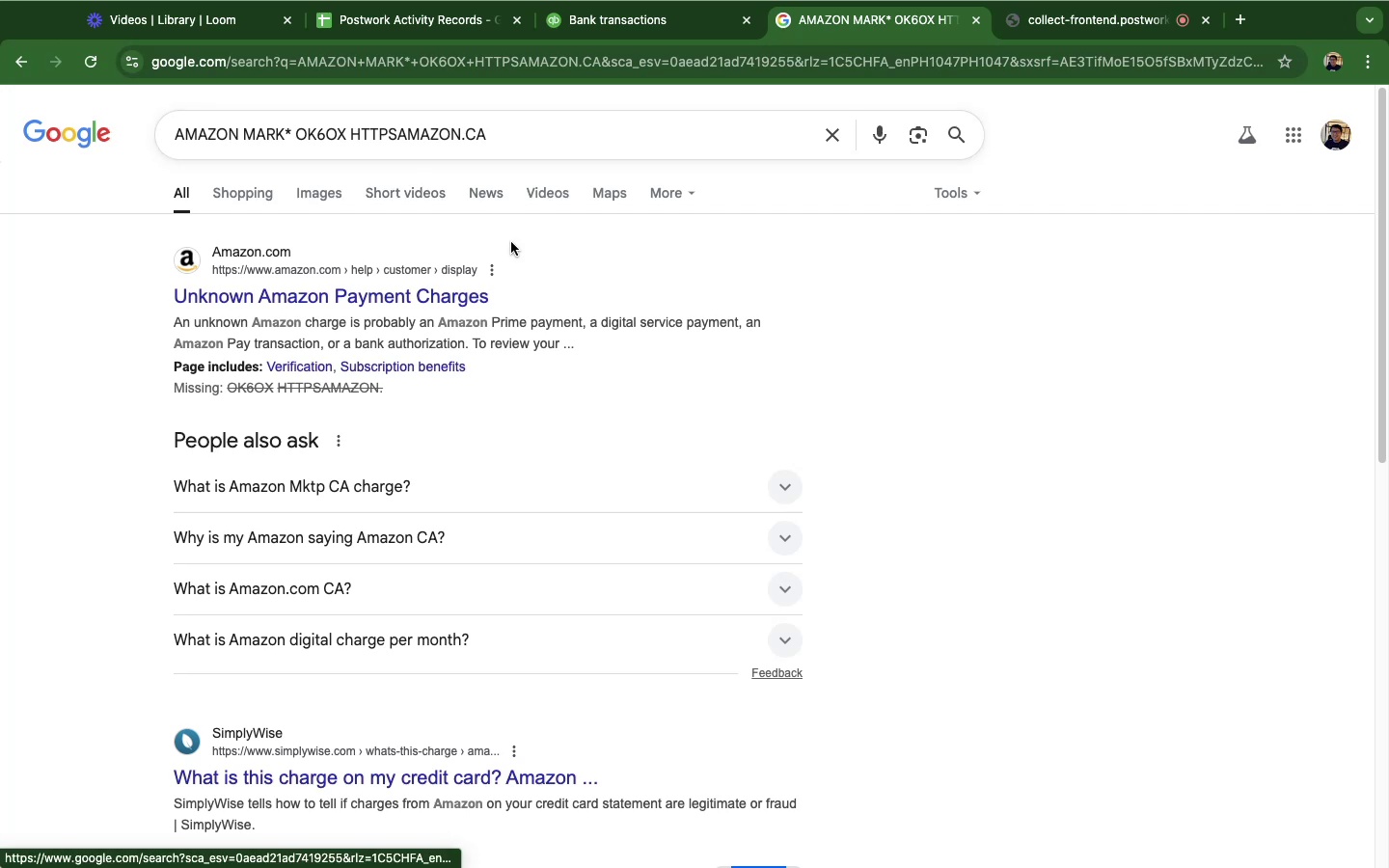 
wait(47.7)
 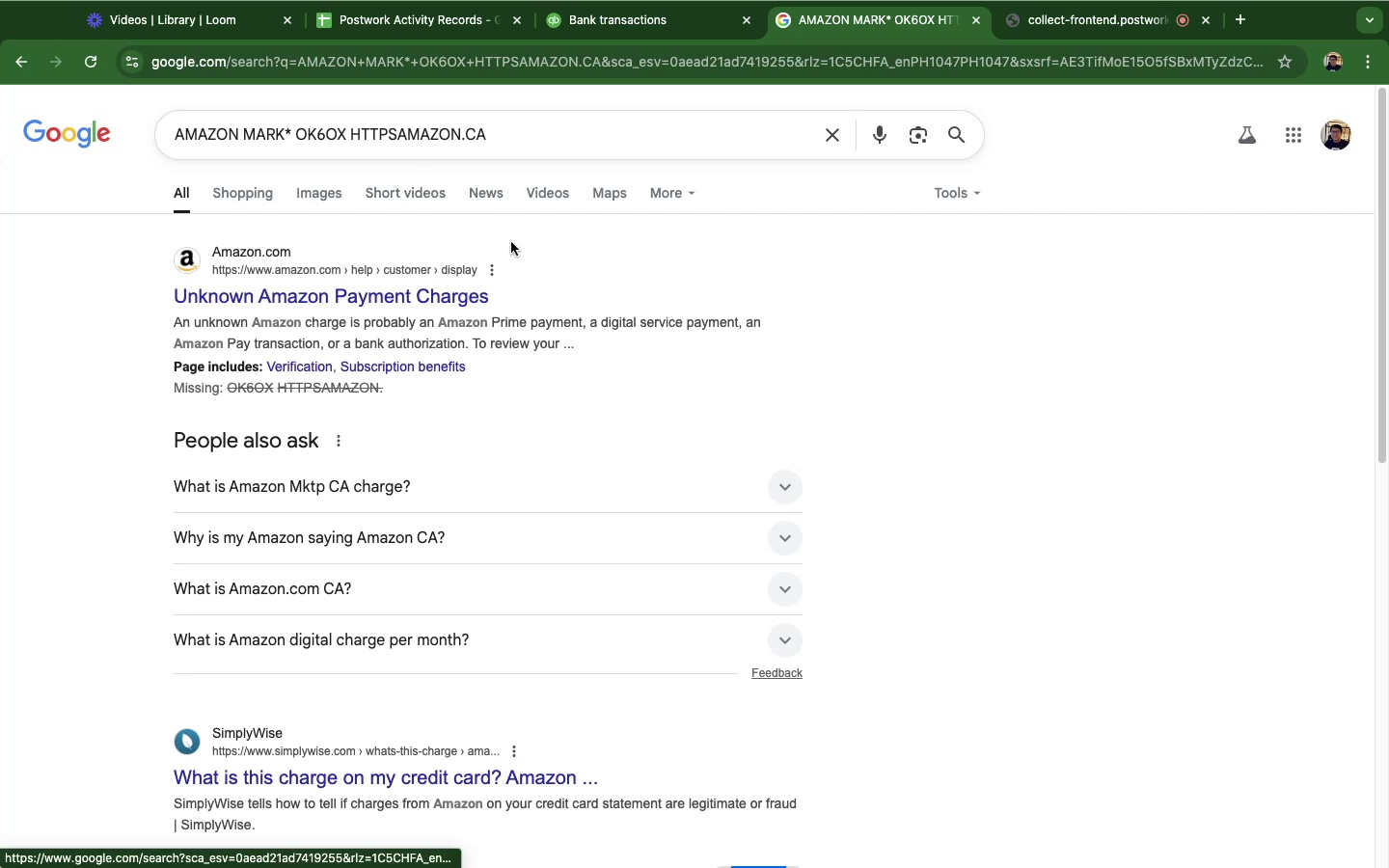 
left_click([589, 43])
 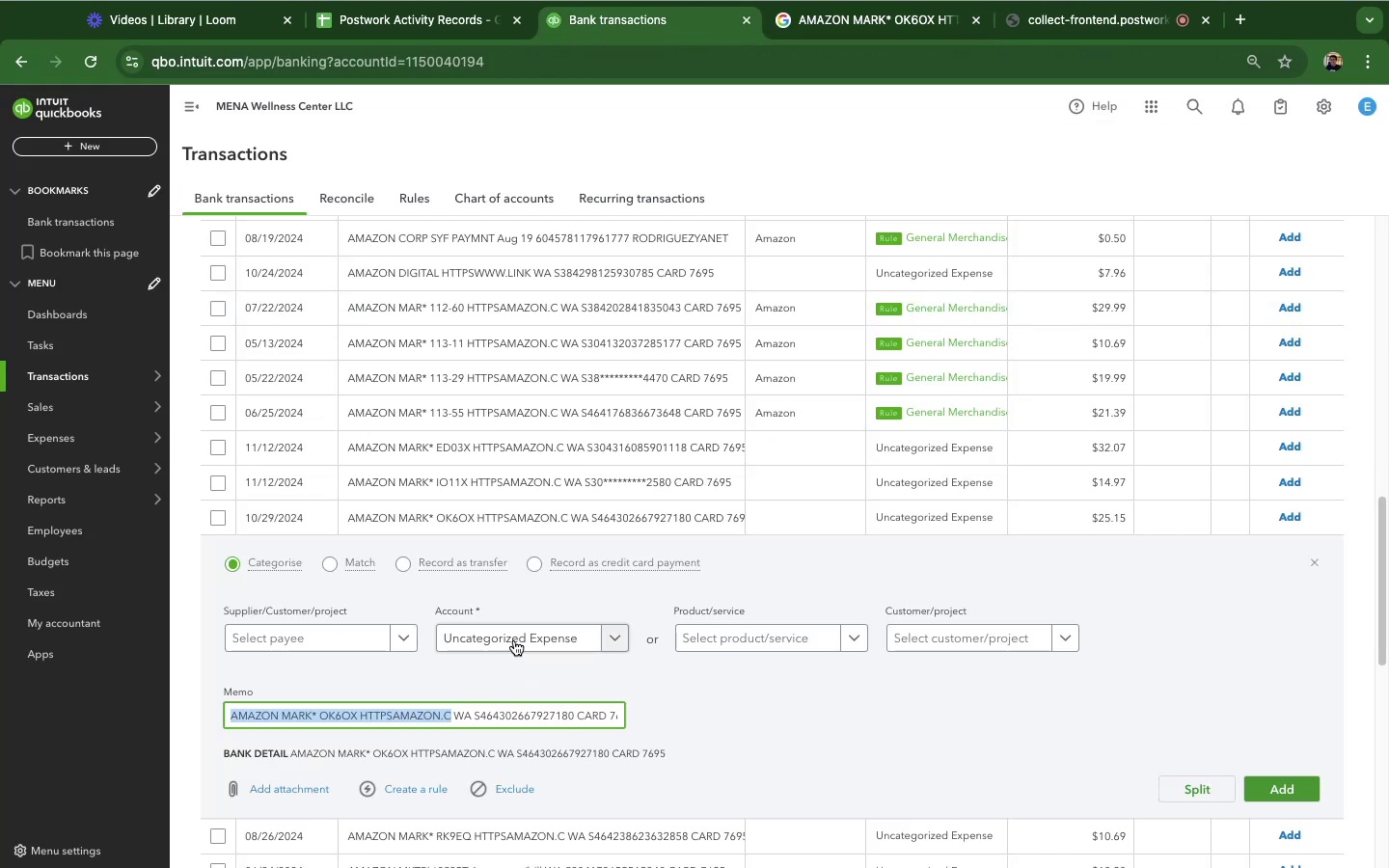 
left_click([514, 637])
 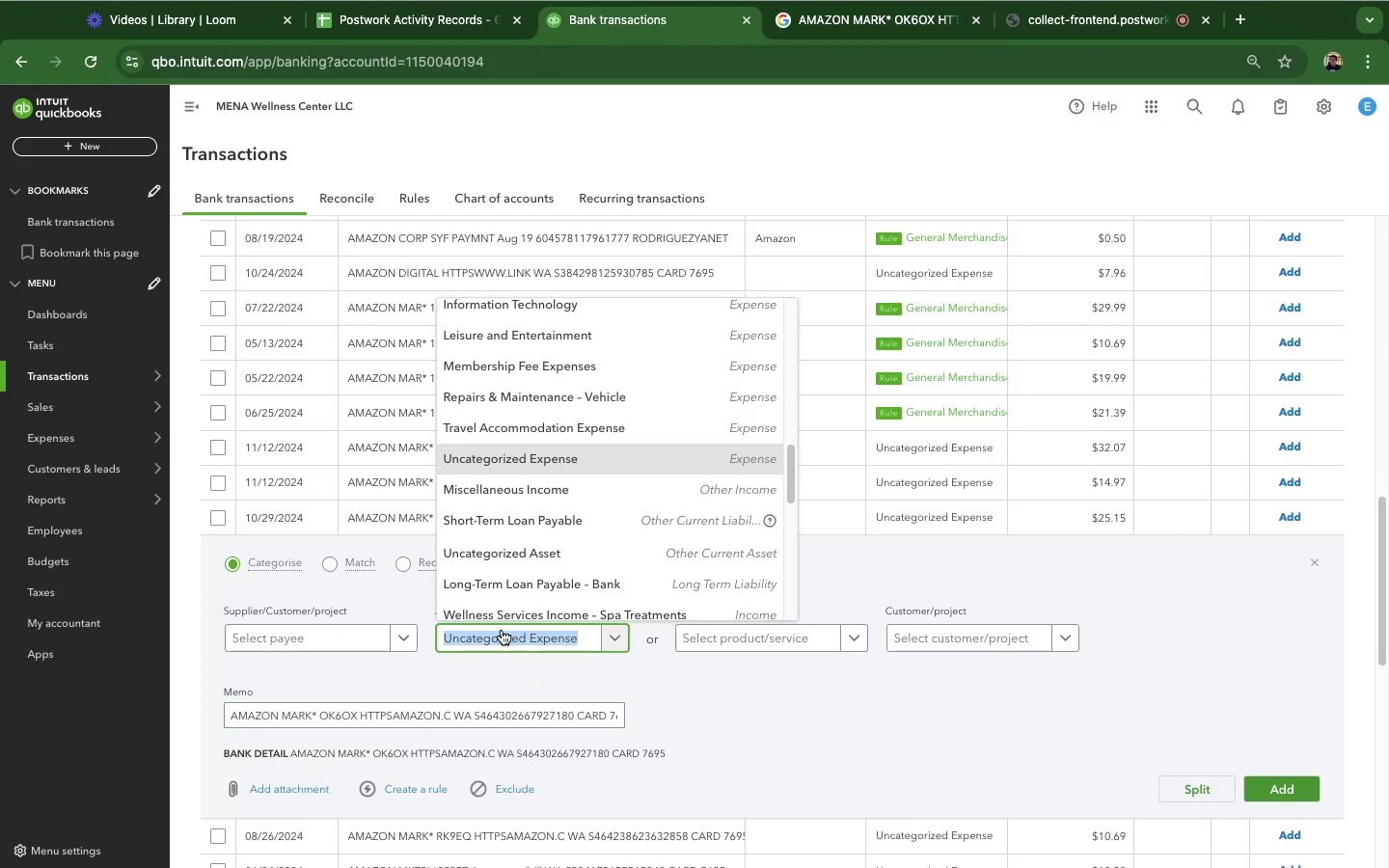 
type(gene)
 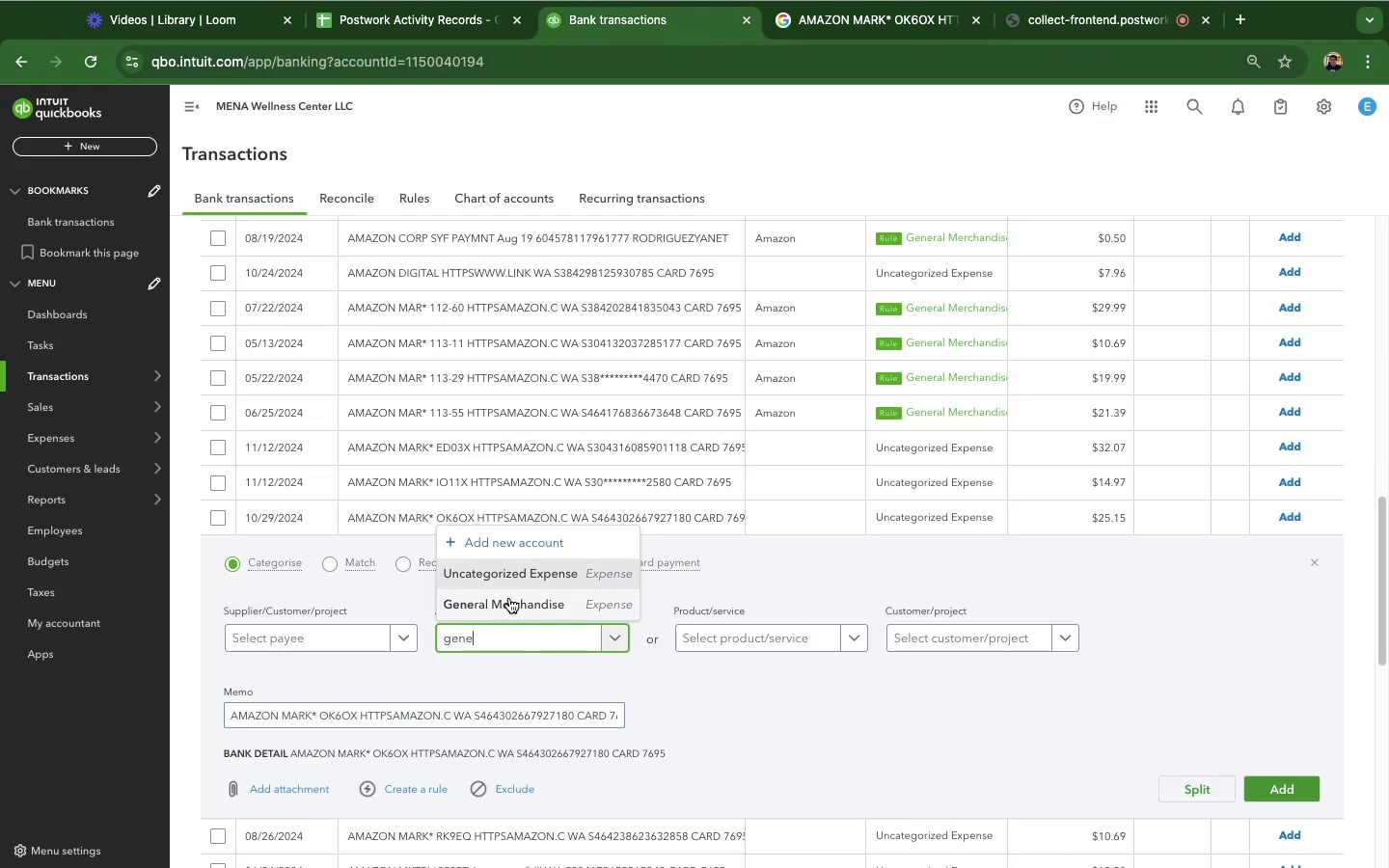 
left_click([509, 598])
 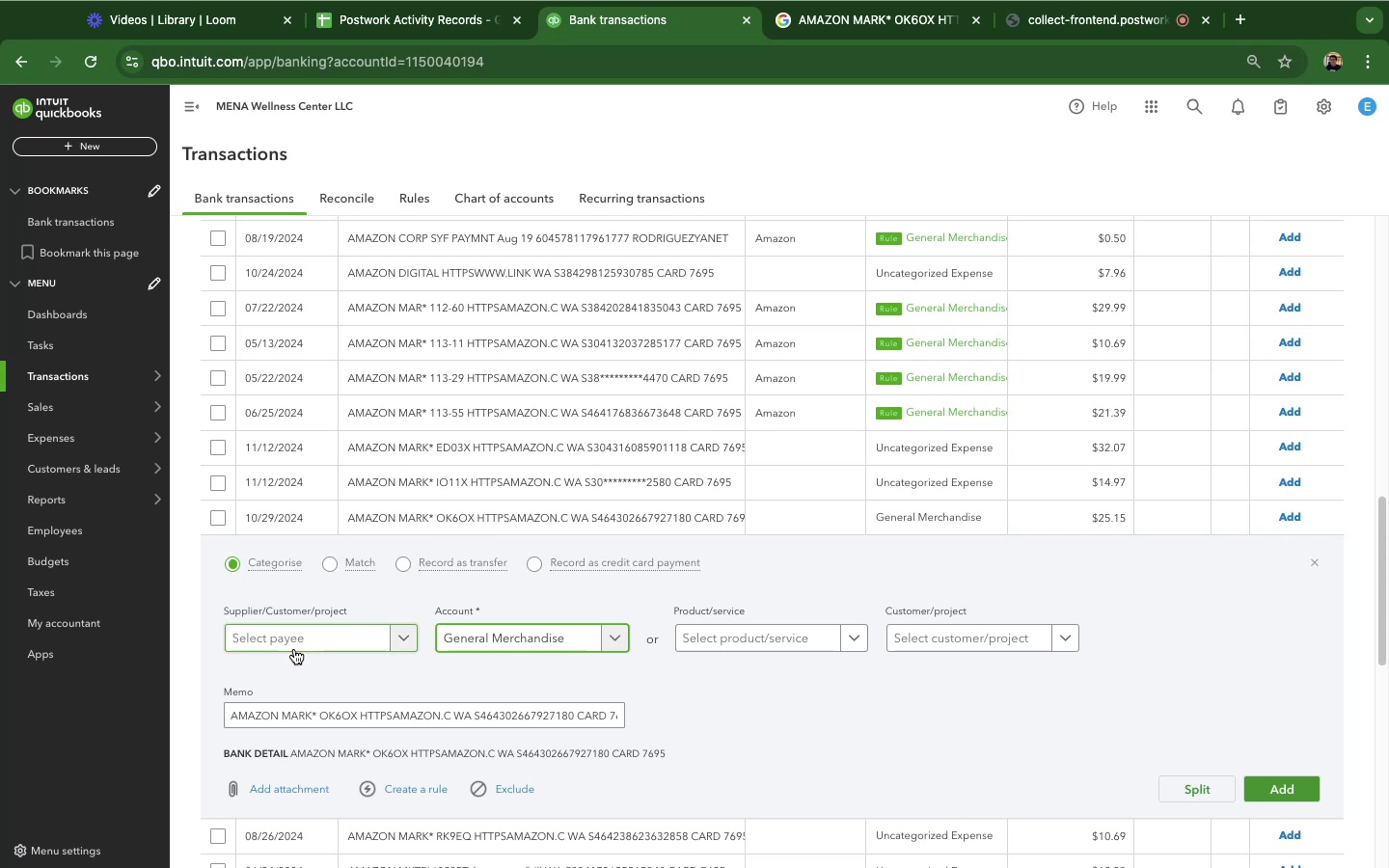 
left_click([291, 639])
 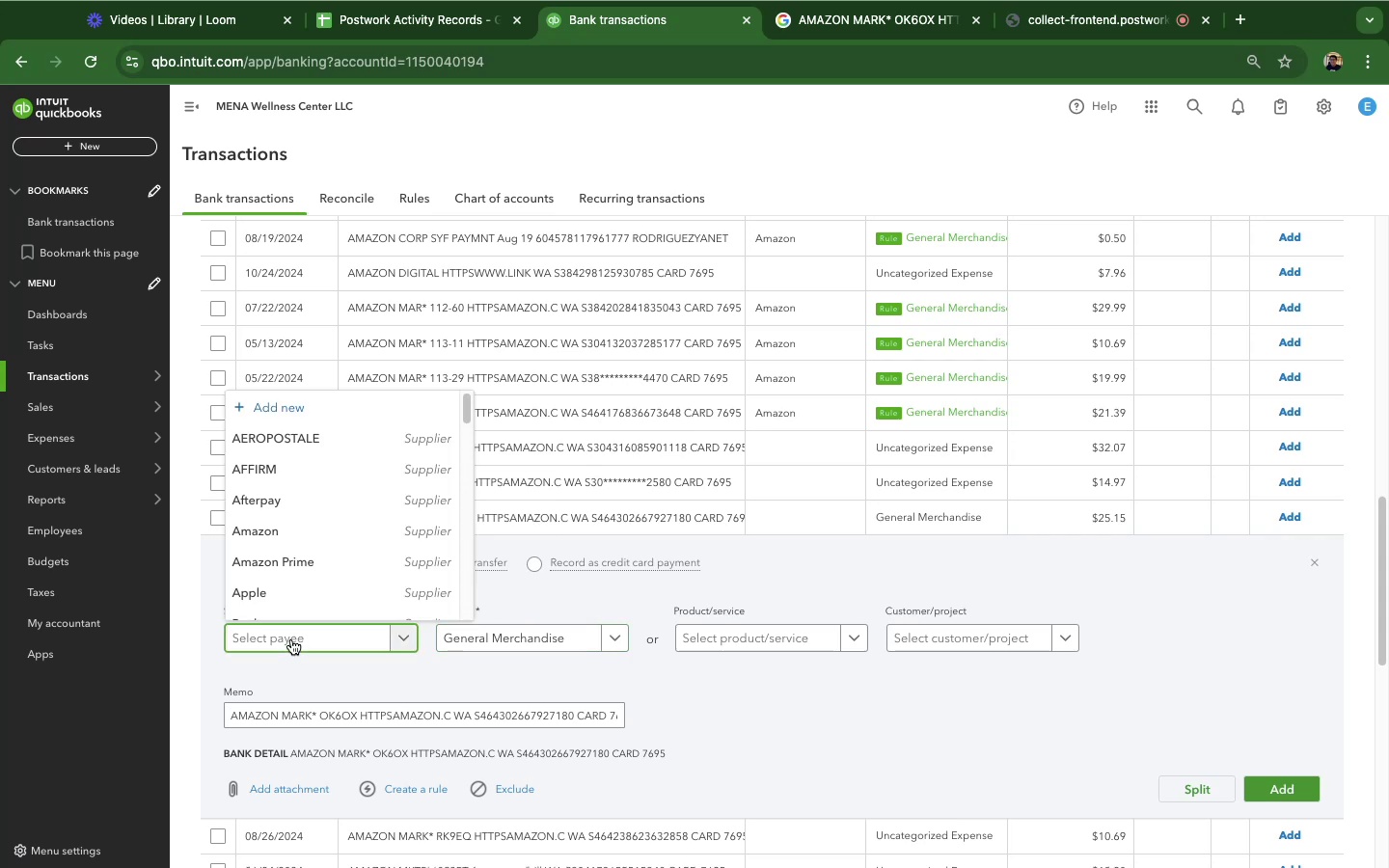 
key(A)
 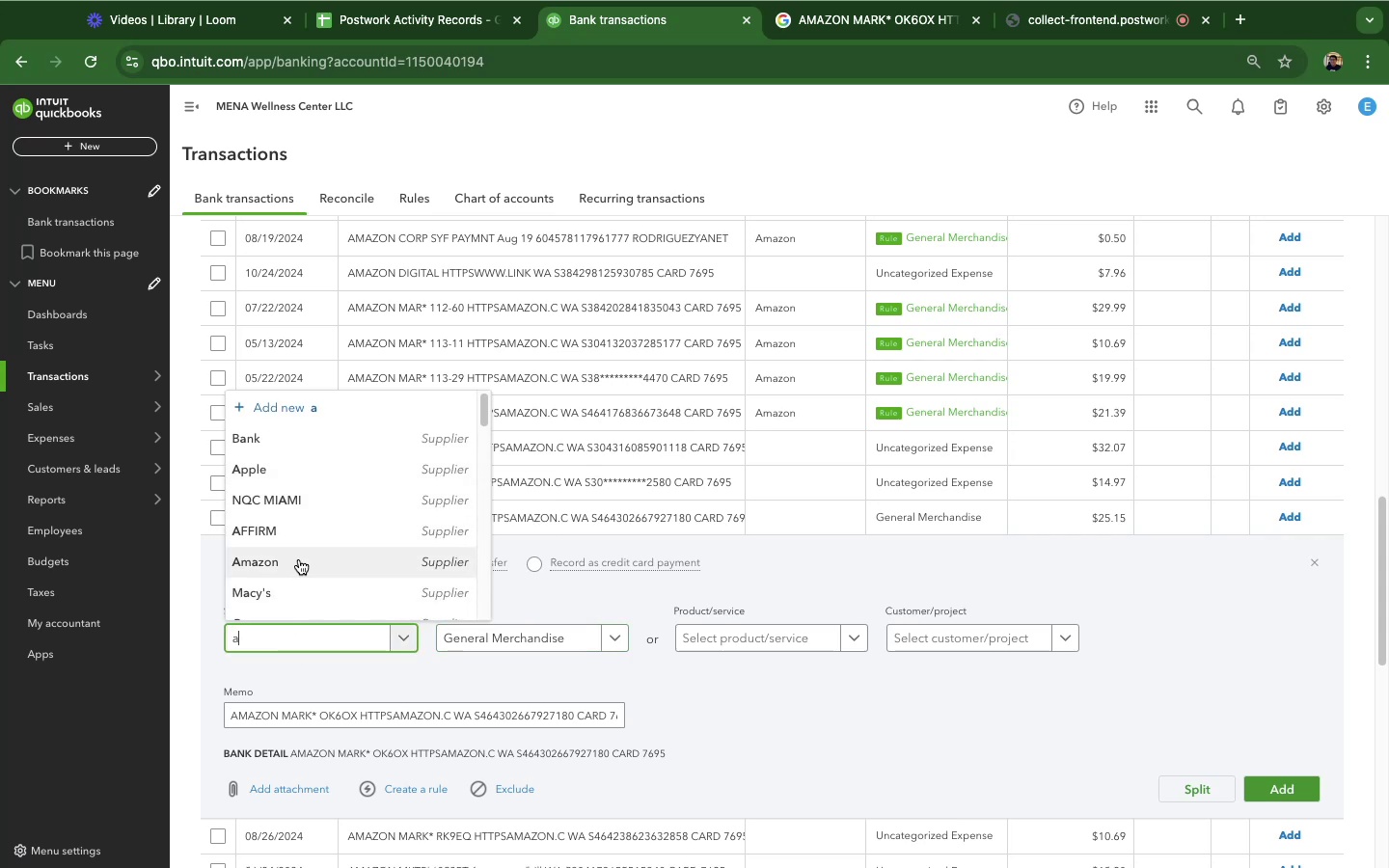 
type(ma)
 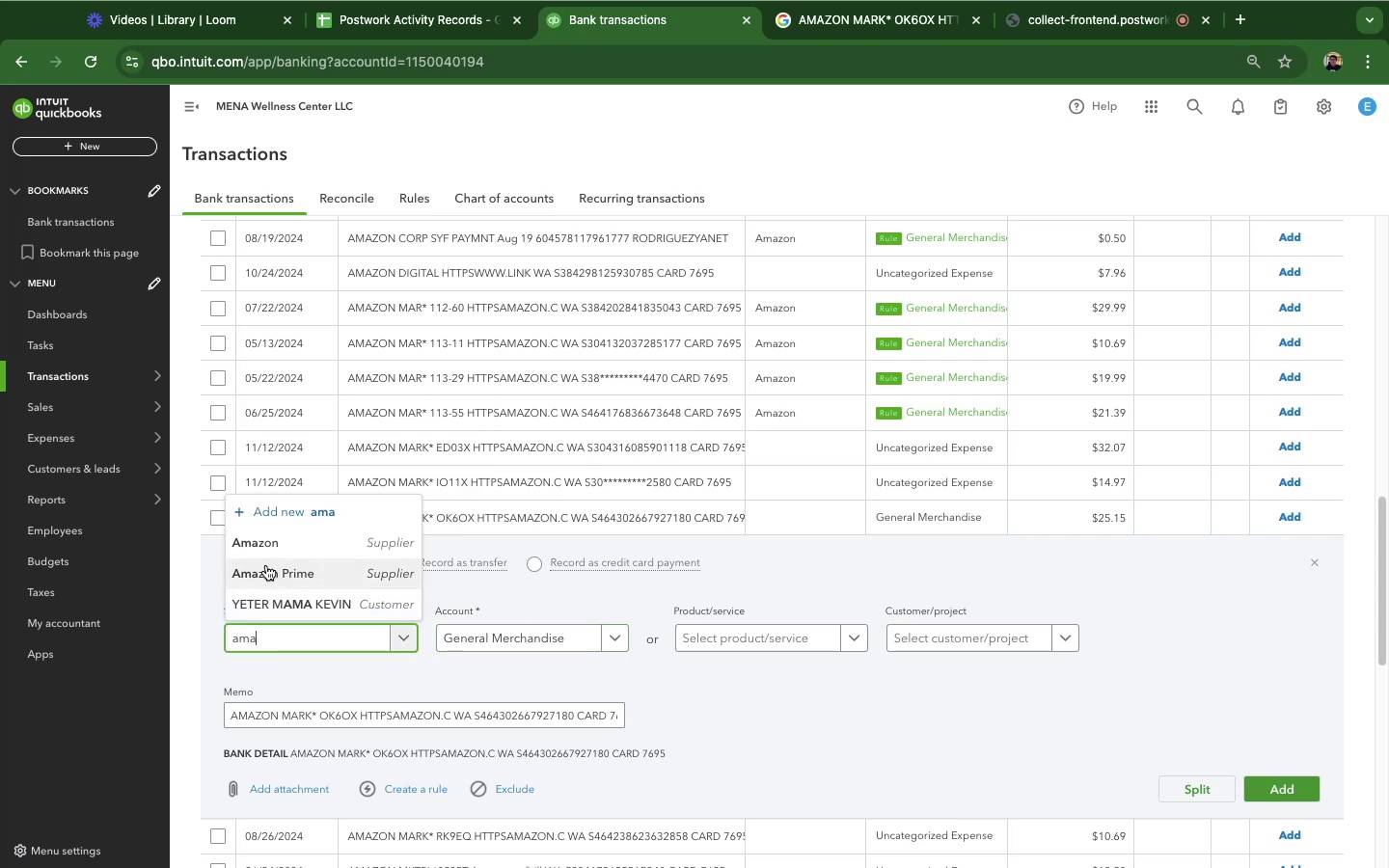 
left_click([262, 543])
 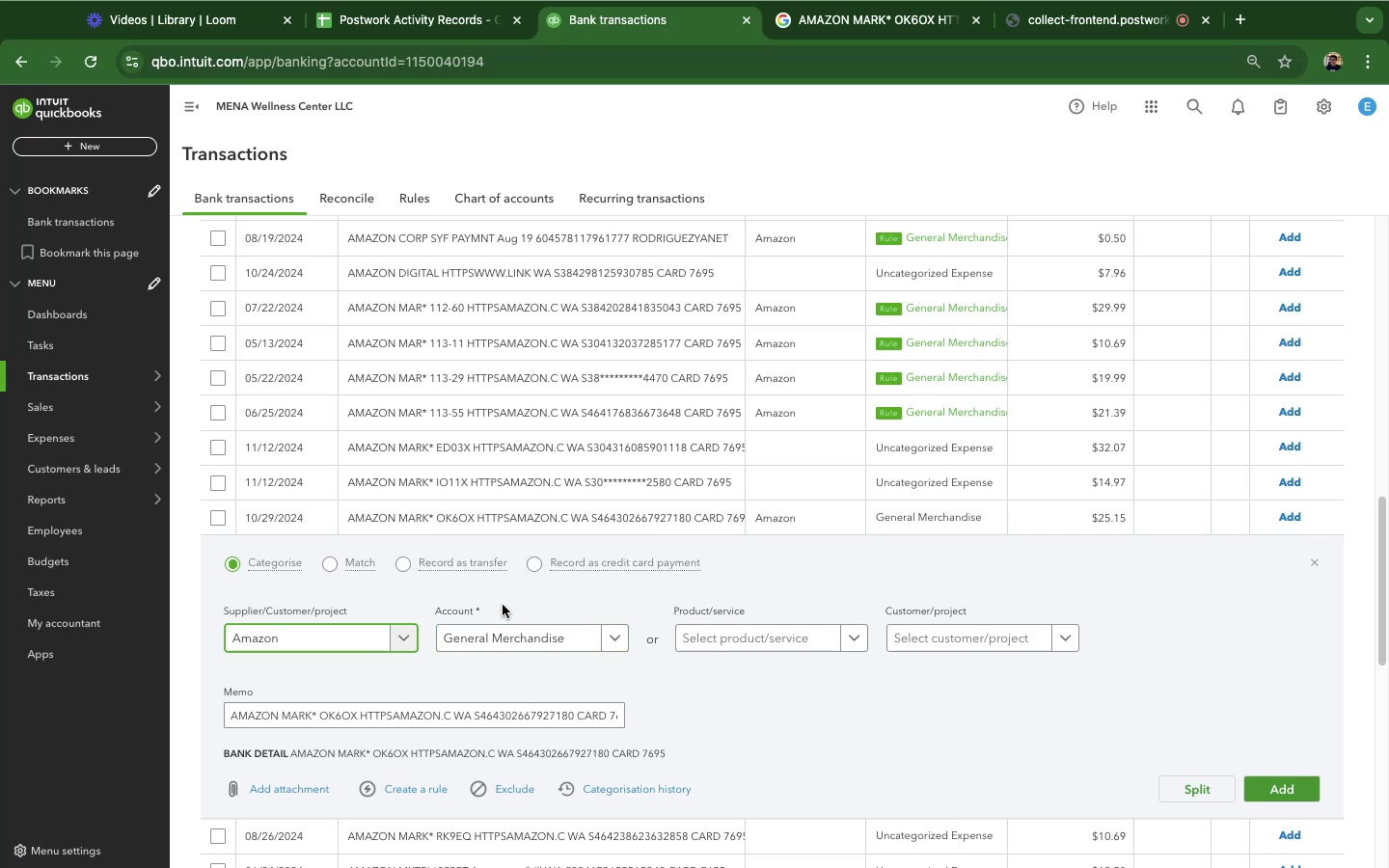 
wait(5.38)
 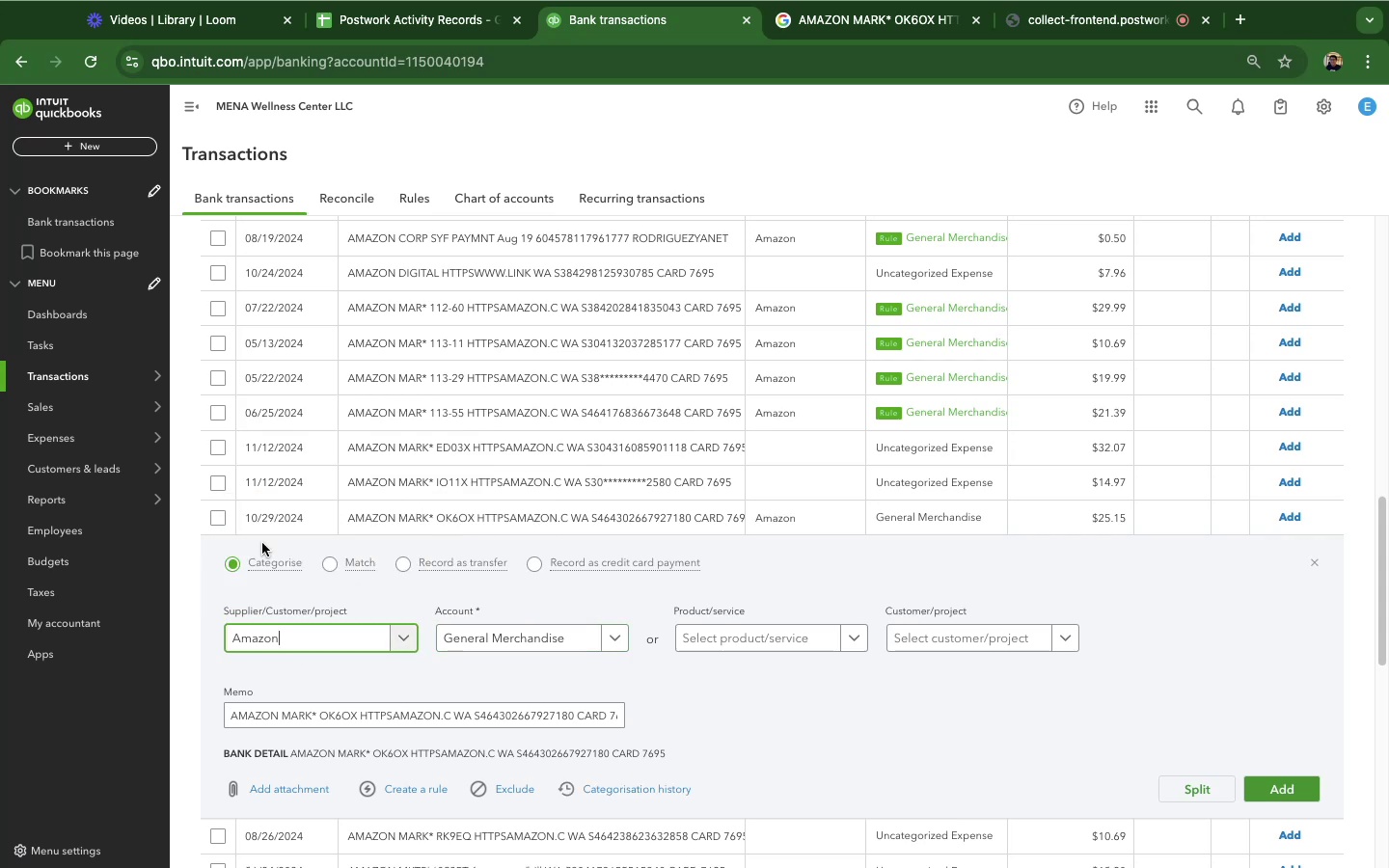 
scroll: coordinate [622, 552], scroll_direction: down, amount: 5.0
 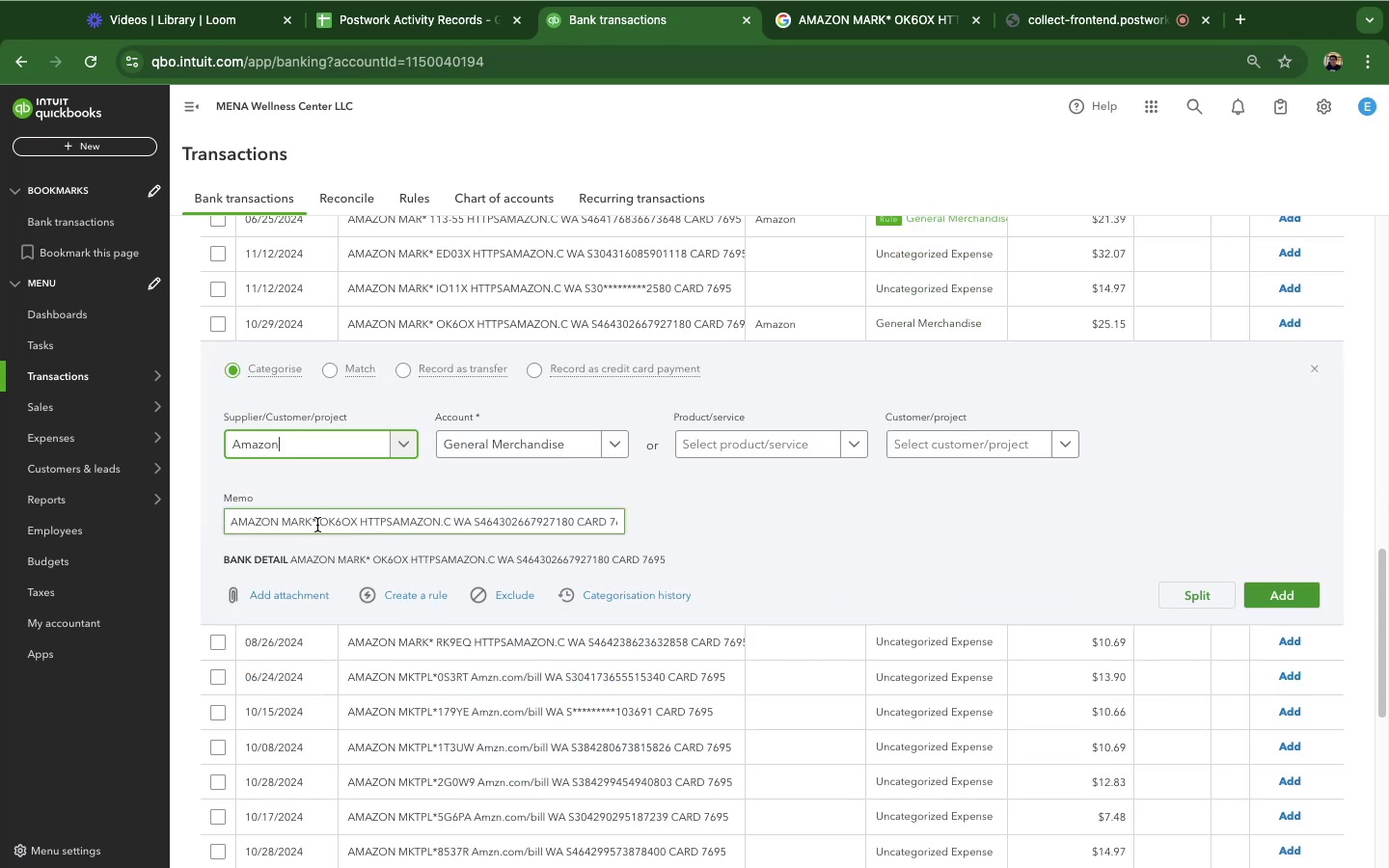 
left_click_drag(start_coordinate=[313, 526], to_coordinate=[192, 514])
 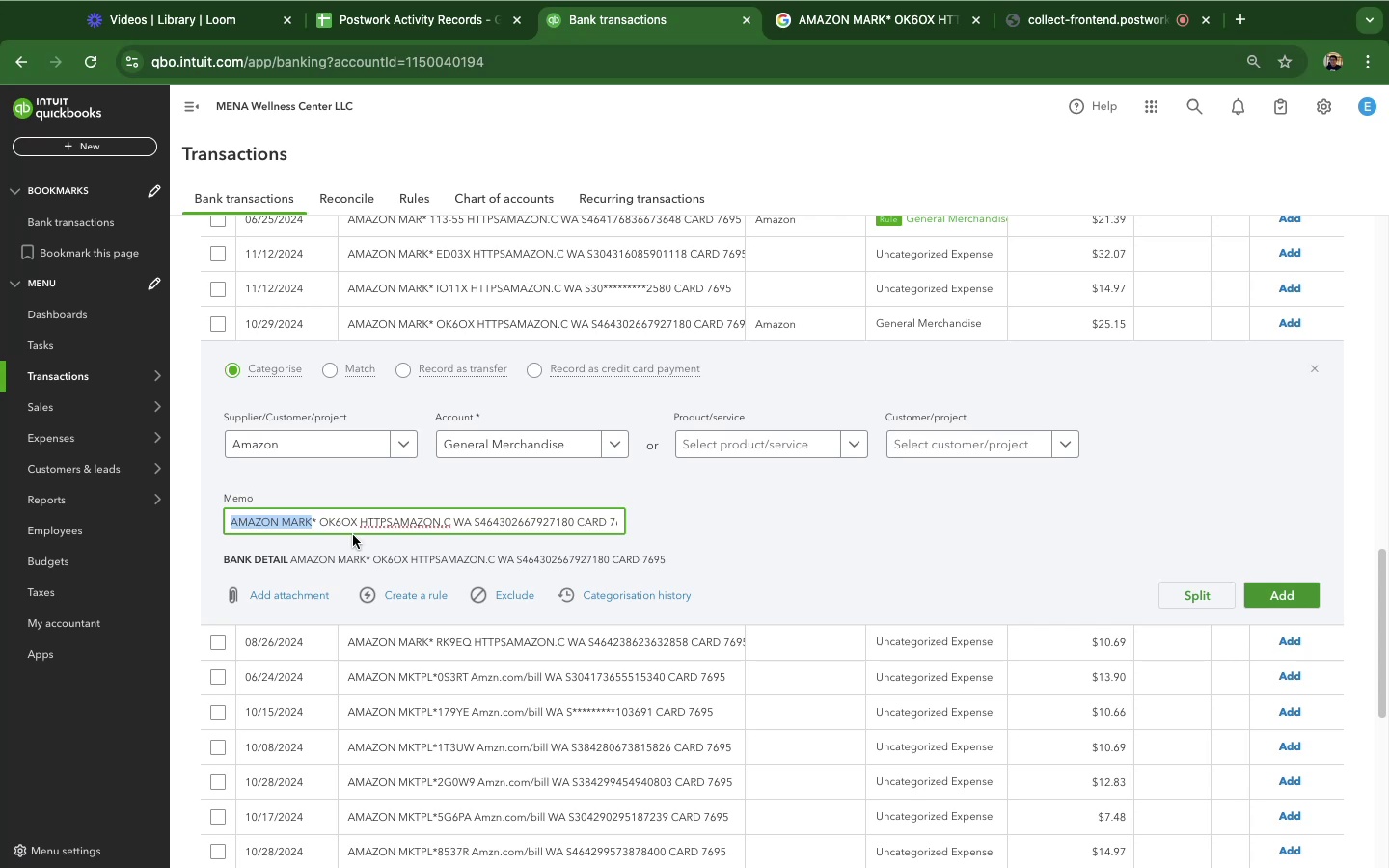 
left_click([300, 520])
 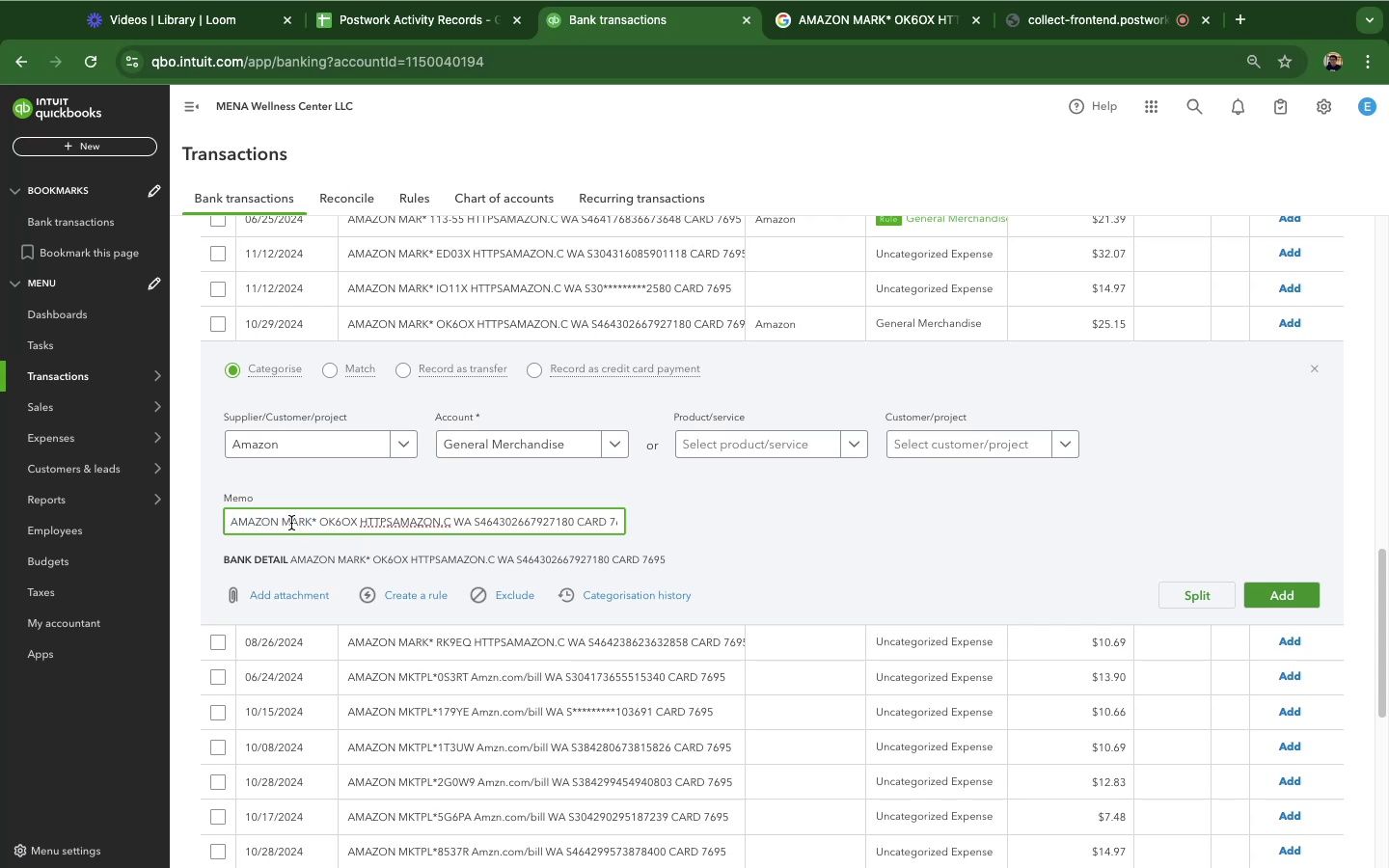 
left_click_drag(start_coordinate=[291, 523], to_coordinate=[200, 518])
 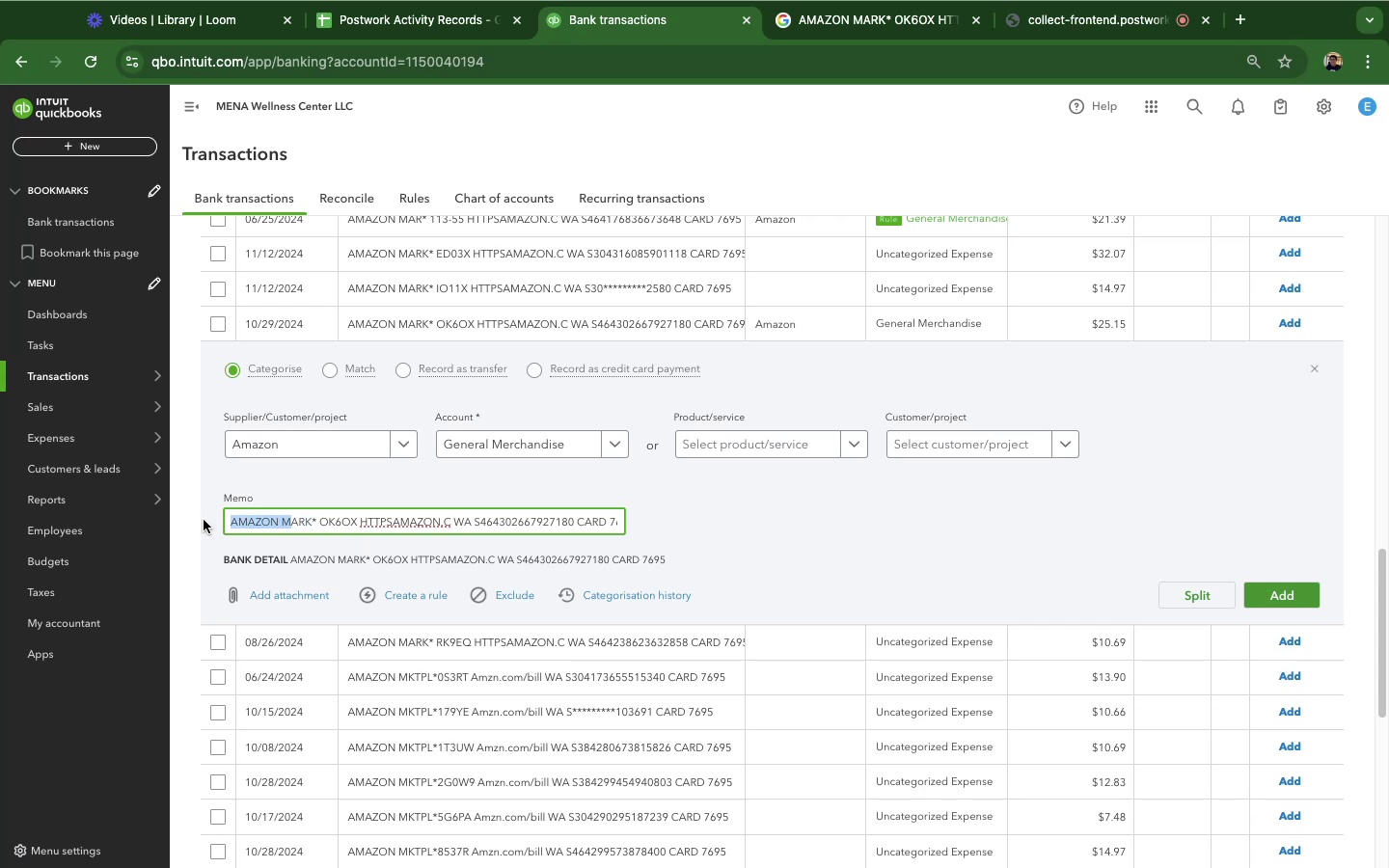 
hold_key(key=C, duration=0.46)
 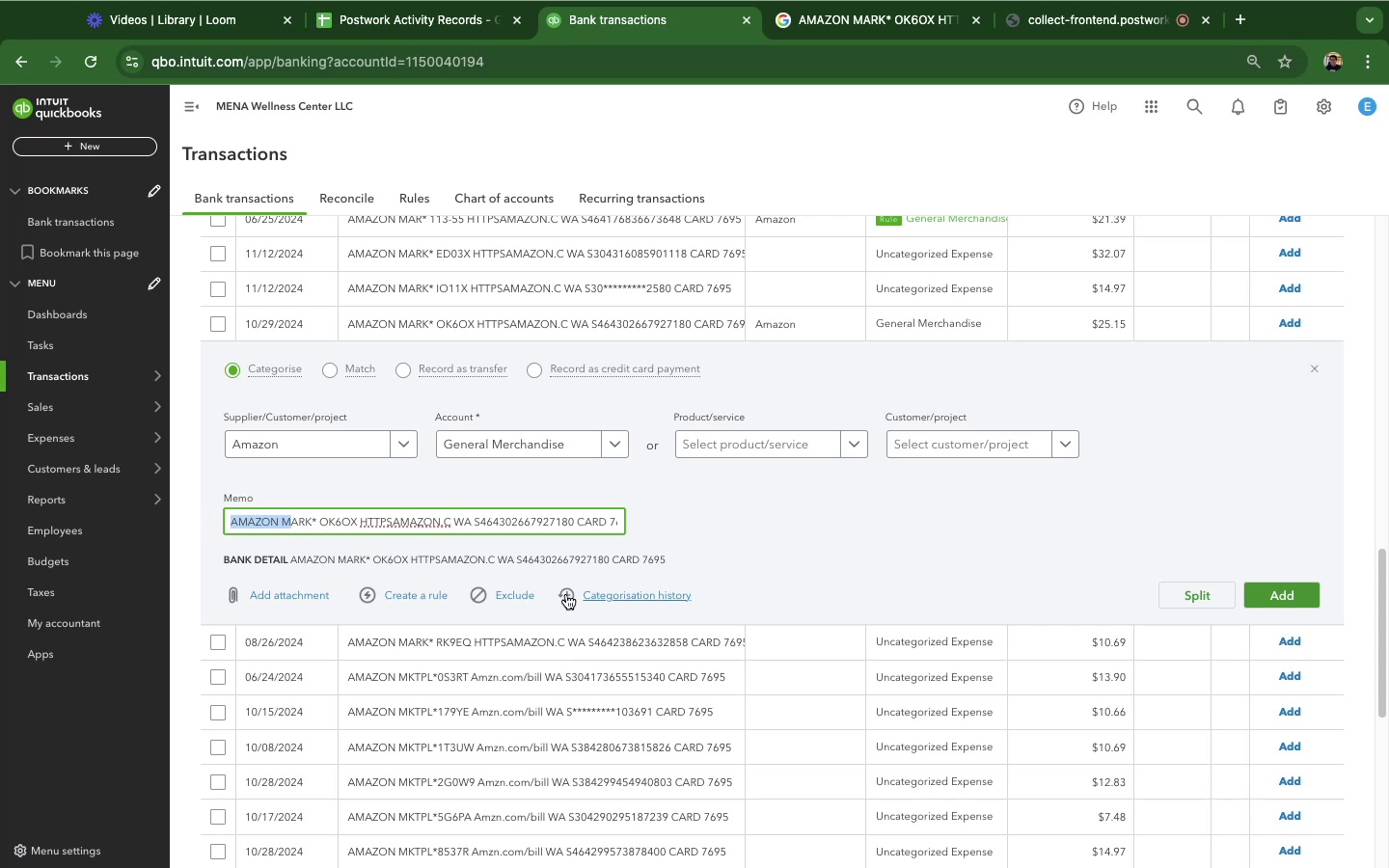 
key(Meta+C)
 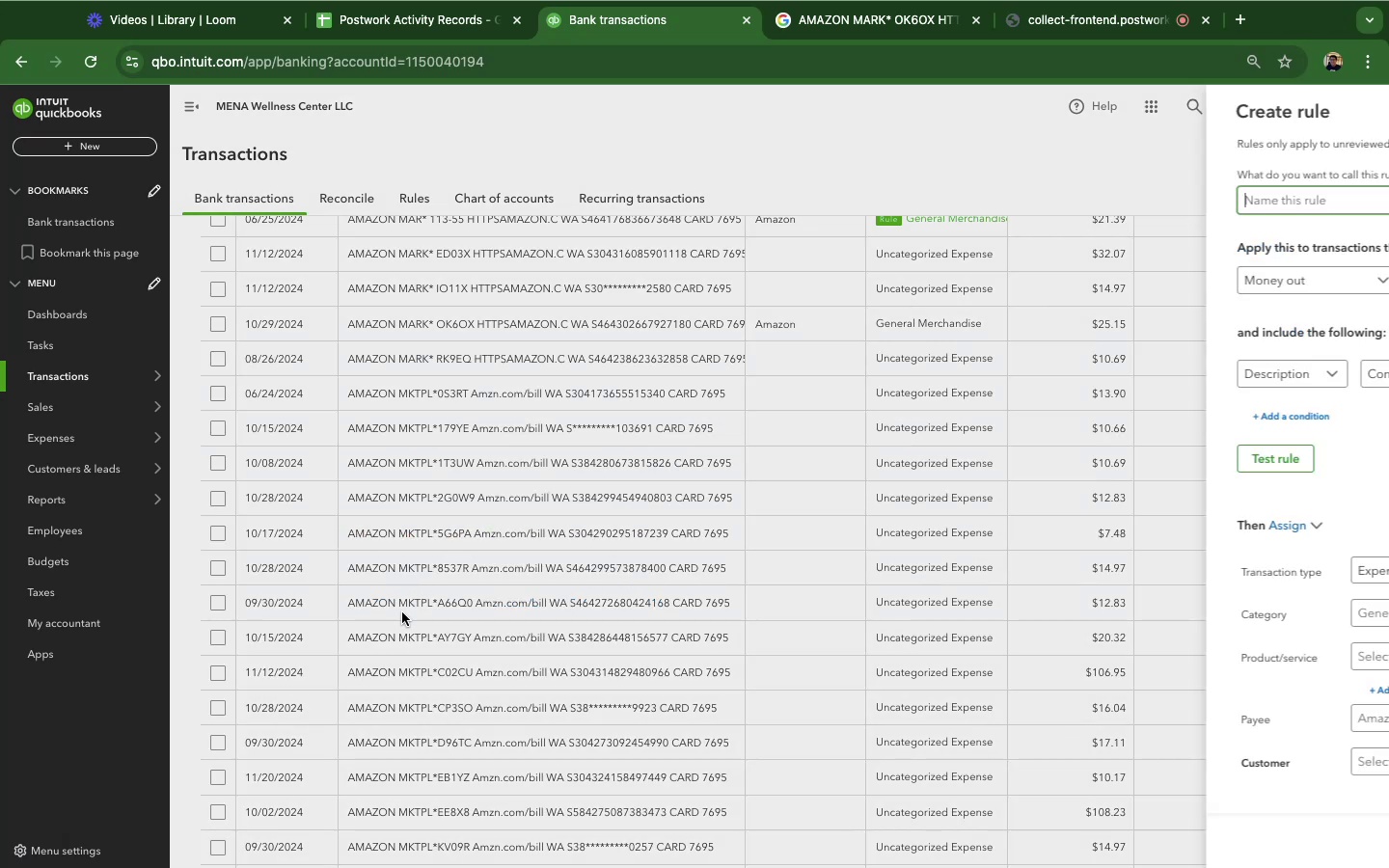 
key(Meta+CommandLeft)
 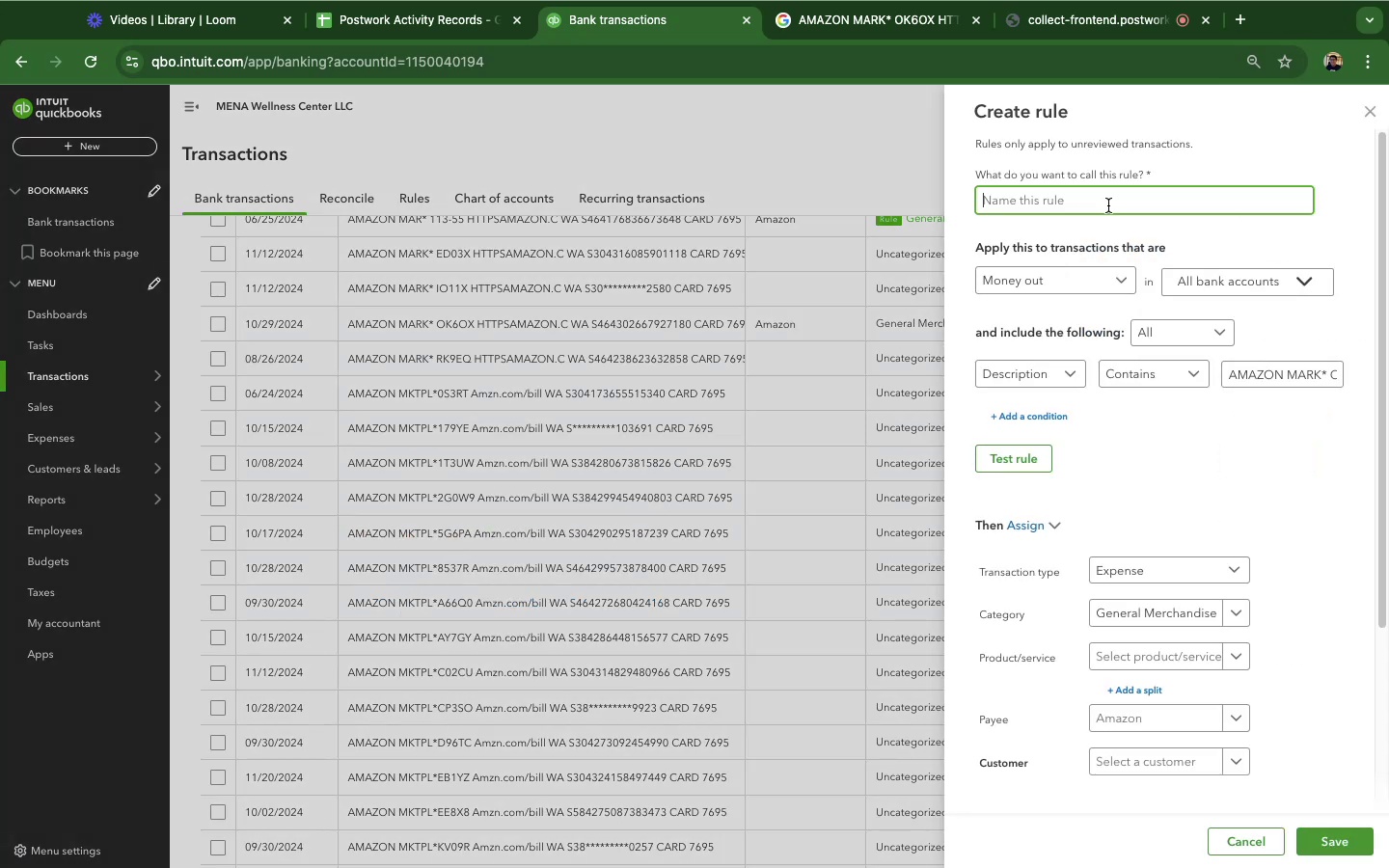 
key(Meta+V)
 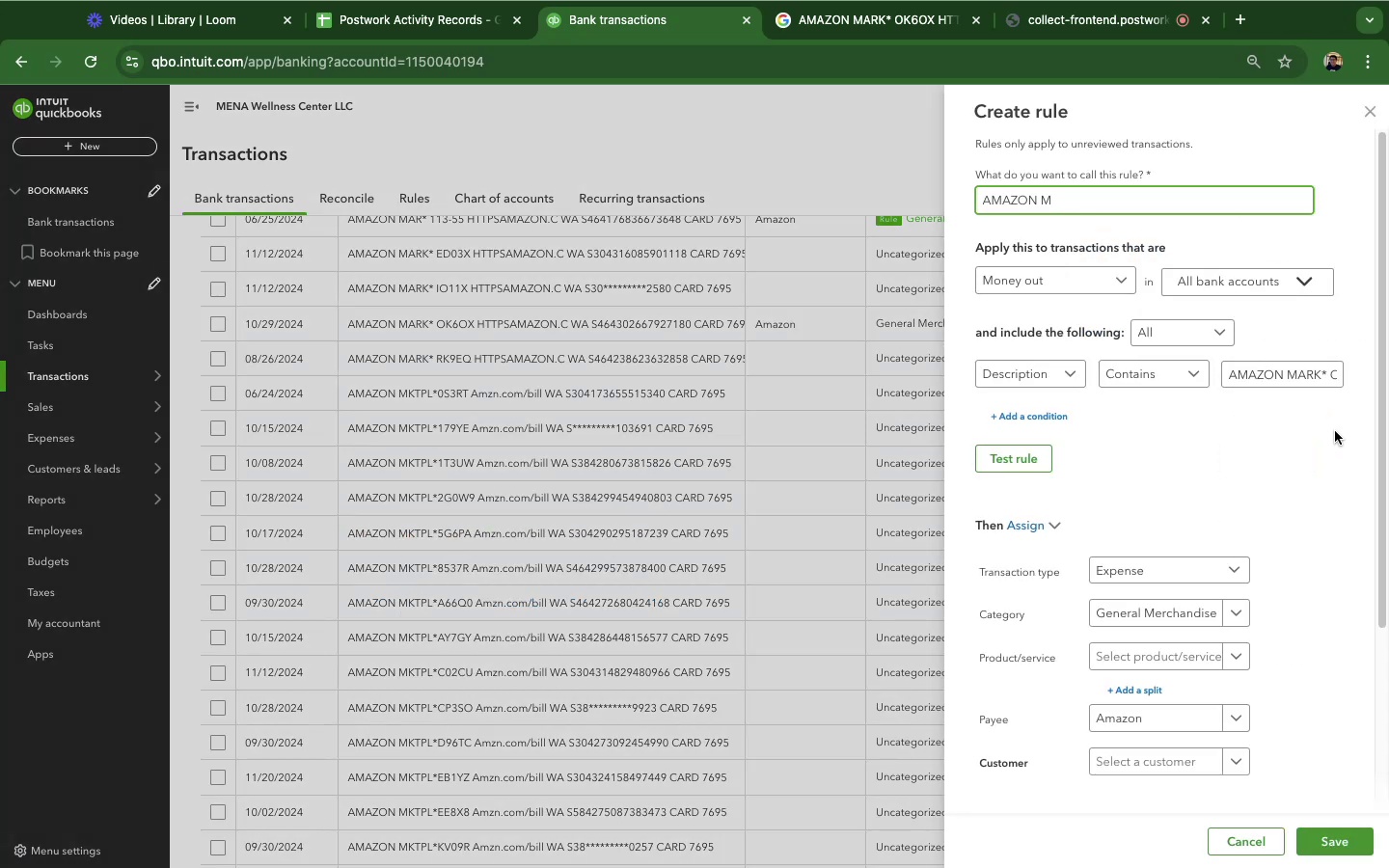 
left_click([1302, 375])
 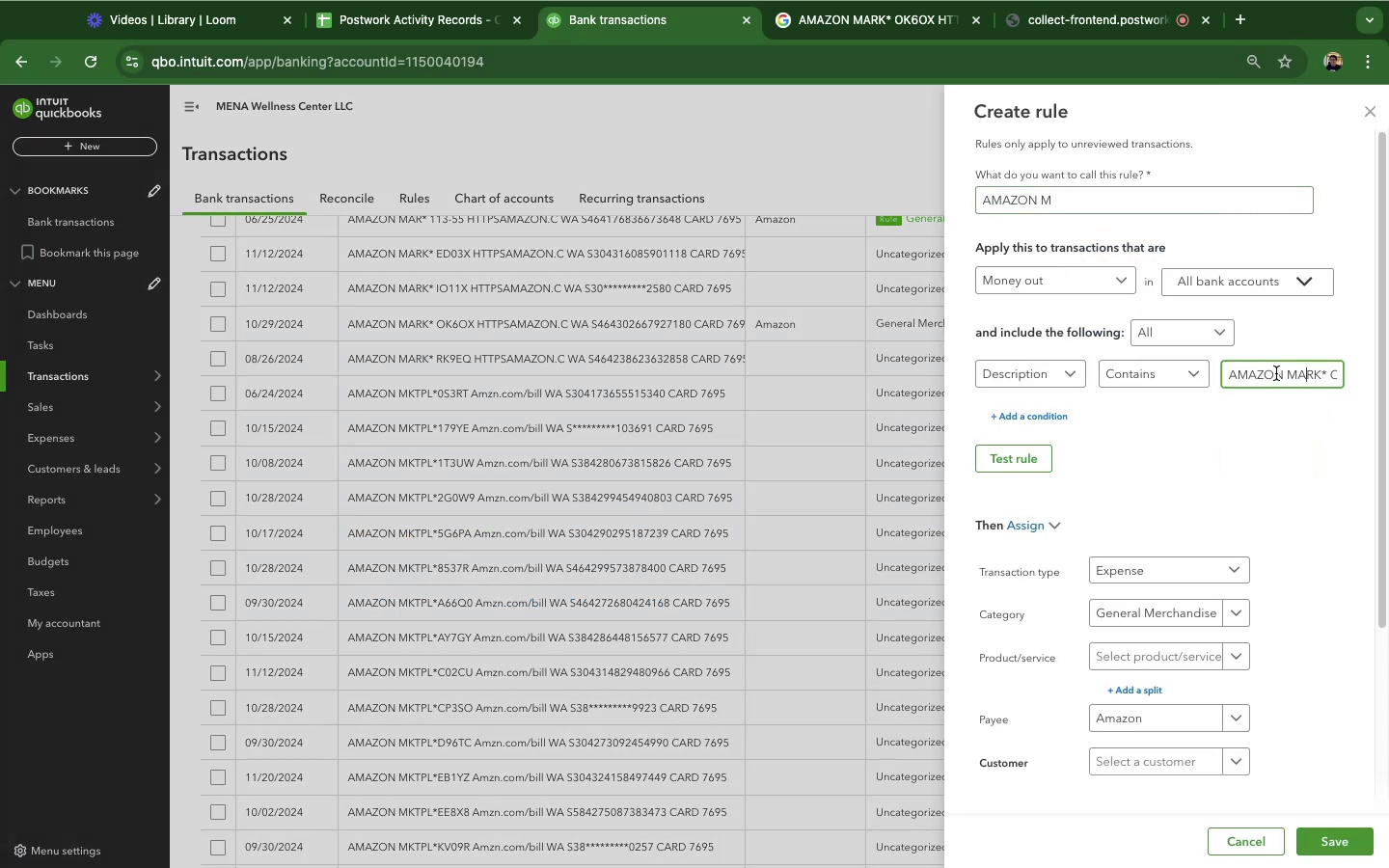 
left_click_drag(start_coordinate=[1276, 373], to_coordinate=[1317, 376])
 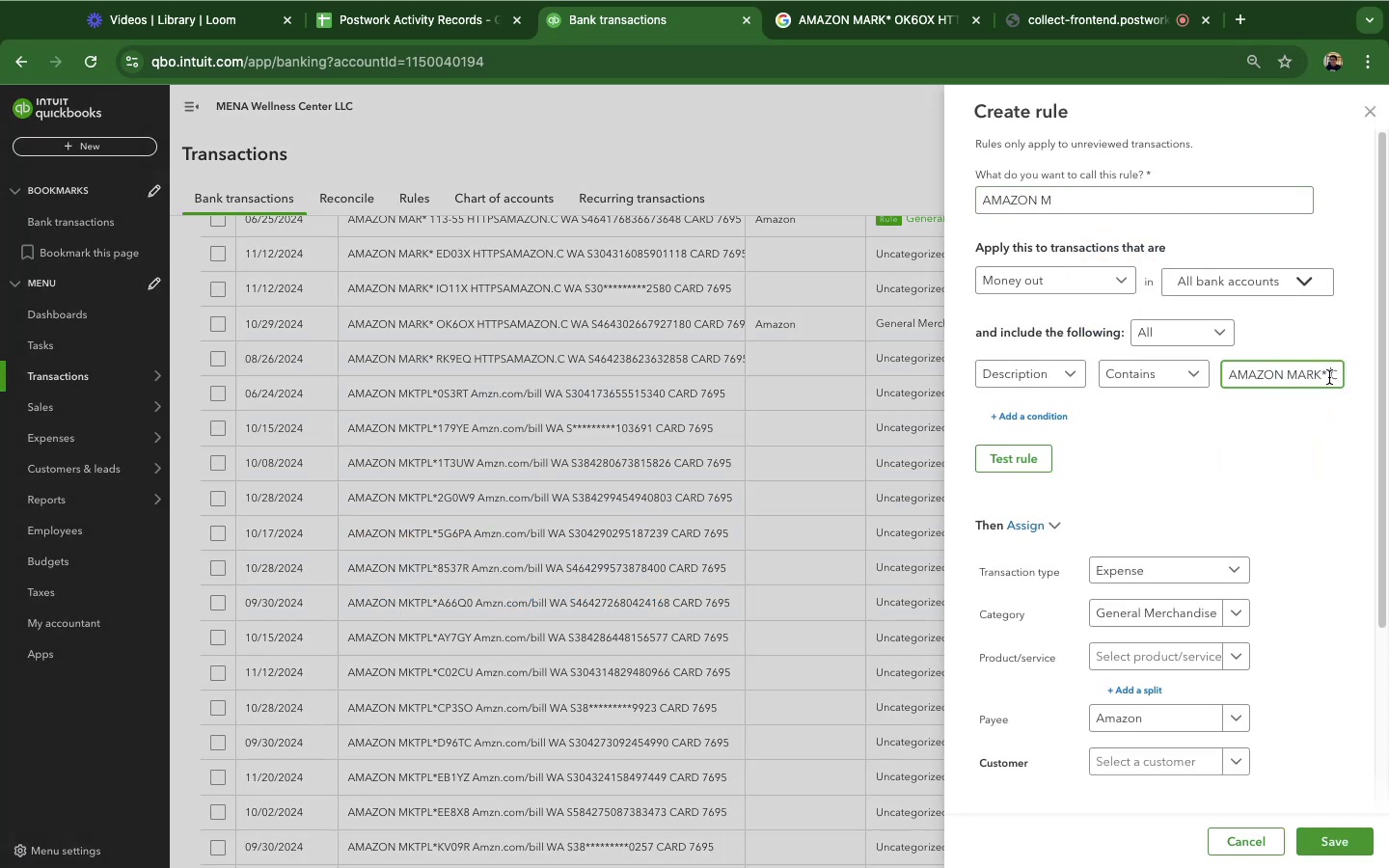 
left_click([1329, 377])
 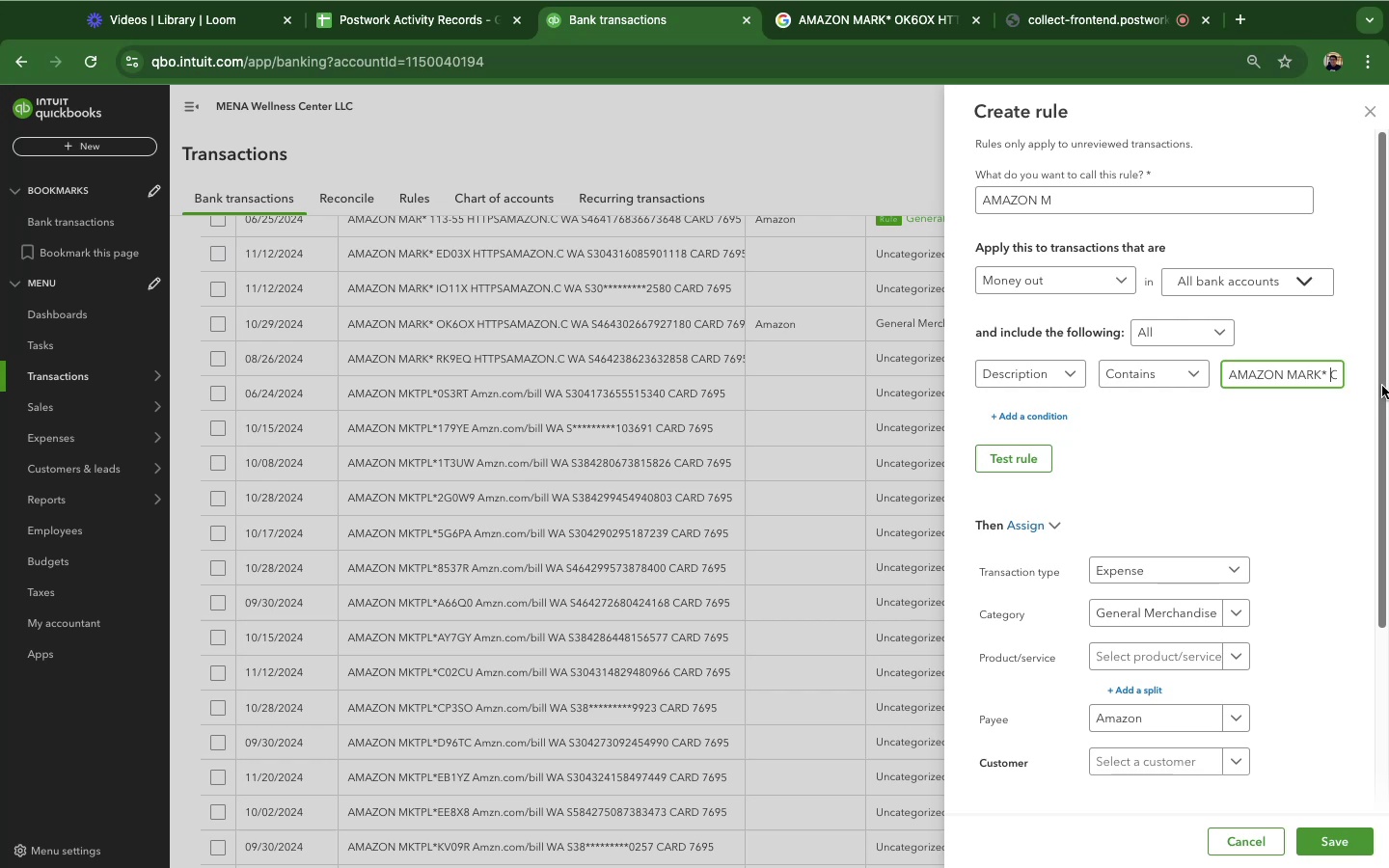 
hold_key(key=ArrowRight, duration=0.57)
 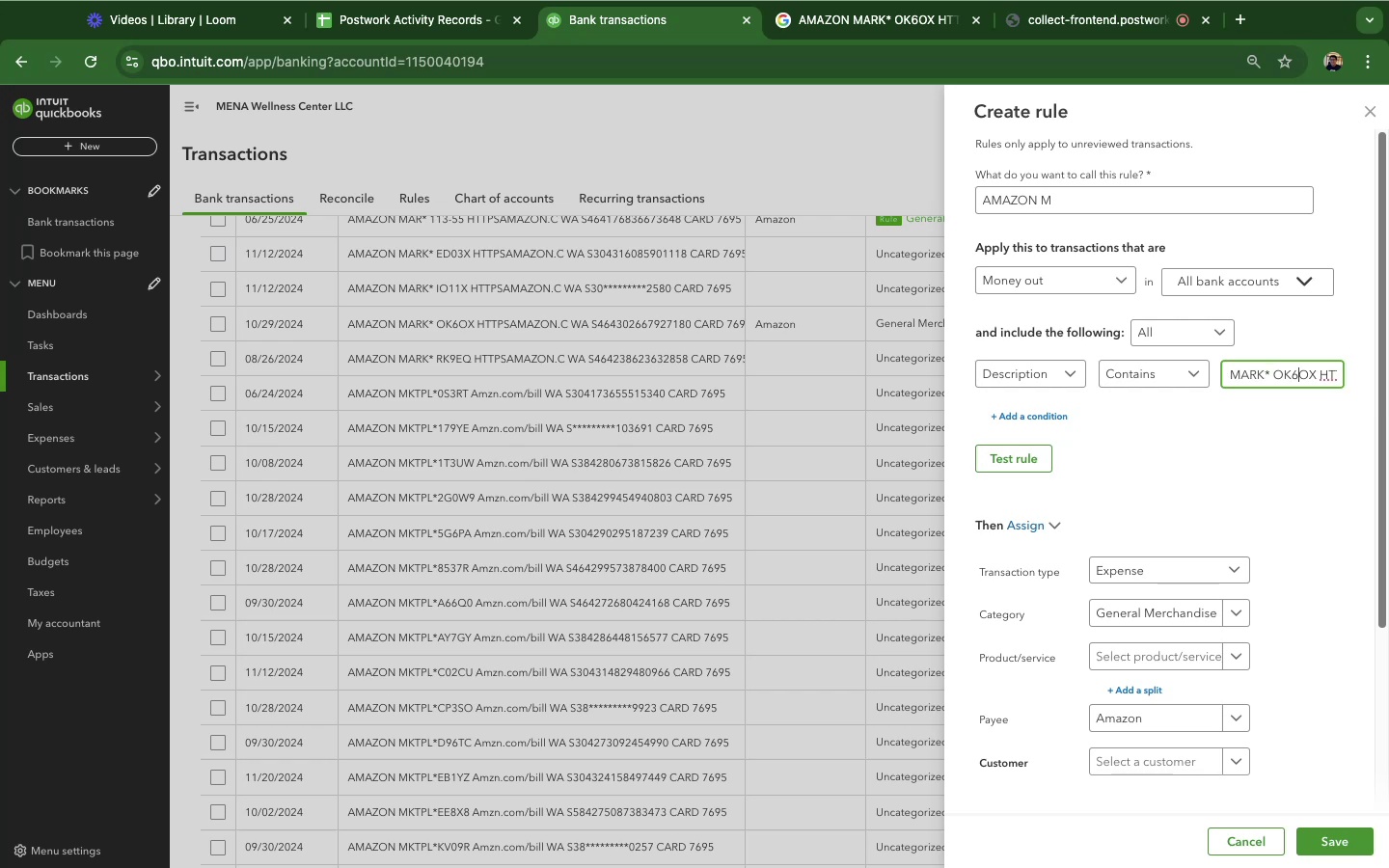 
hold_key(key=ArrowRight, duration=0.37)
 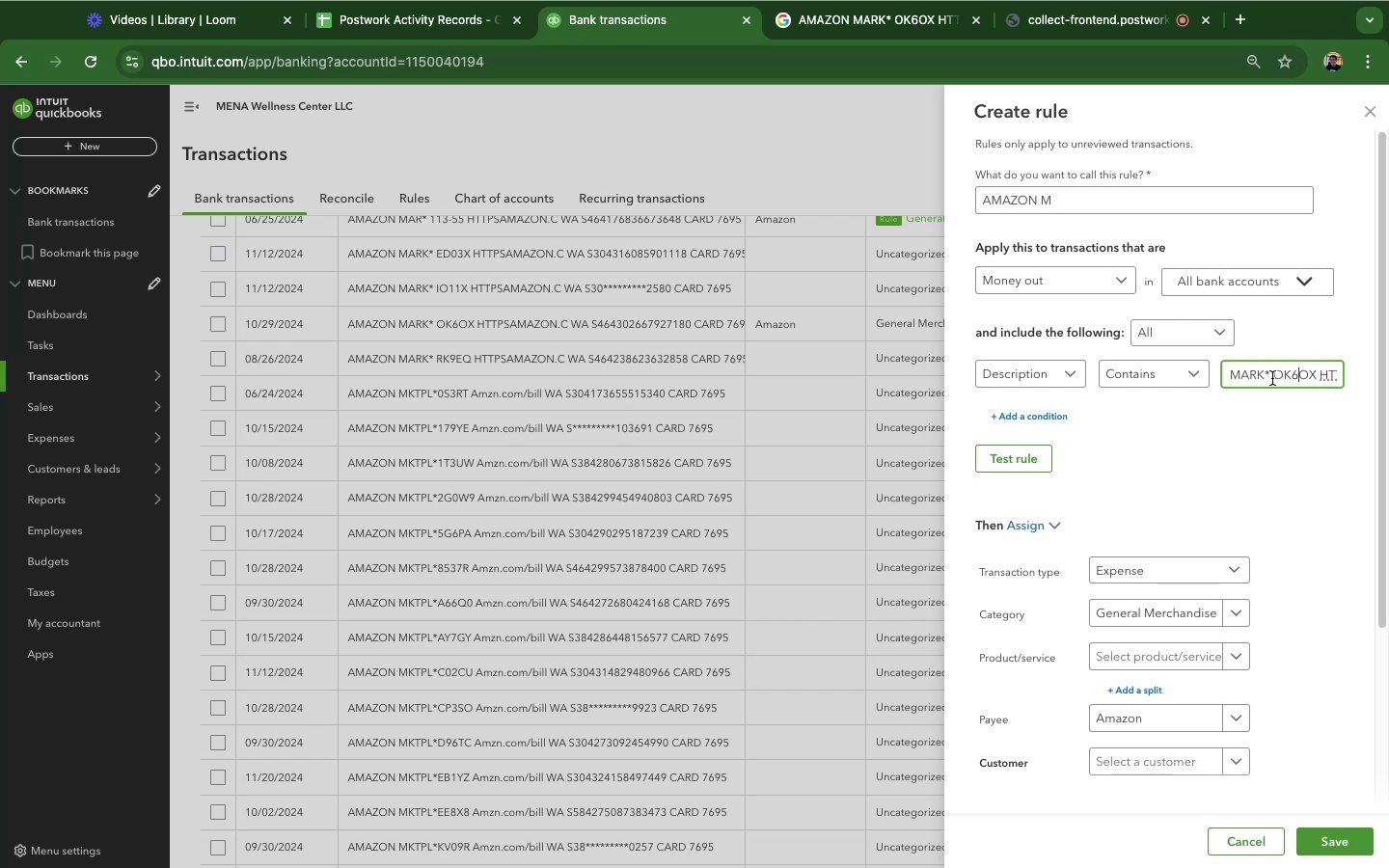 
left_click_drag(start_coordinate=[1272, 378], to_coordinate=[1388, 404])
 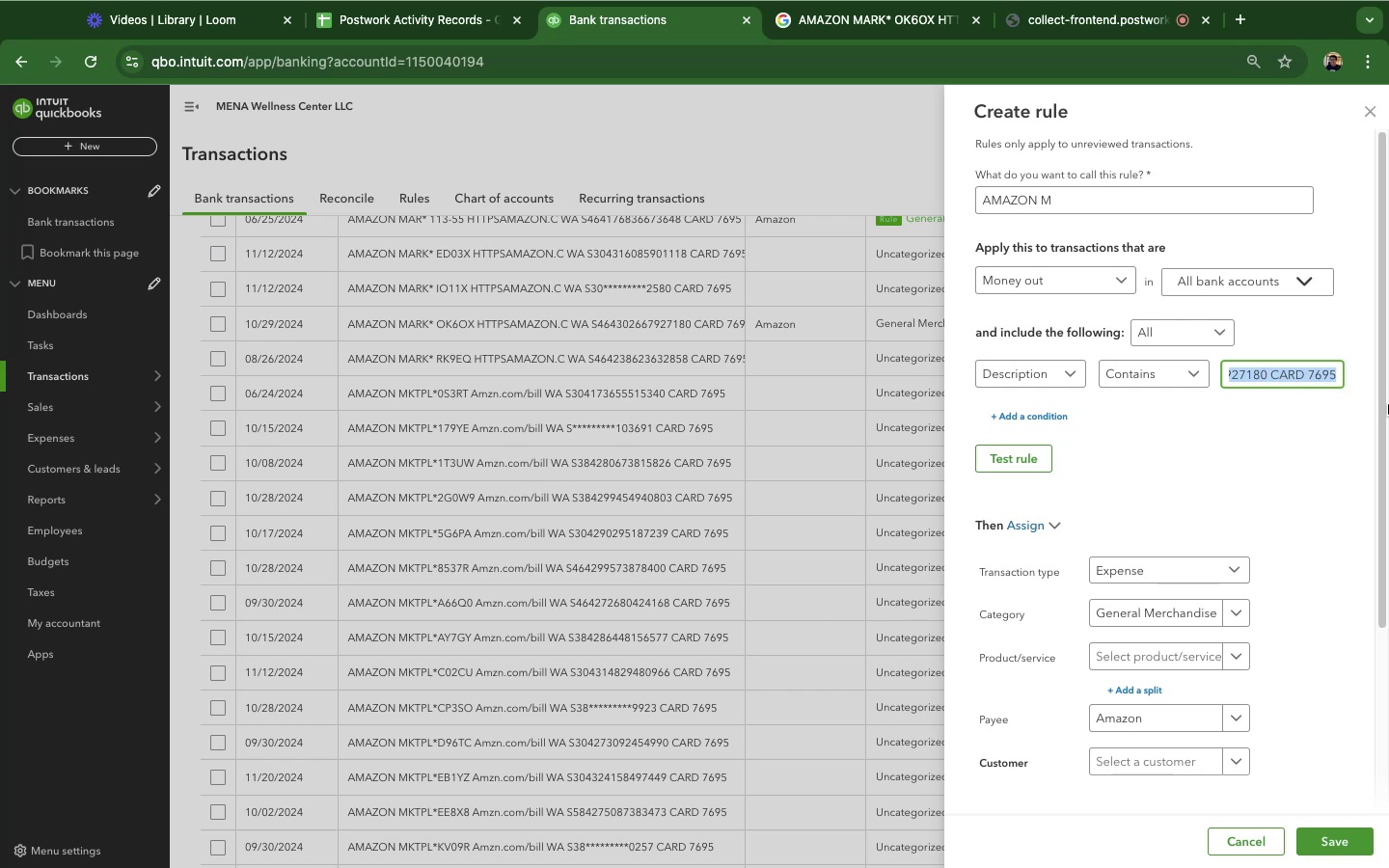 
key(Backspace)
 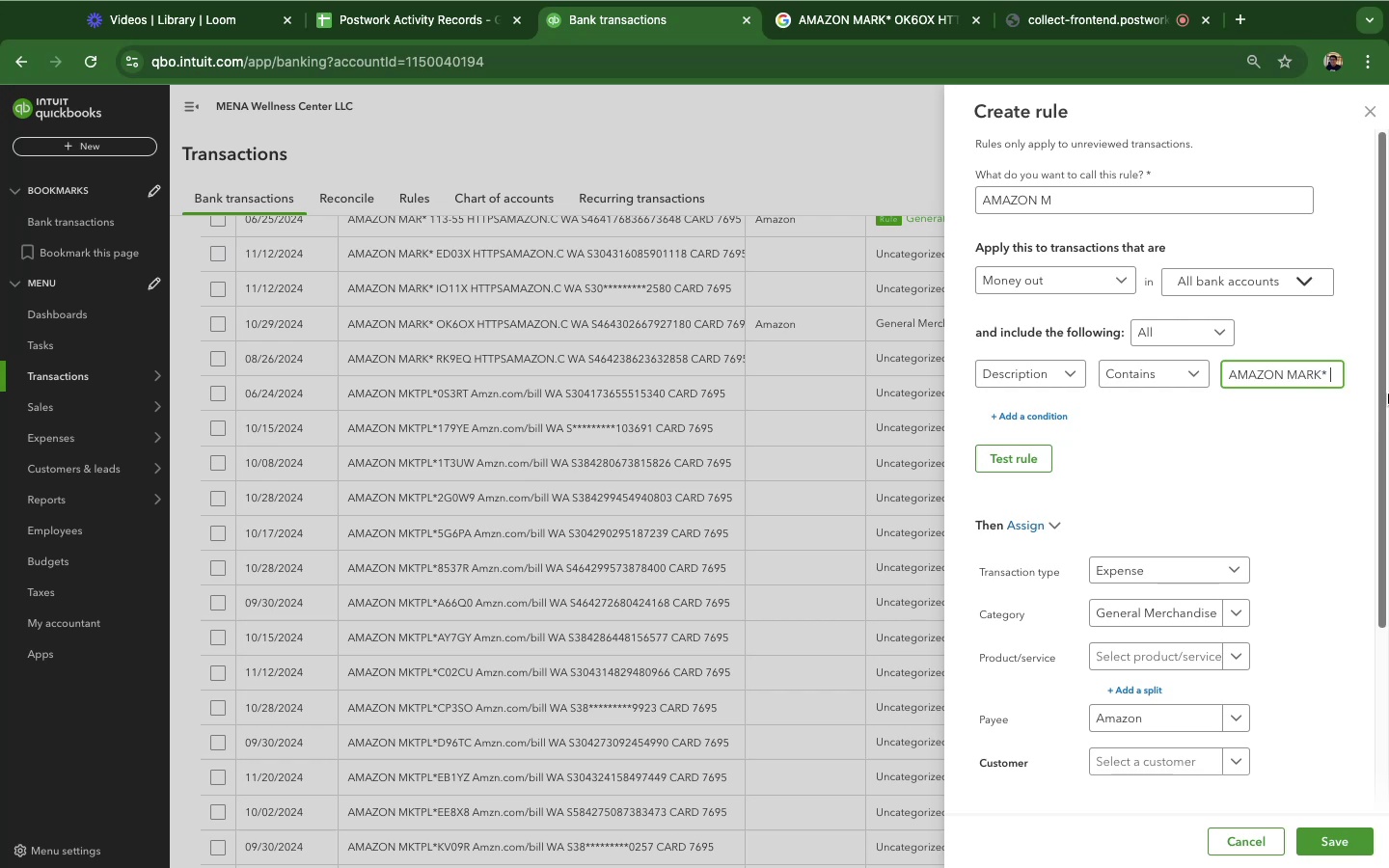 
key(Backspace)
 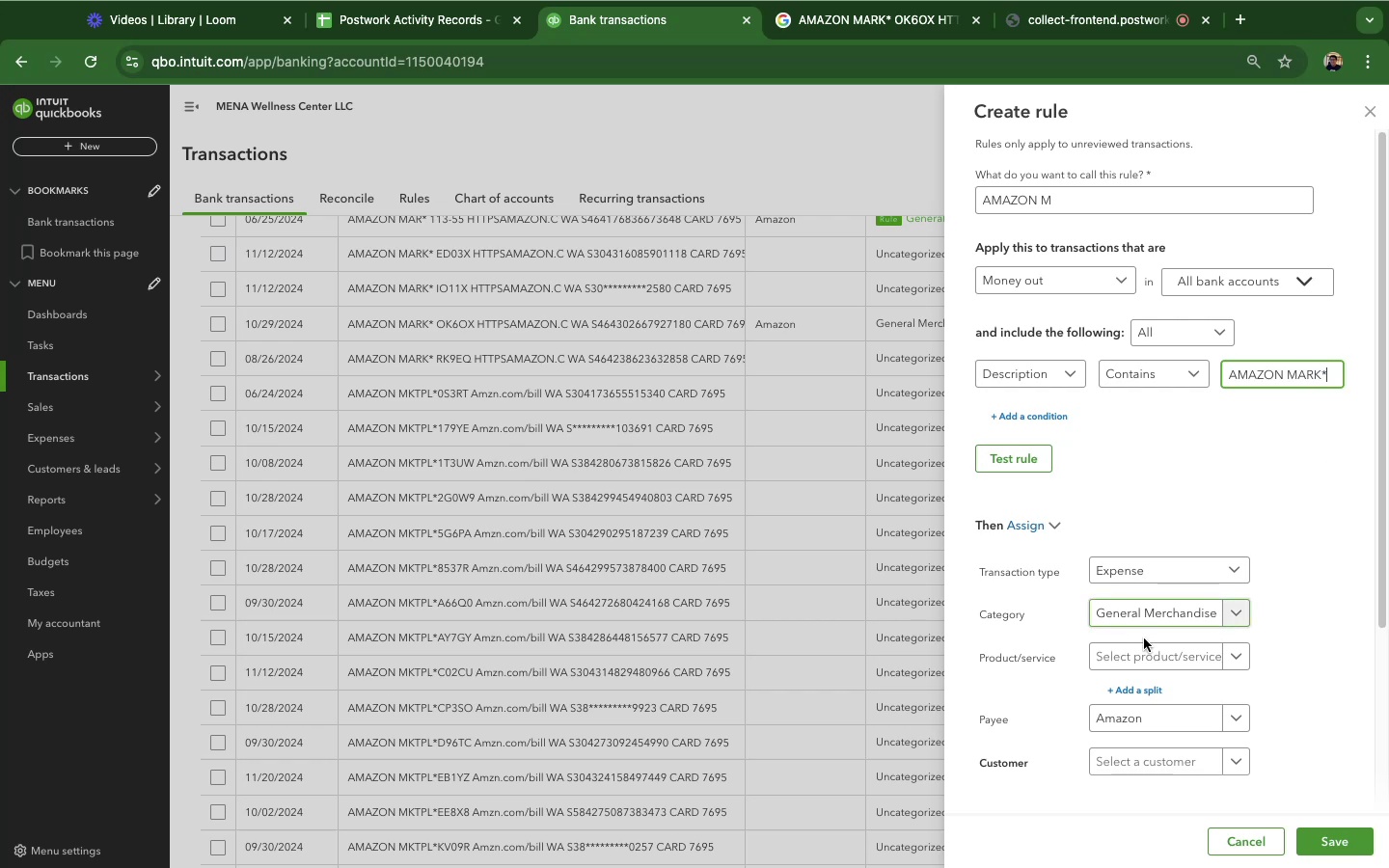 
left_click([1321, 841])
 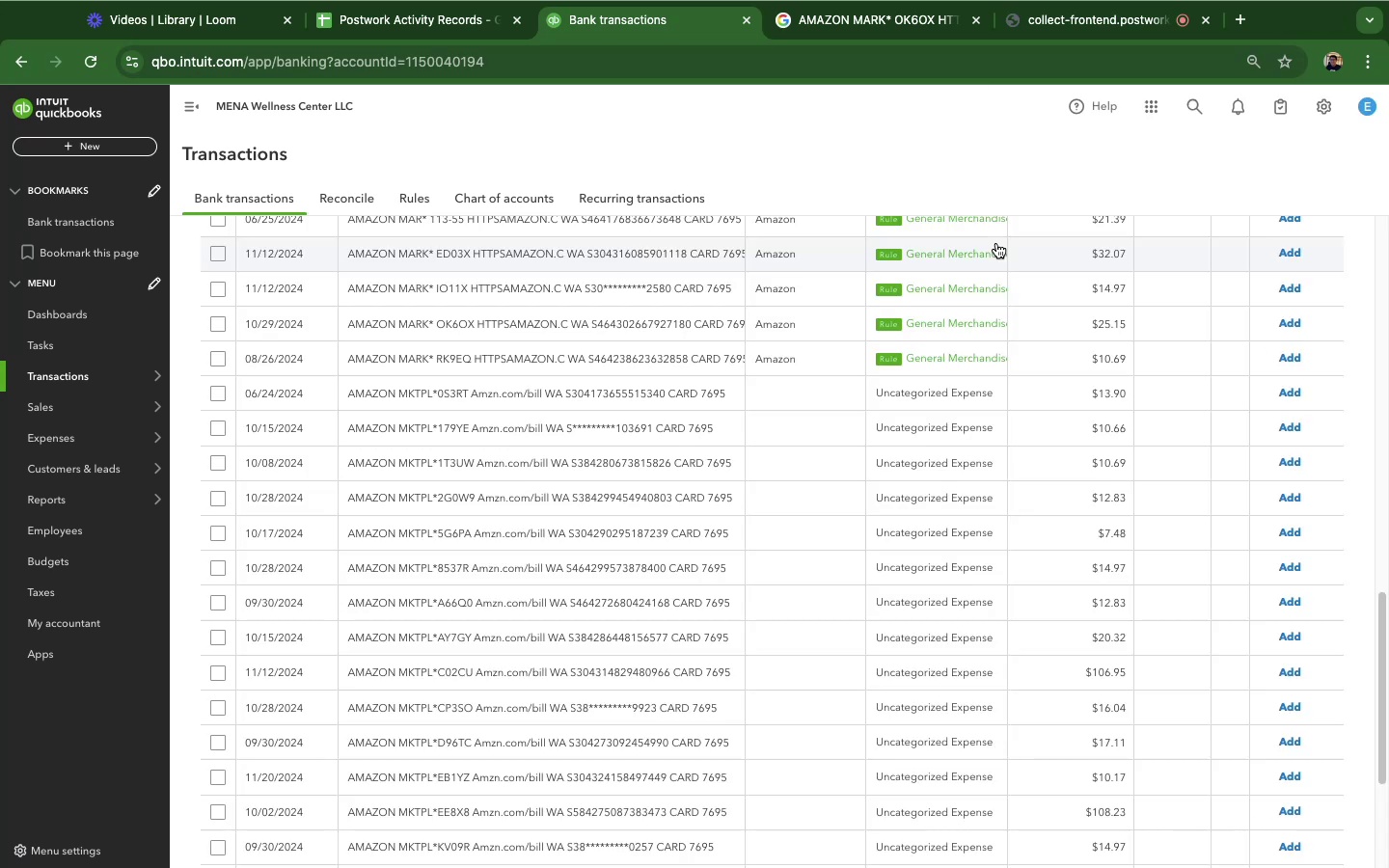 
scroll: coordinate [848, 601], scroll_direction: down, amount: 32.0
 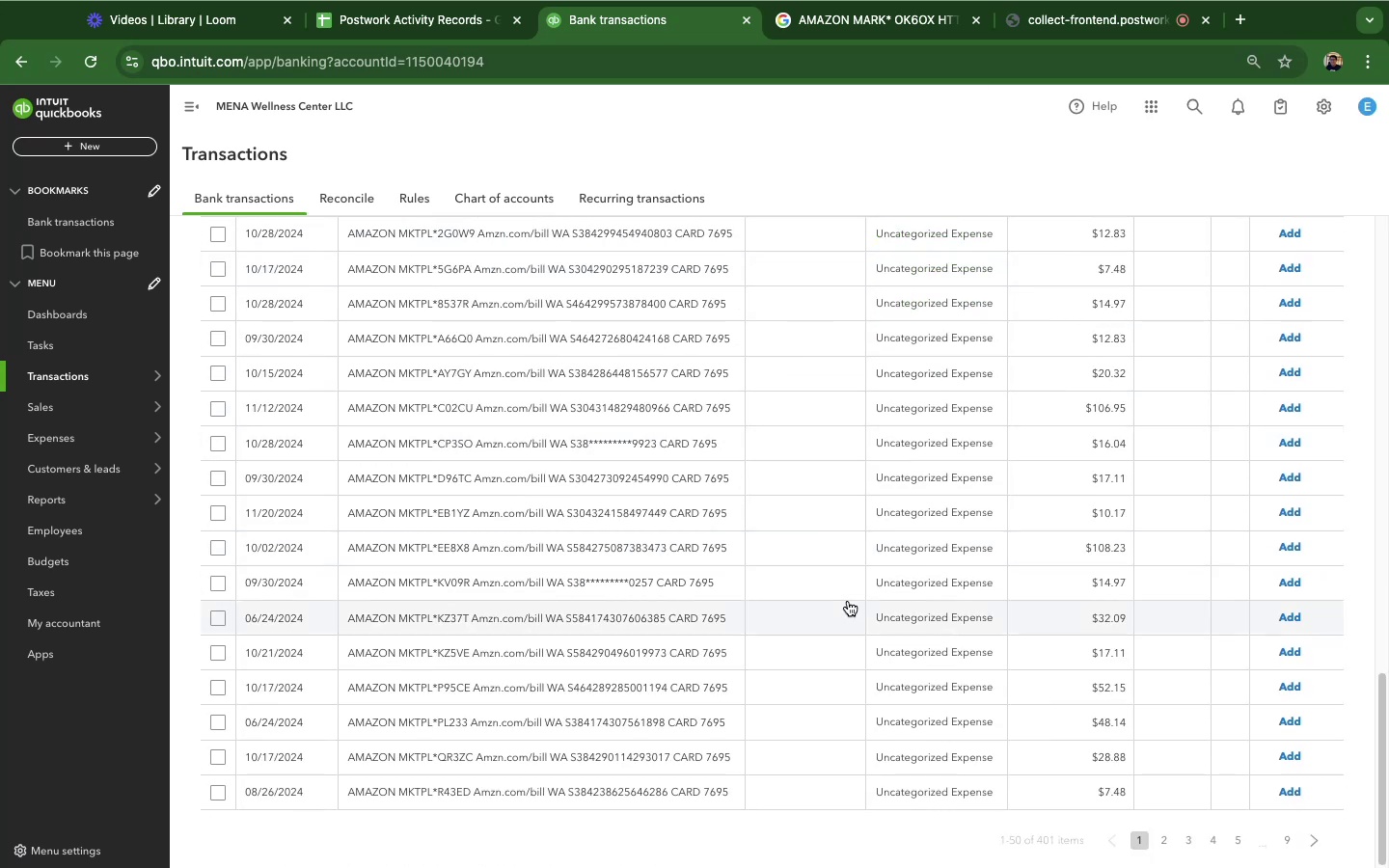 
scroll: coordinate [848, 601], scroll_direction: up, amount: 31.0
 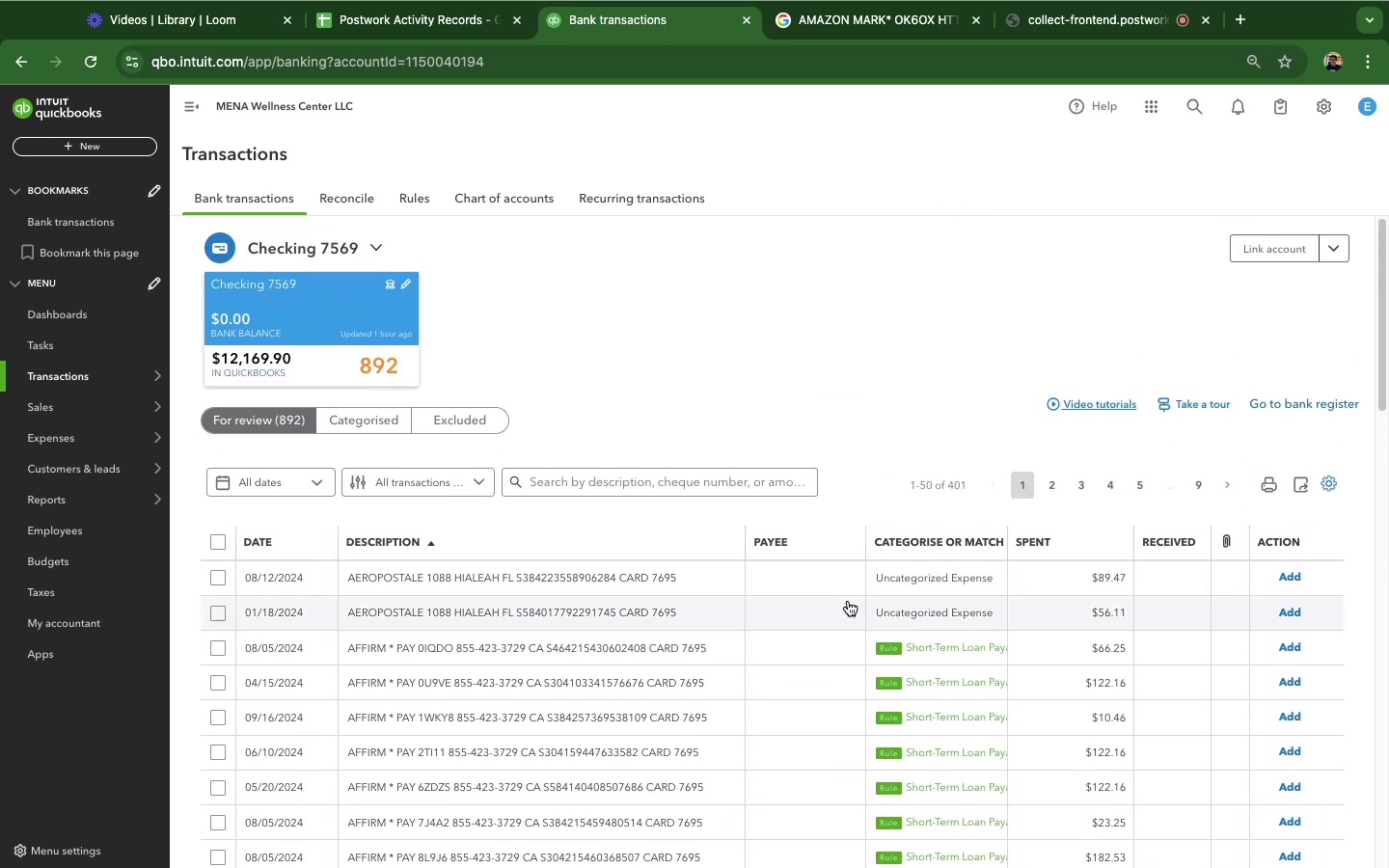 
scroll: coordinate [848, 601], scroll_direction: down, amount: 62.0
 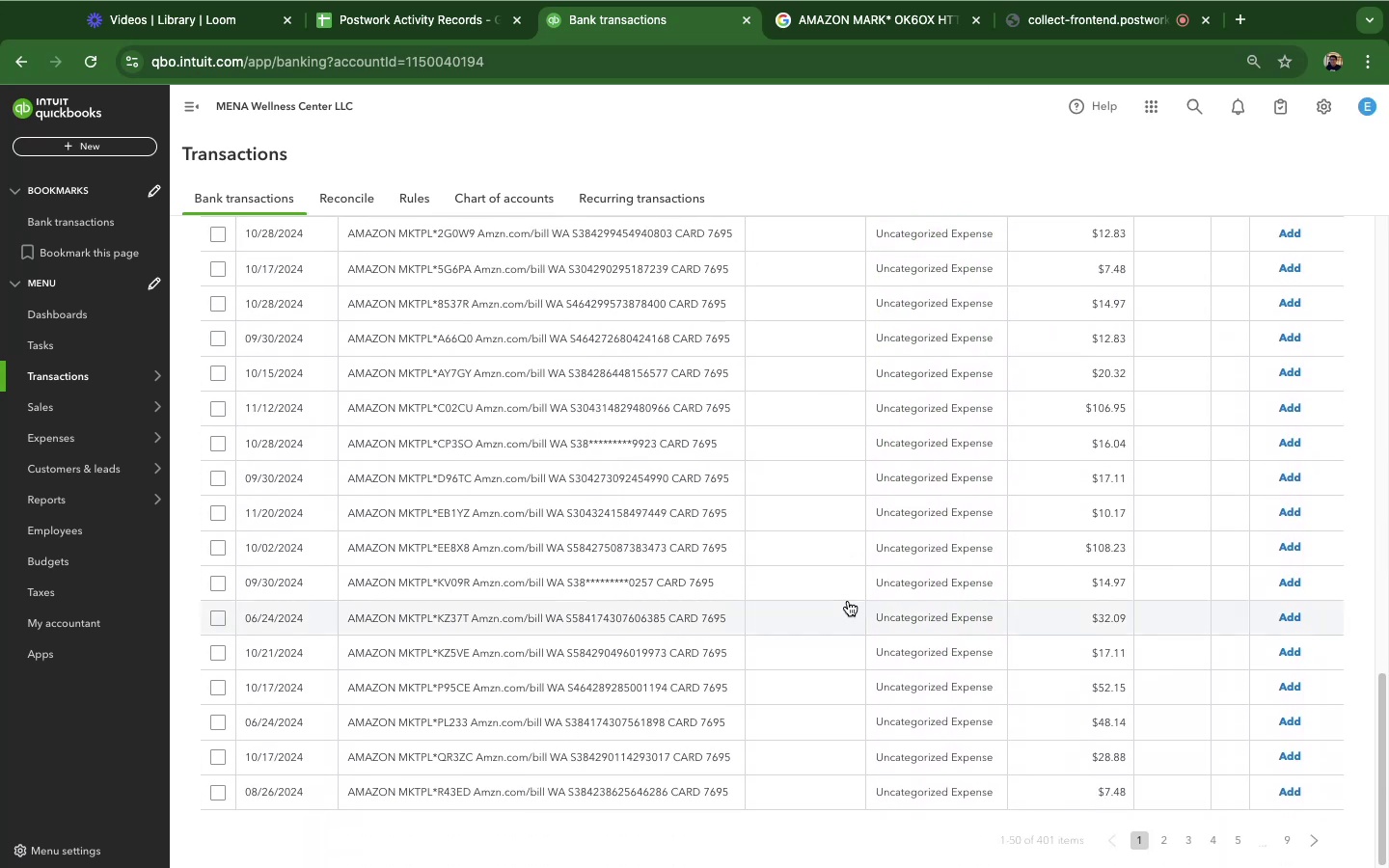 
scroll: coordinate [848, 601], scroll_direction: up, amount: 22.0
 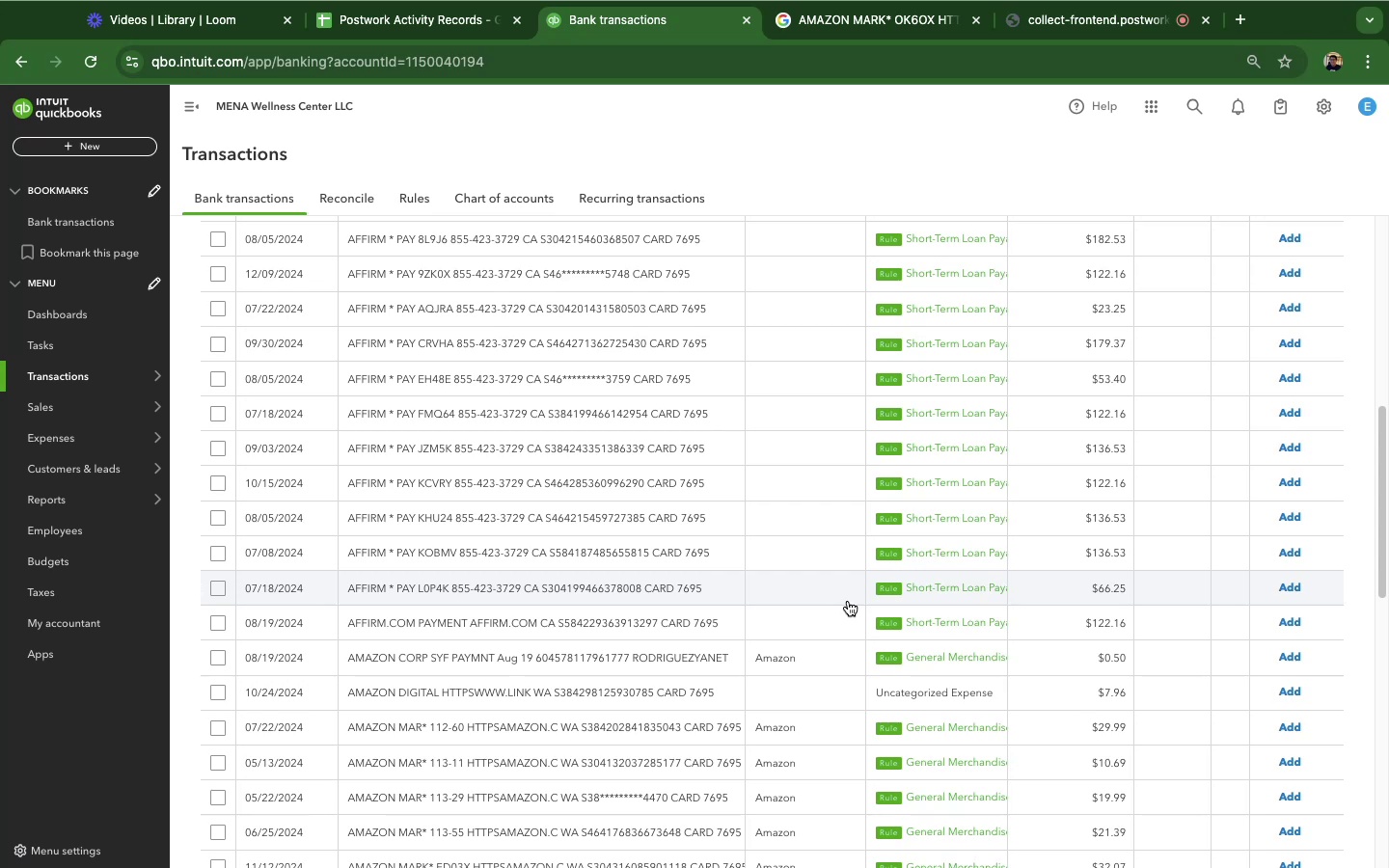 
scroll: coordinate [848, 601], scroll_direction: down, amount: 11.0
 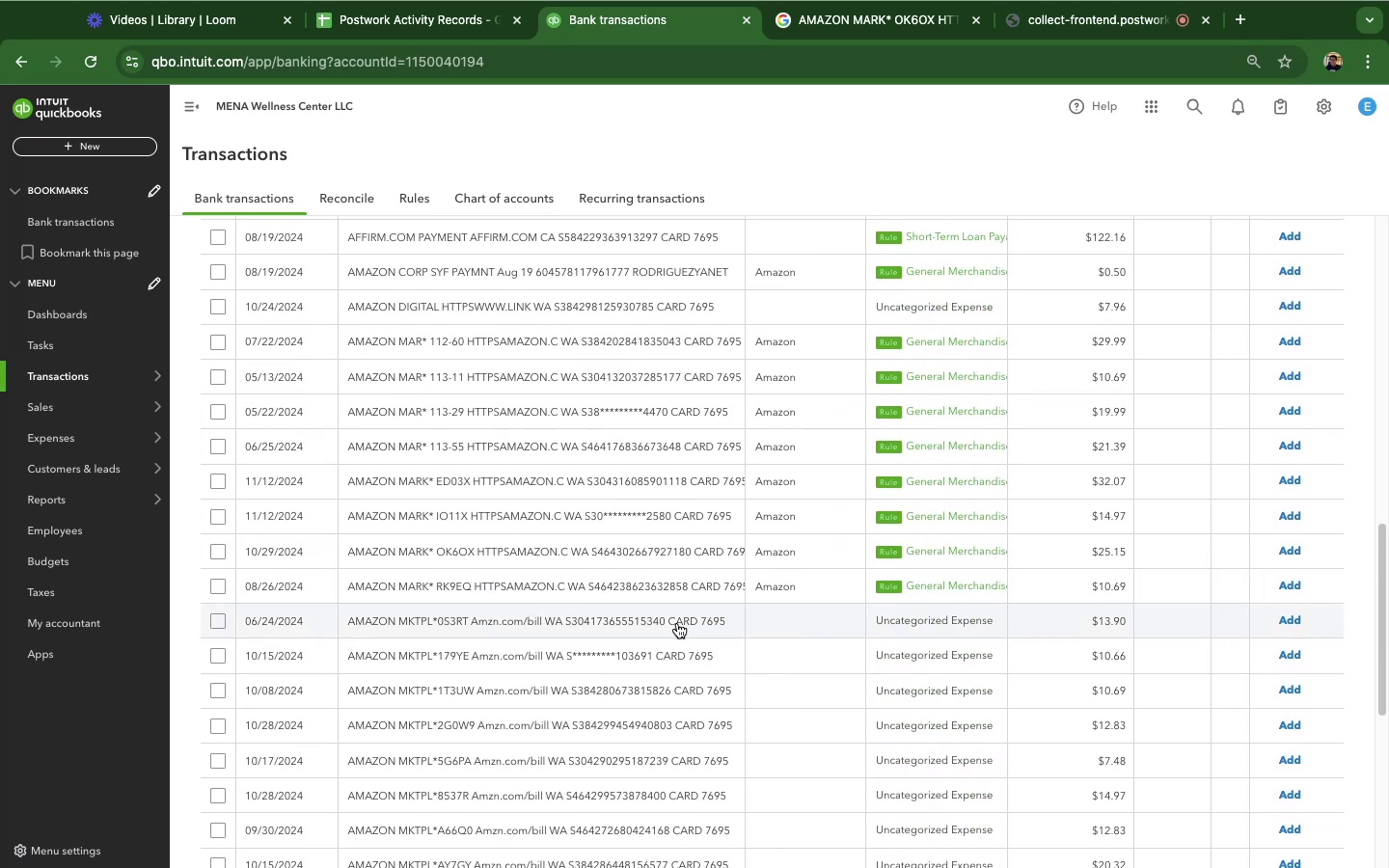 
left_click([677, 623])
 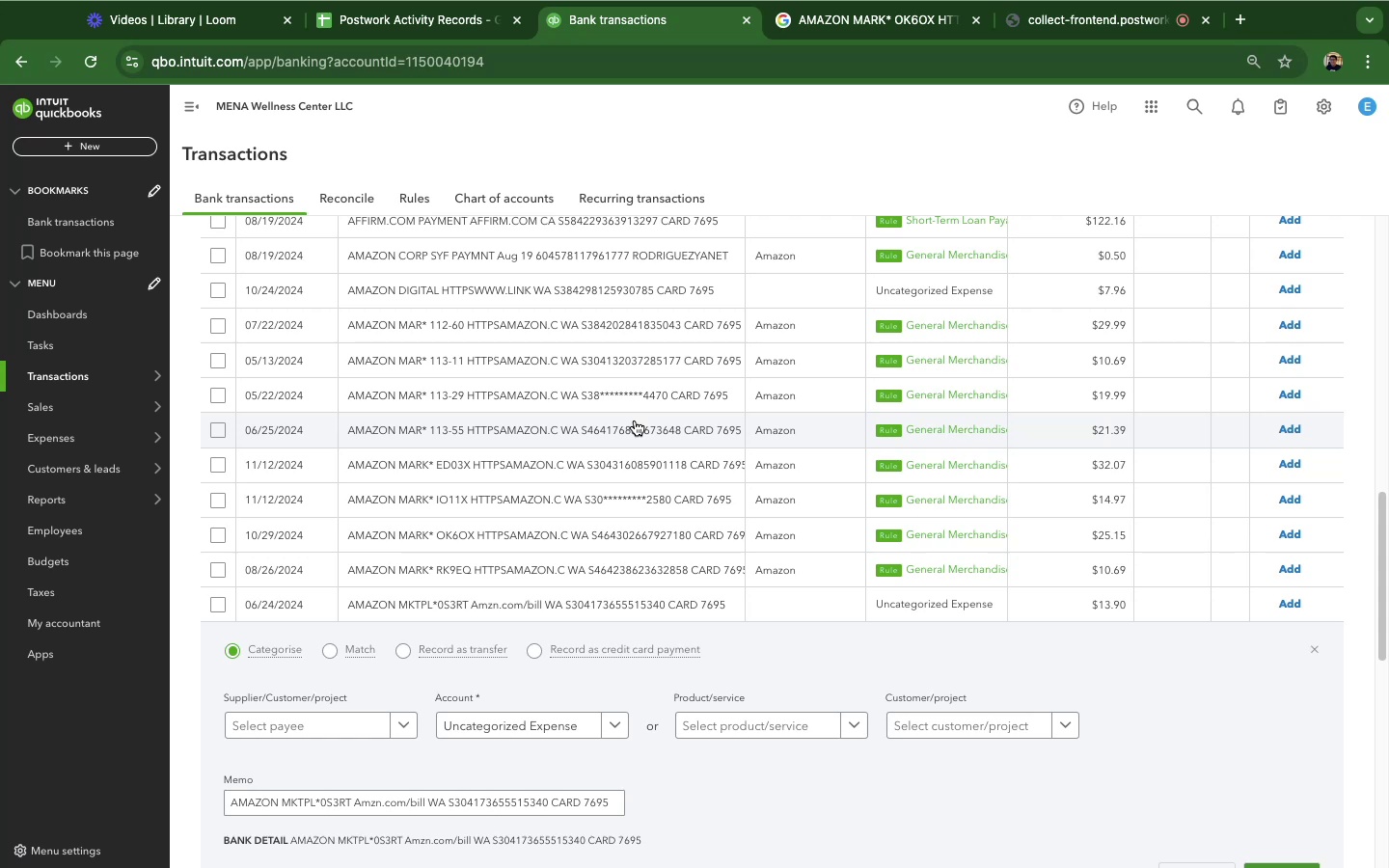 
wait(88.83)
 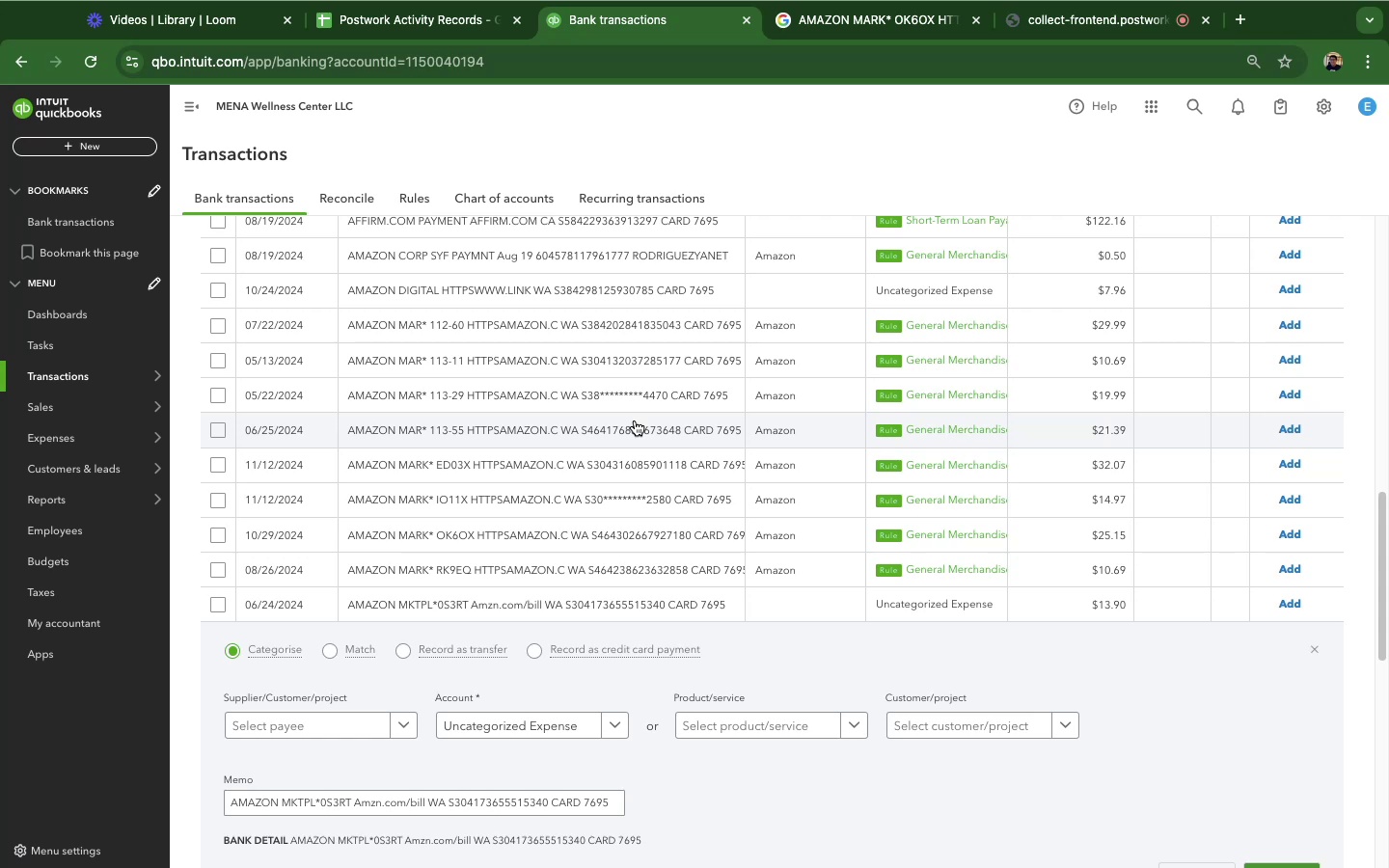 
scroll: coordinate [506, 508], scroll_direction: up, amount: 1.0
 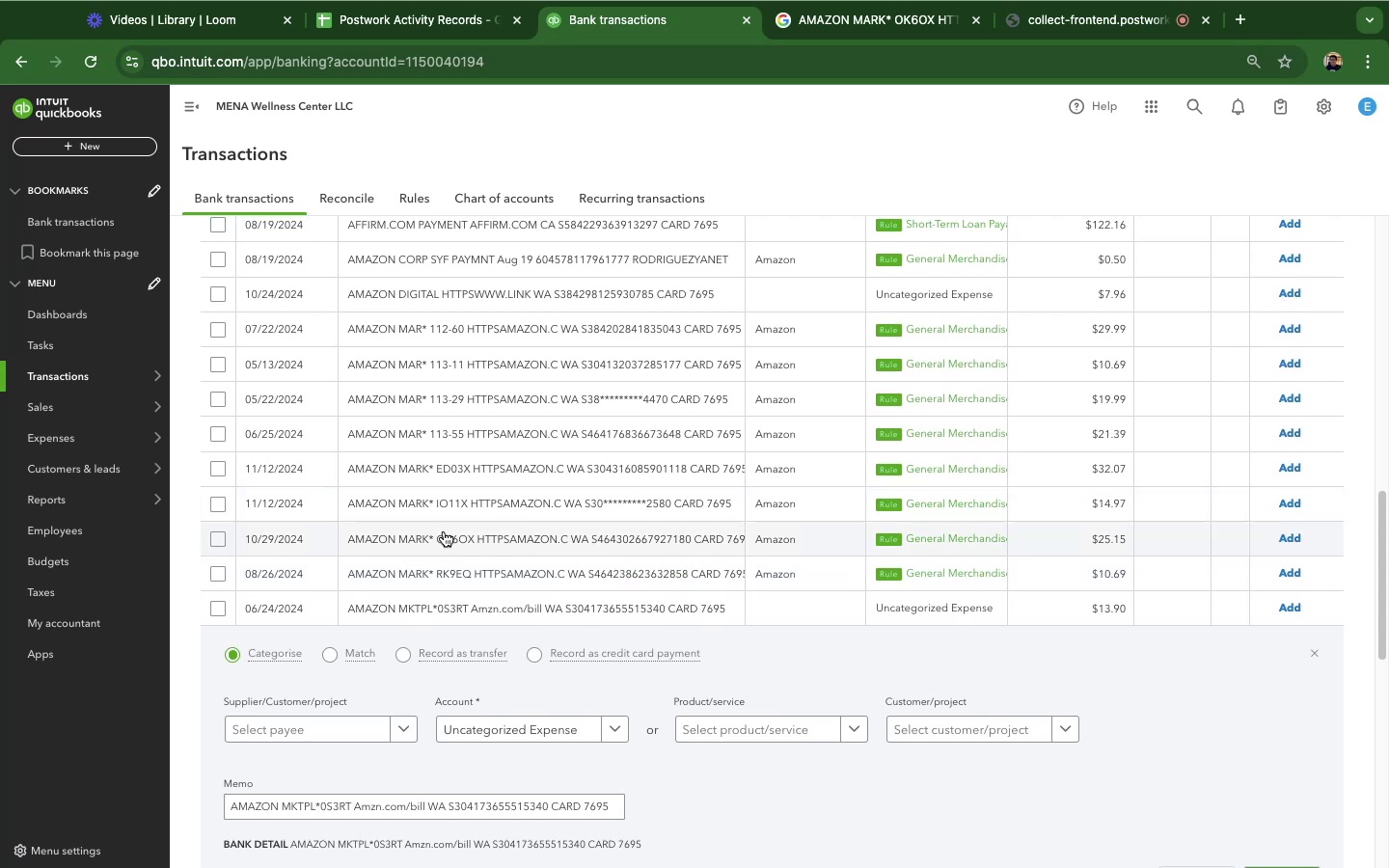 
scroll: coordinate [450, 517], scroll_direction: down, amount: 2.0
 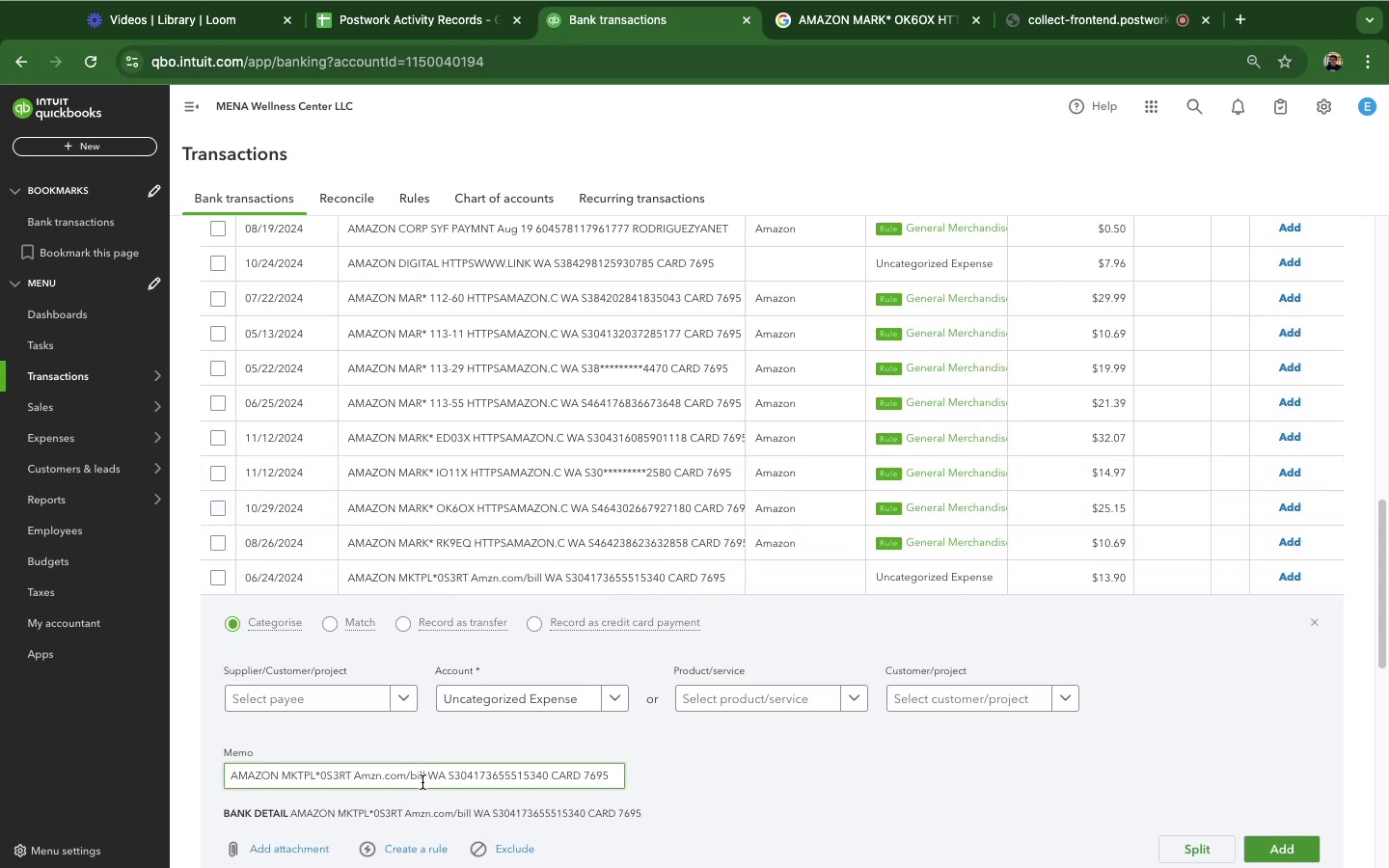 
left_click_drag(start_coordinate=[430, 779], to_coordinate=[197, 783])
 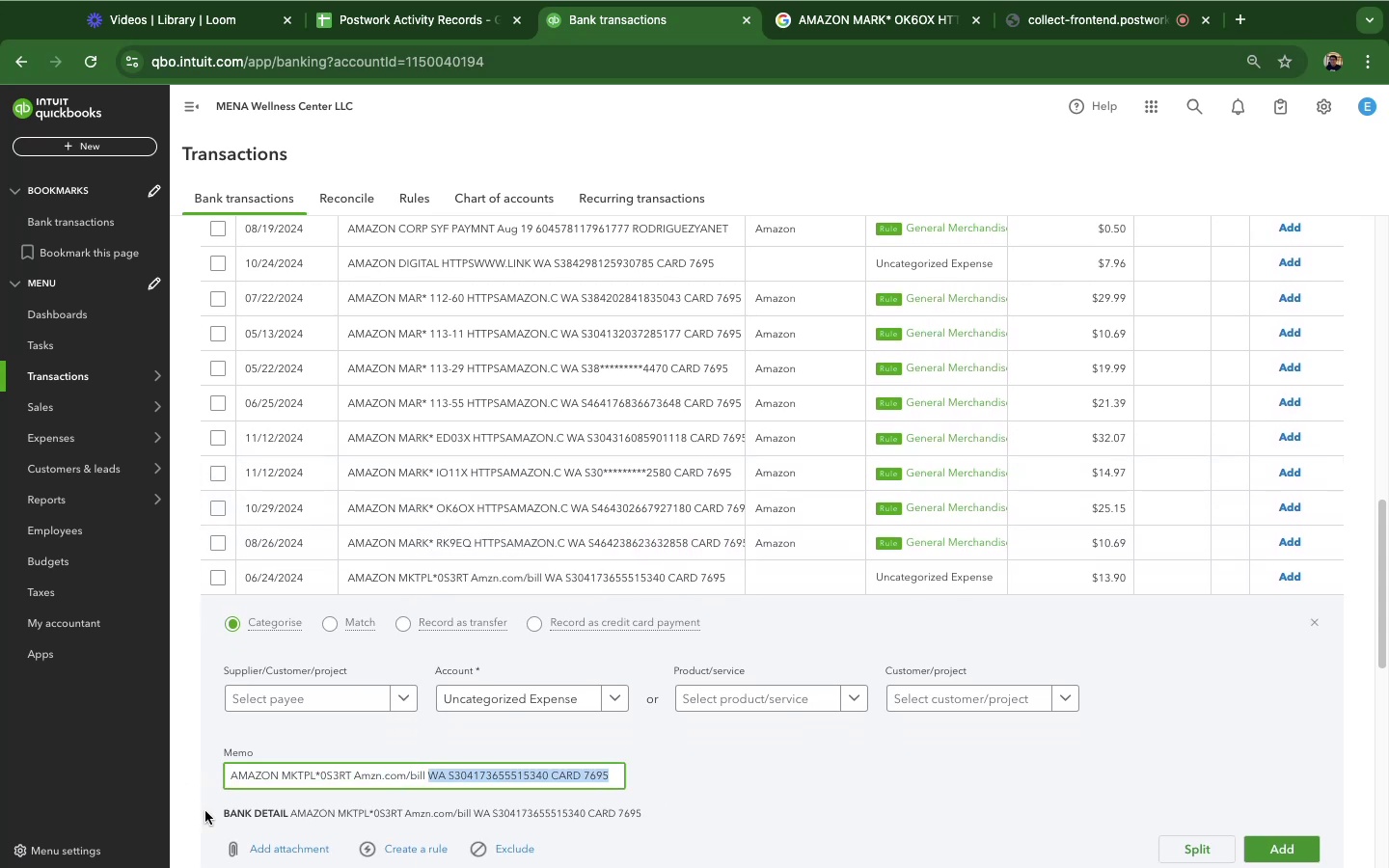 
key(Meta+C)
 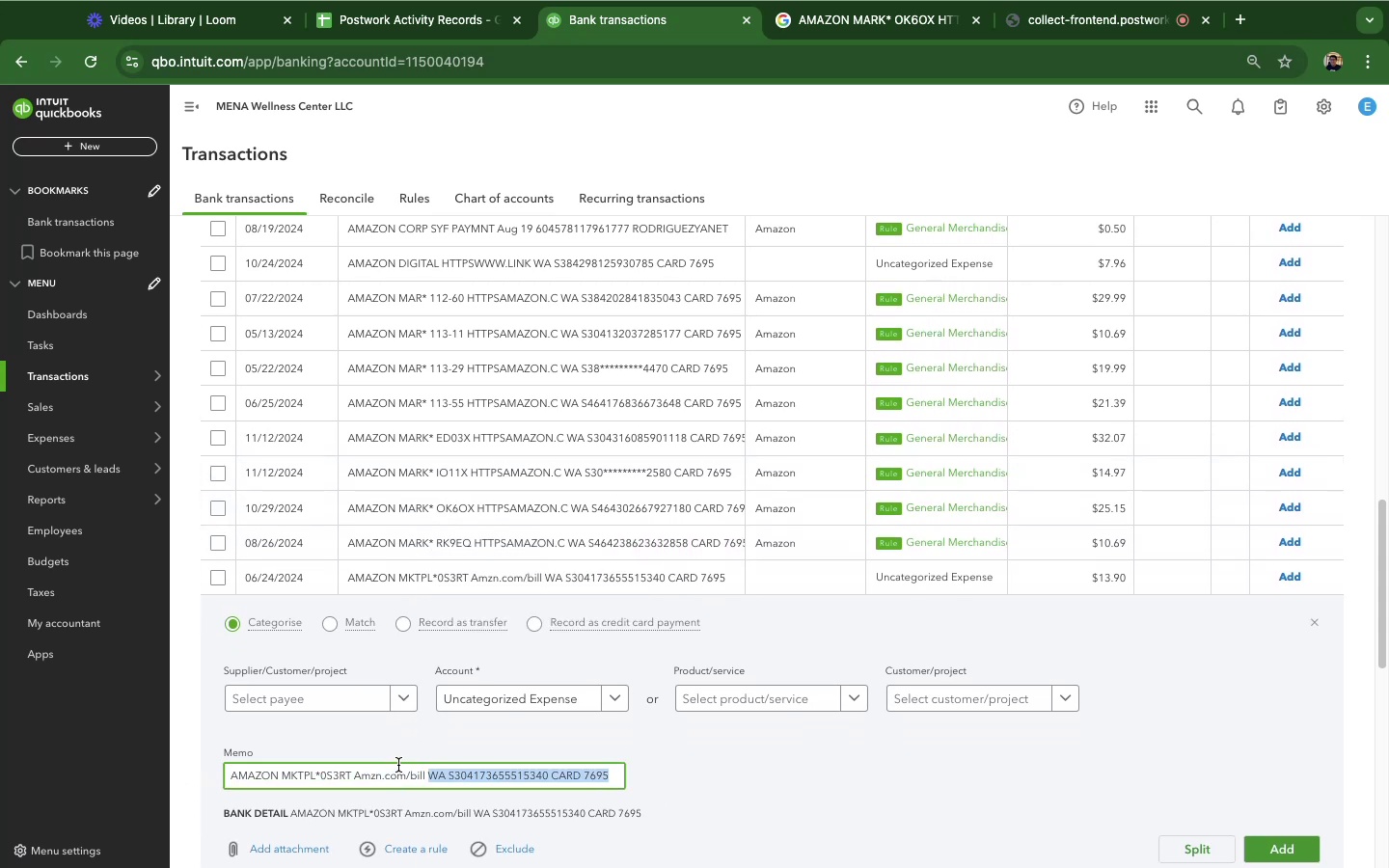 
left_click([399, 773])
 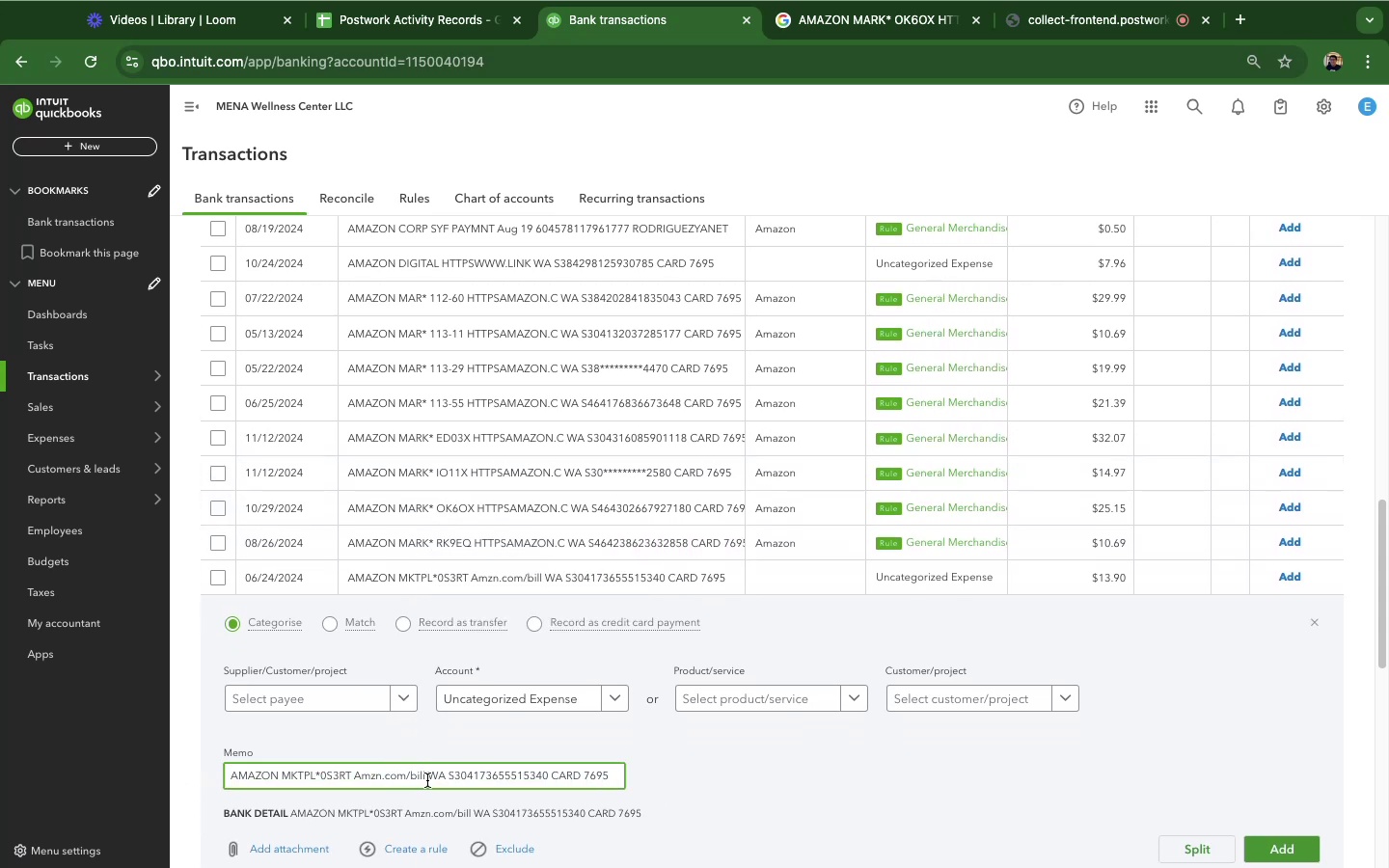 
left_click_drag(start_coordinate=[427, 780], to_coordinate=[167, 756])
 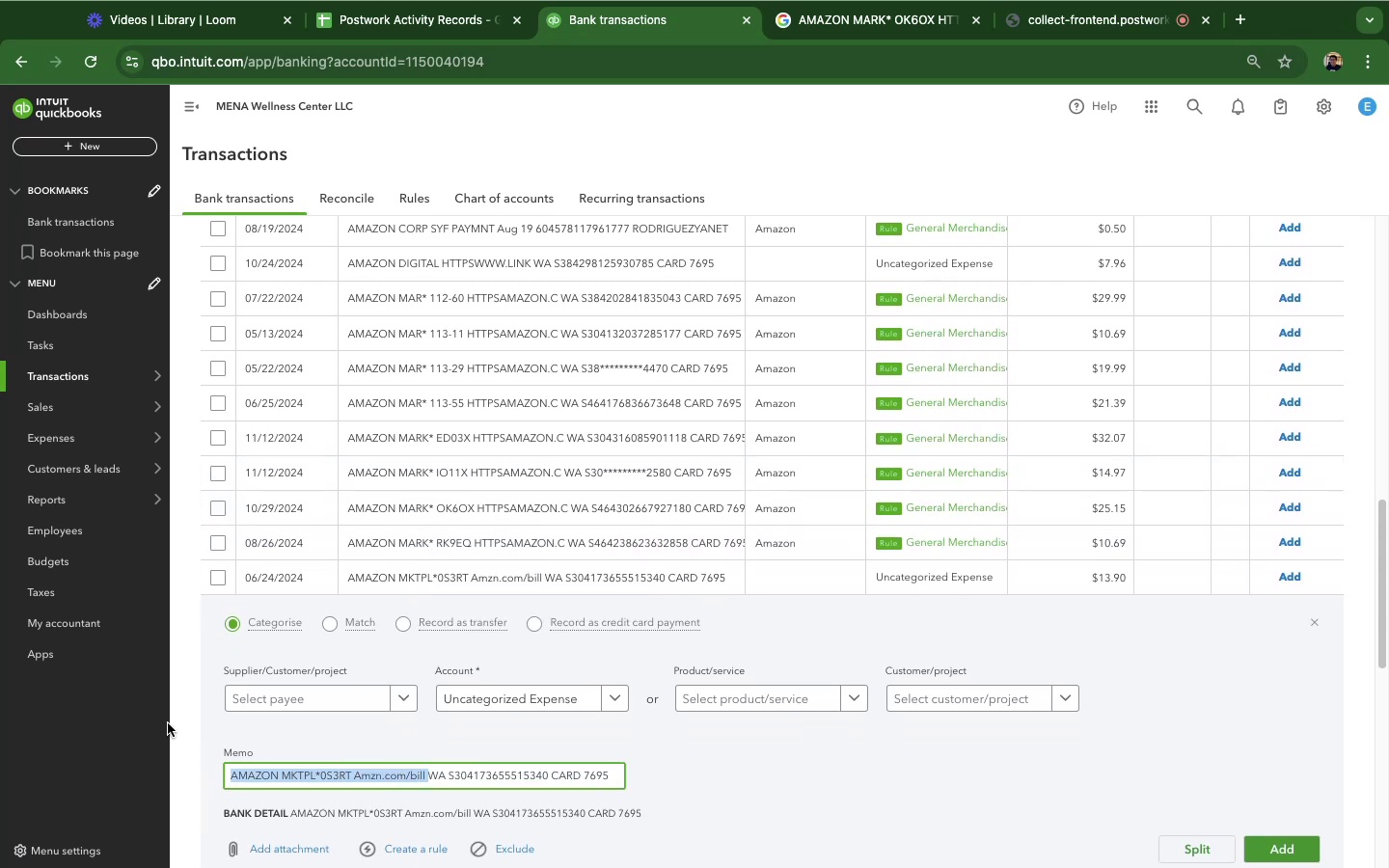 
hold_key(key=CommandLeft, duration=0.97)
 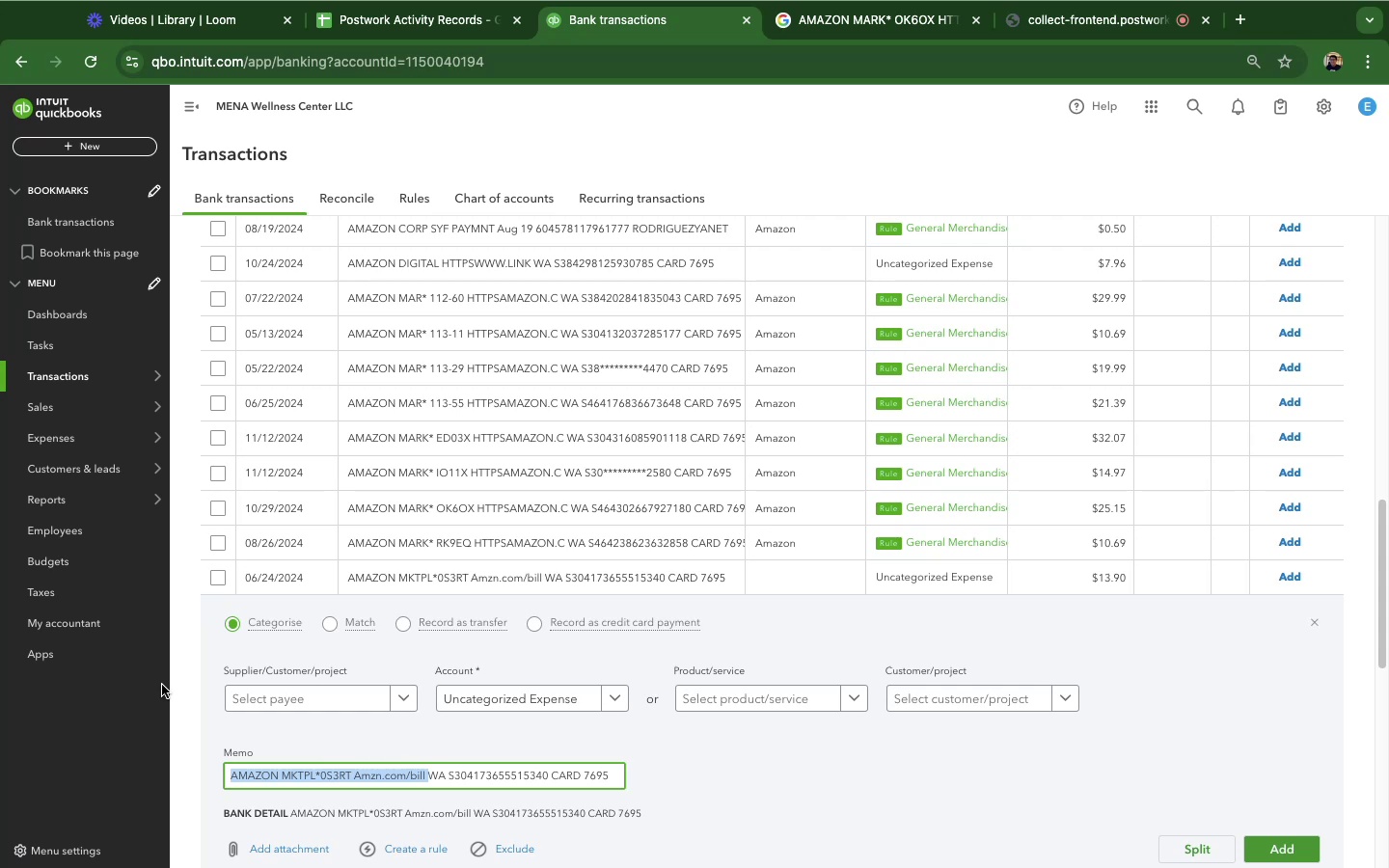 
hold_key(key=C, duration=0.52)
 